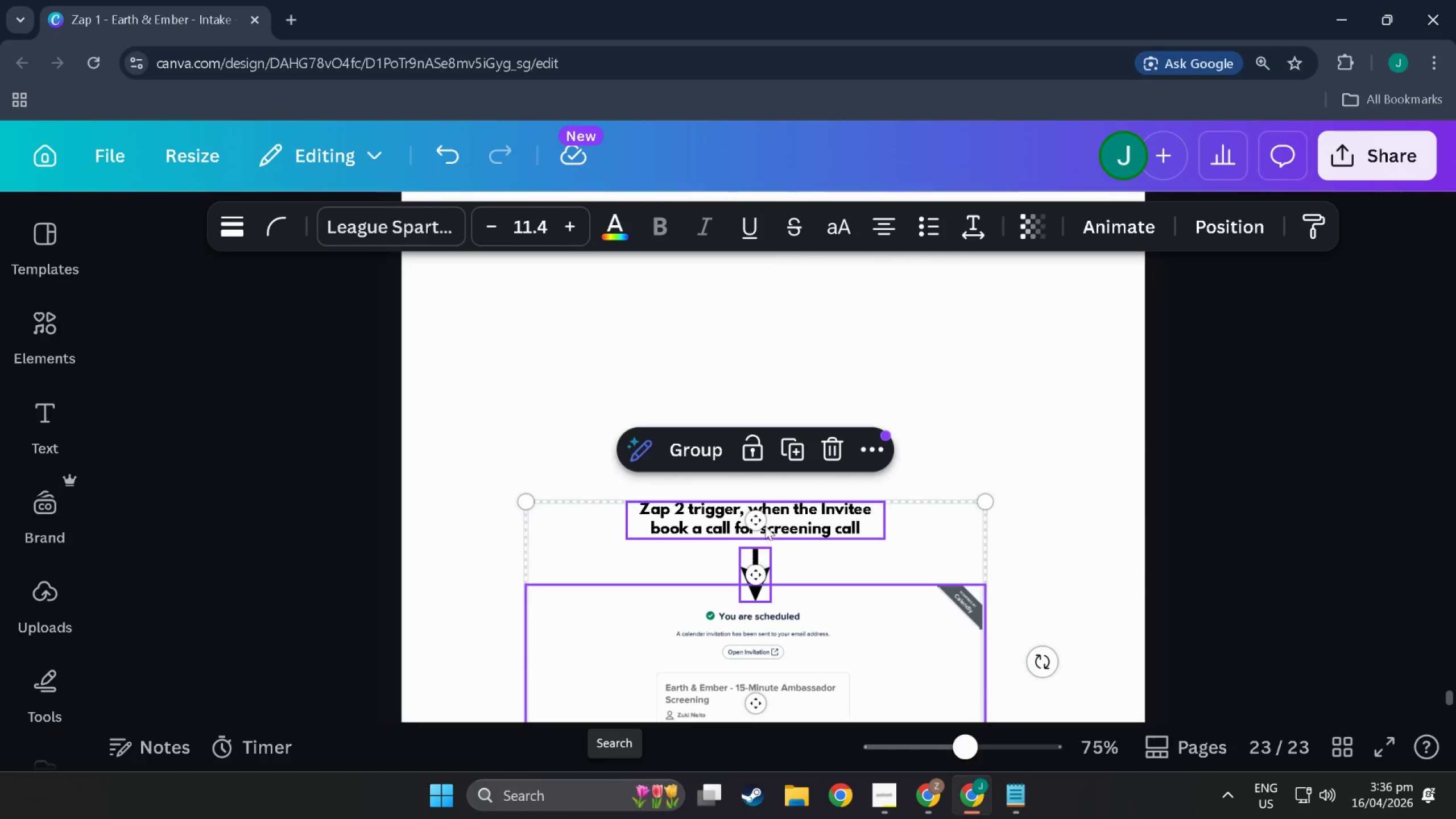 
left_click_drag(start_coordinate=[768, 519], to_coordinate=[781, 466])
 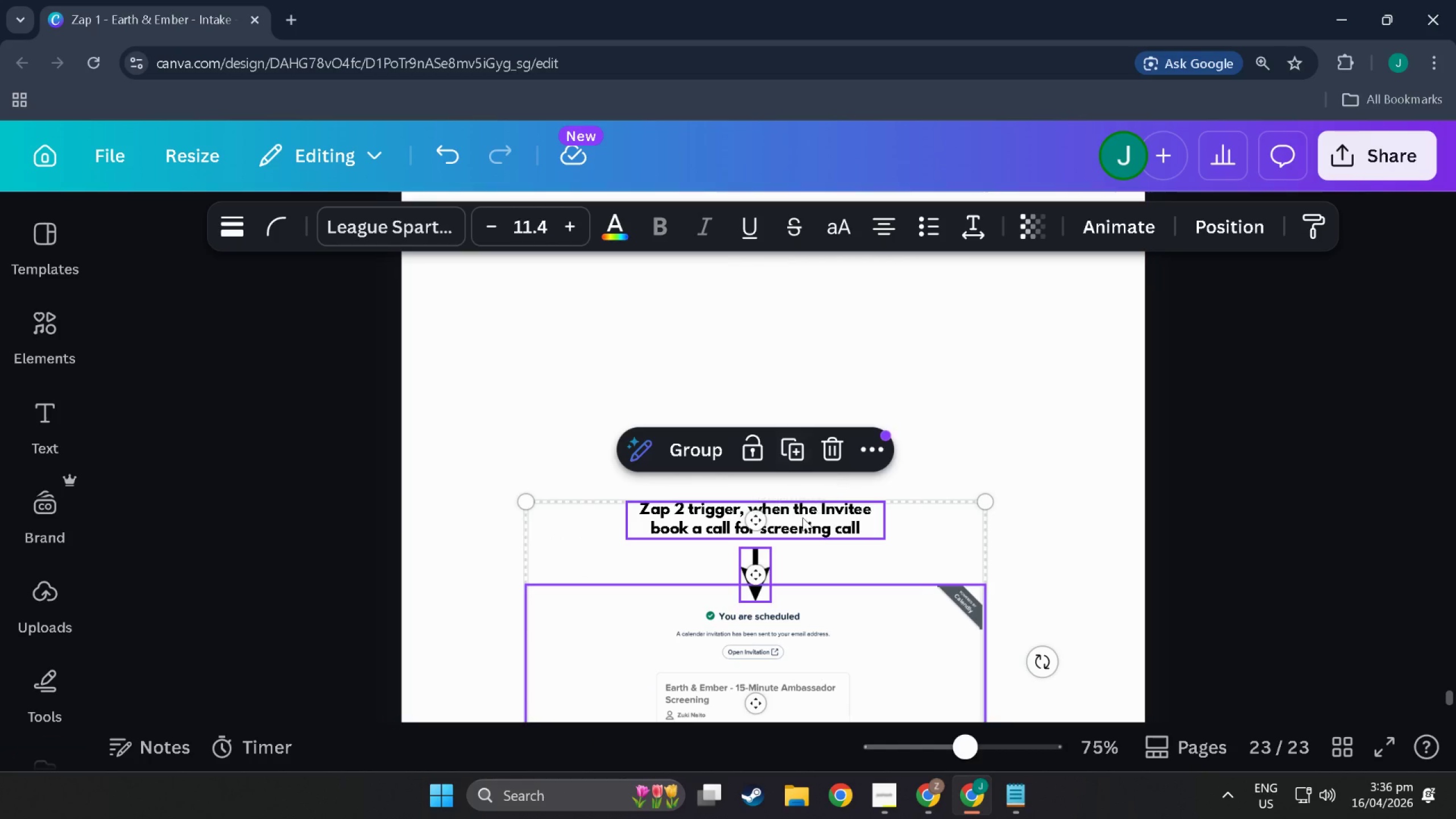 
left_click_drag(start_coordinate=[803, 518], to_coordinate=[803, 383])
 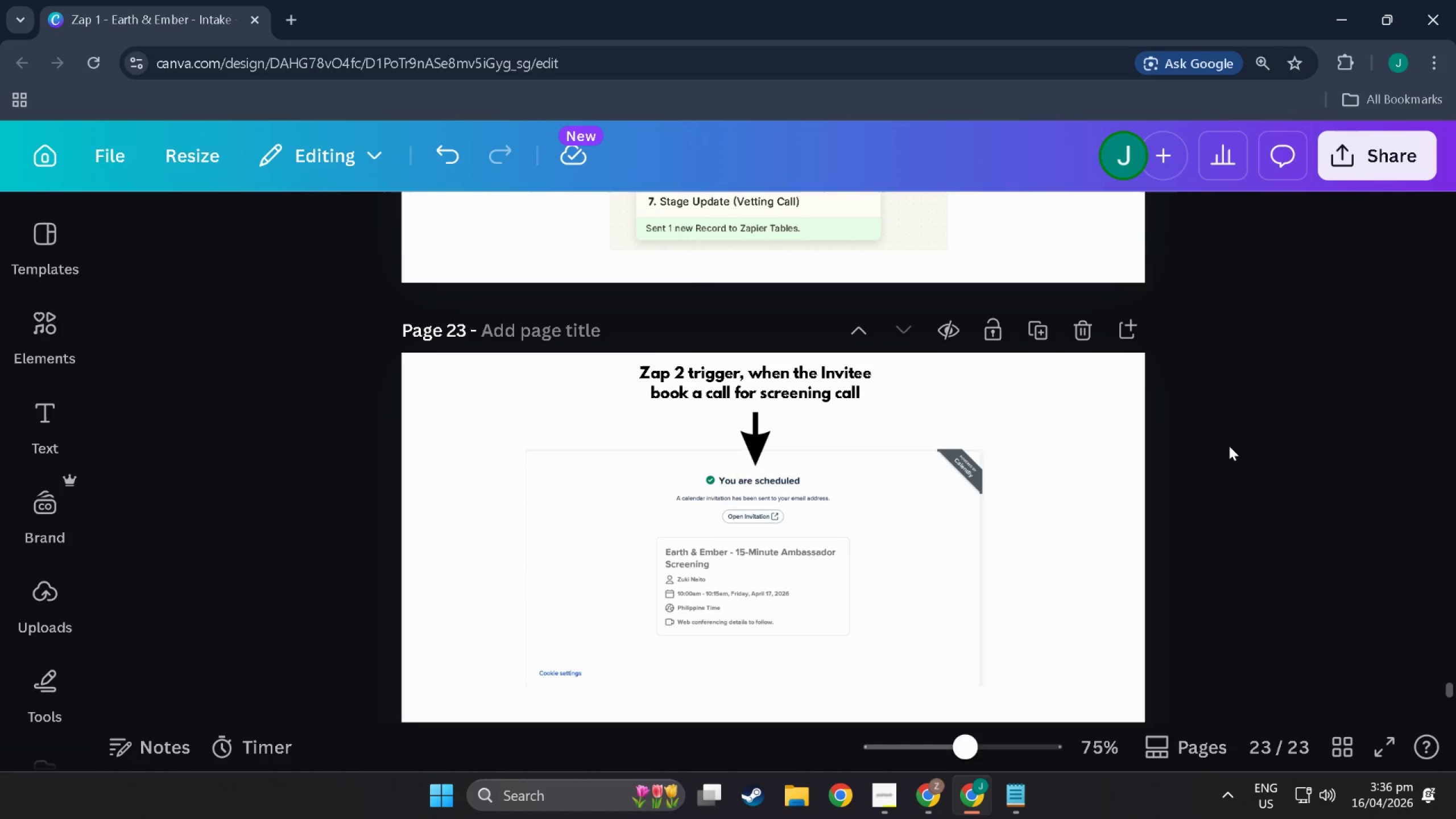 
scroll: coordinate [803, 416], scroll_direction: up, amount: 12.0
 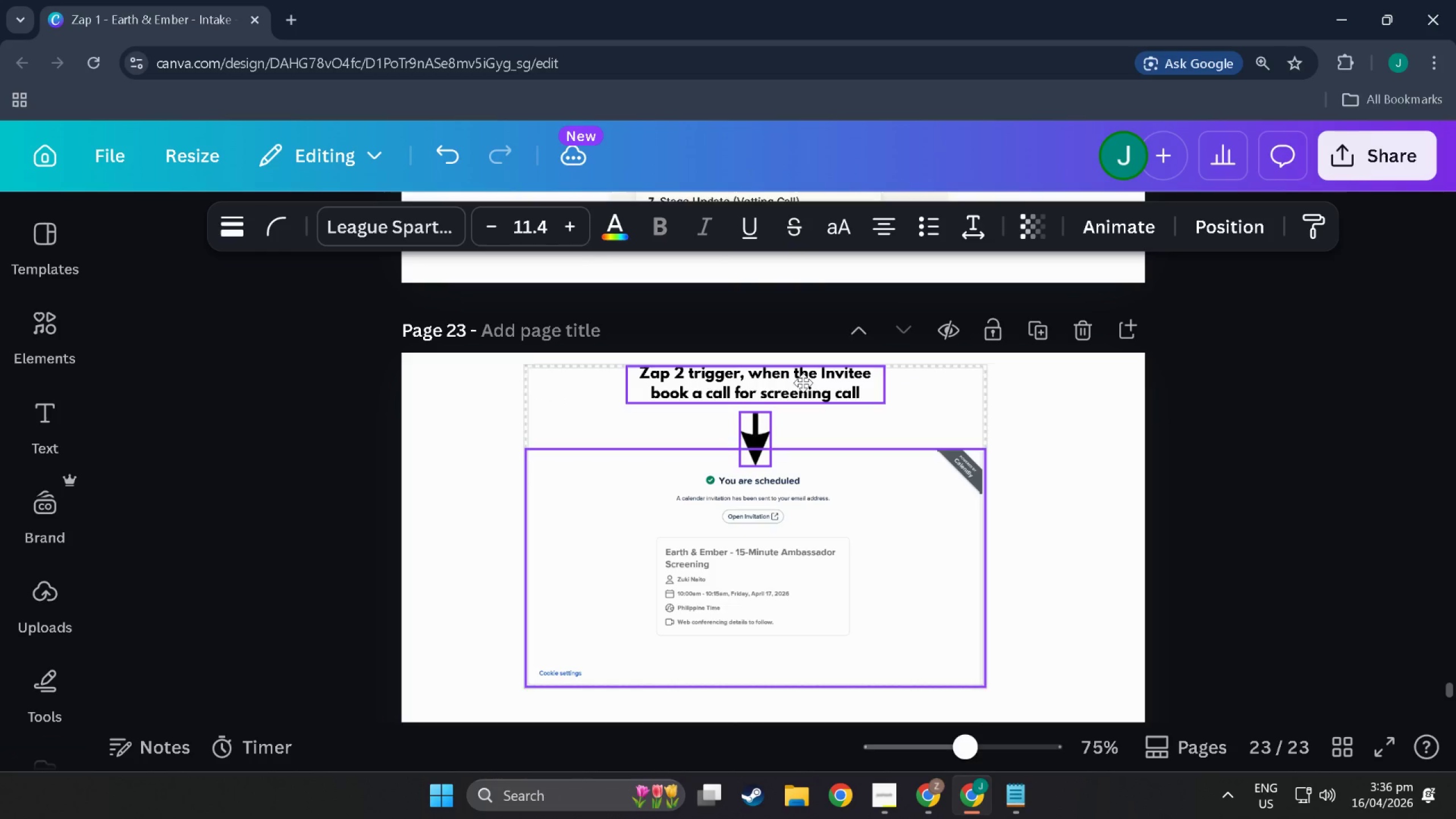 
left_click([1229, 446])
 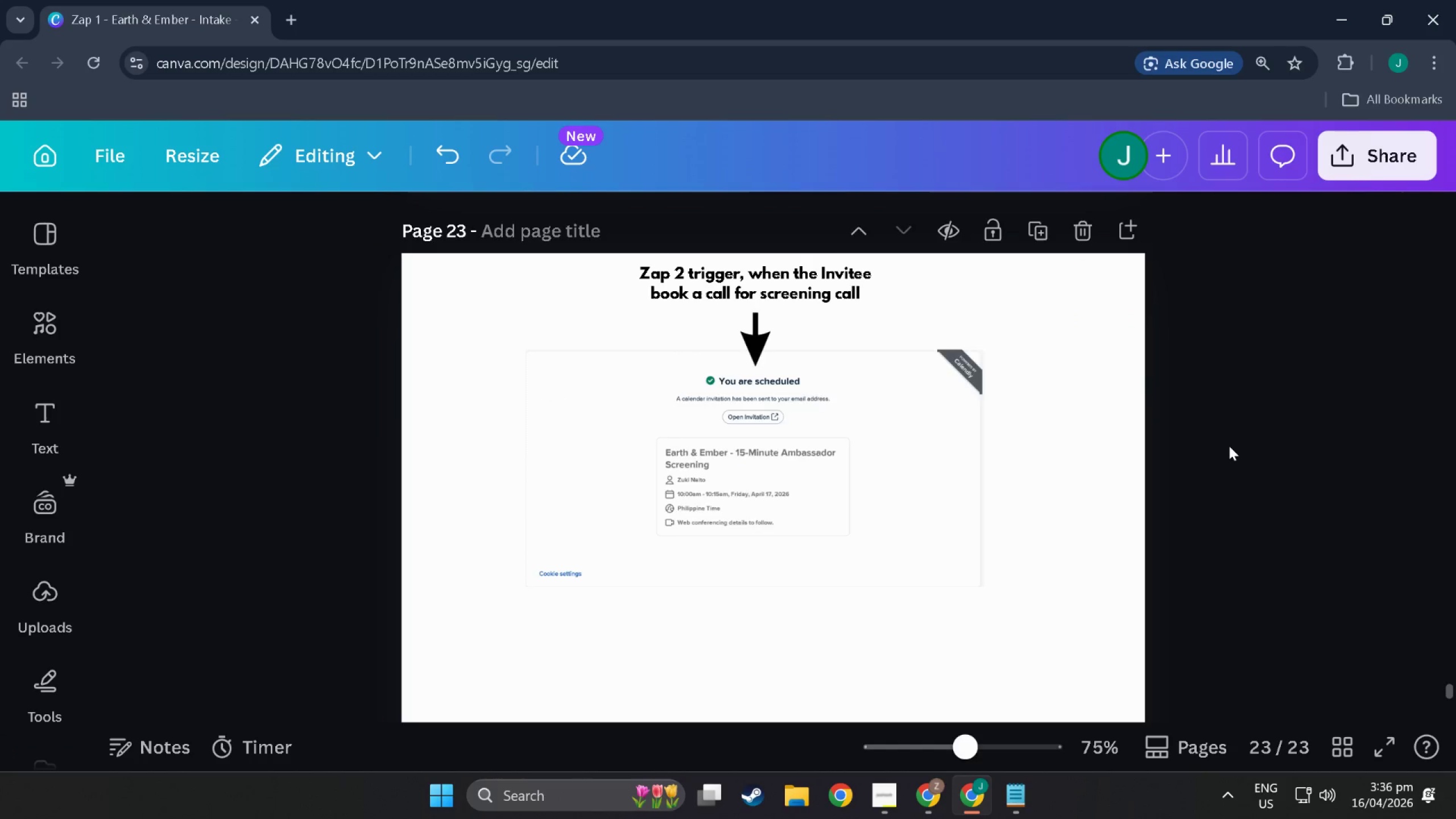 
scroll: coordinate [1229, 446], scroll_direction: down, amount: 5.0
 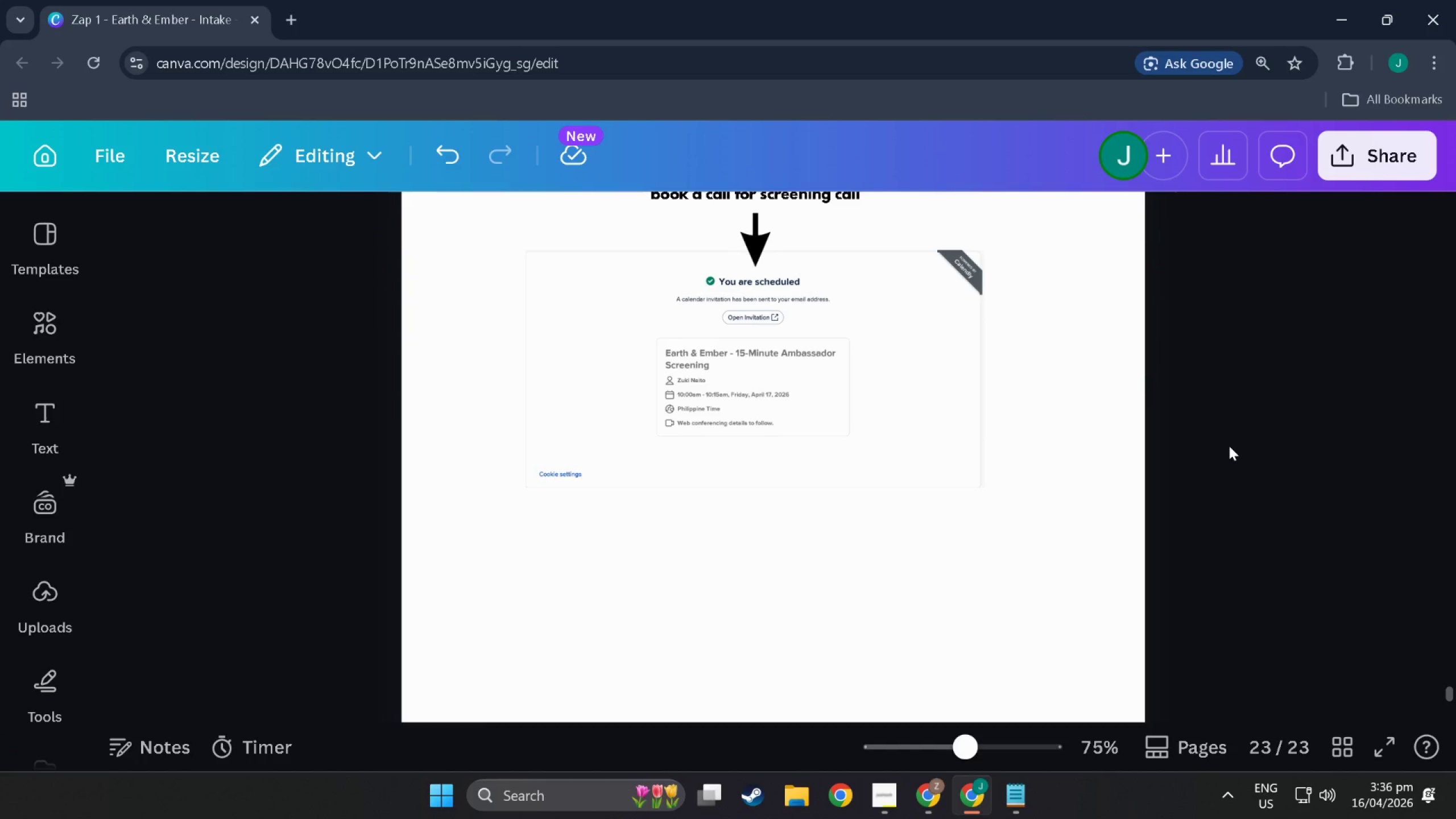 
scroll: coordinate [1036, 533], scroll_direction: up, amount: 6.0
 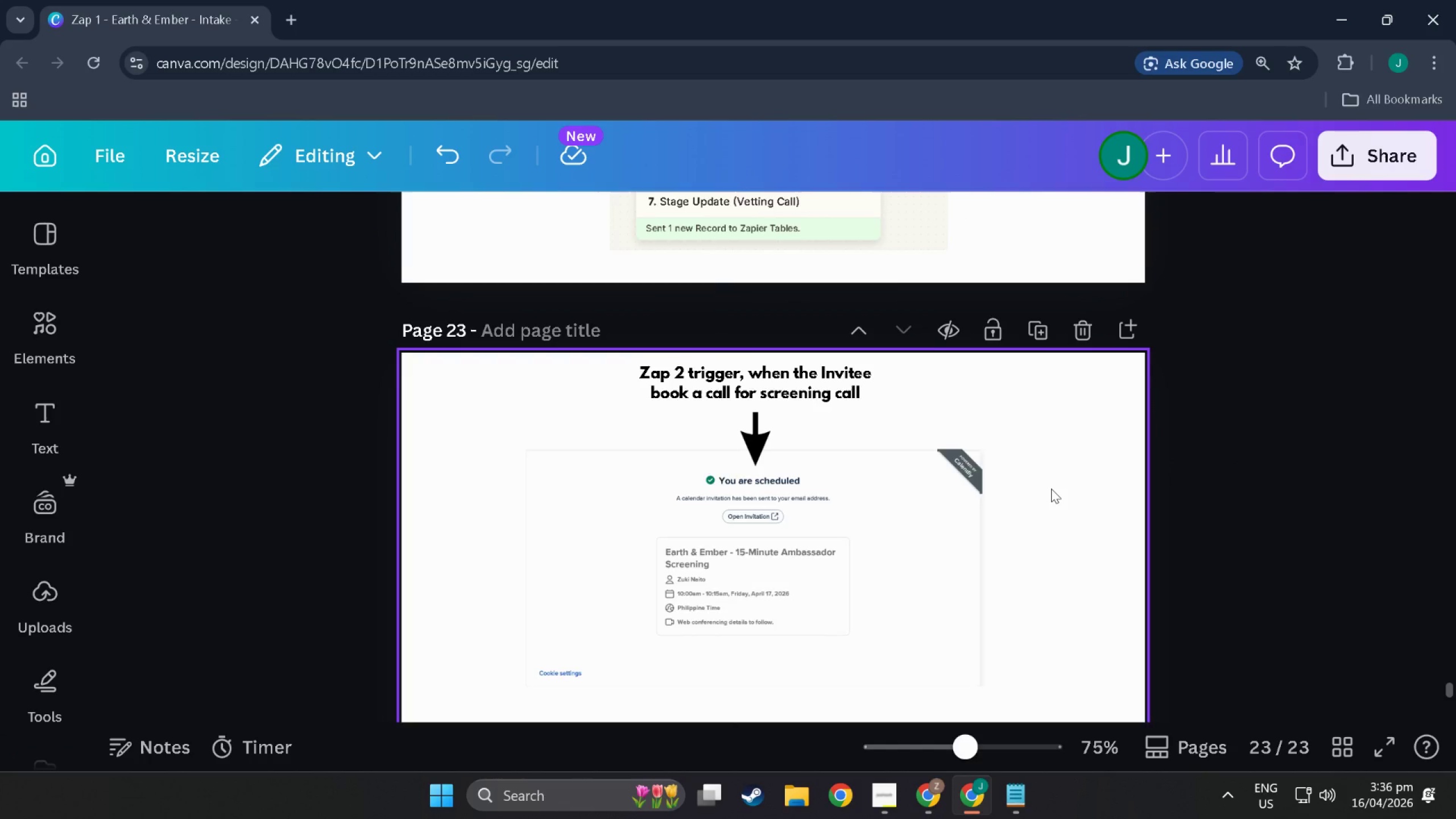 
scroll: coordinate [1051, 489], scroll_direction: down, amount: 3.0
 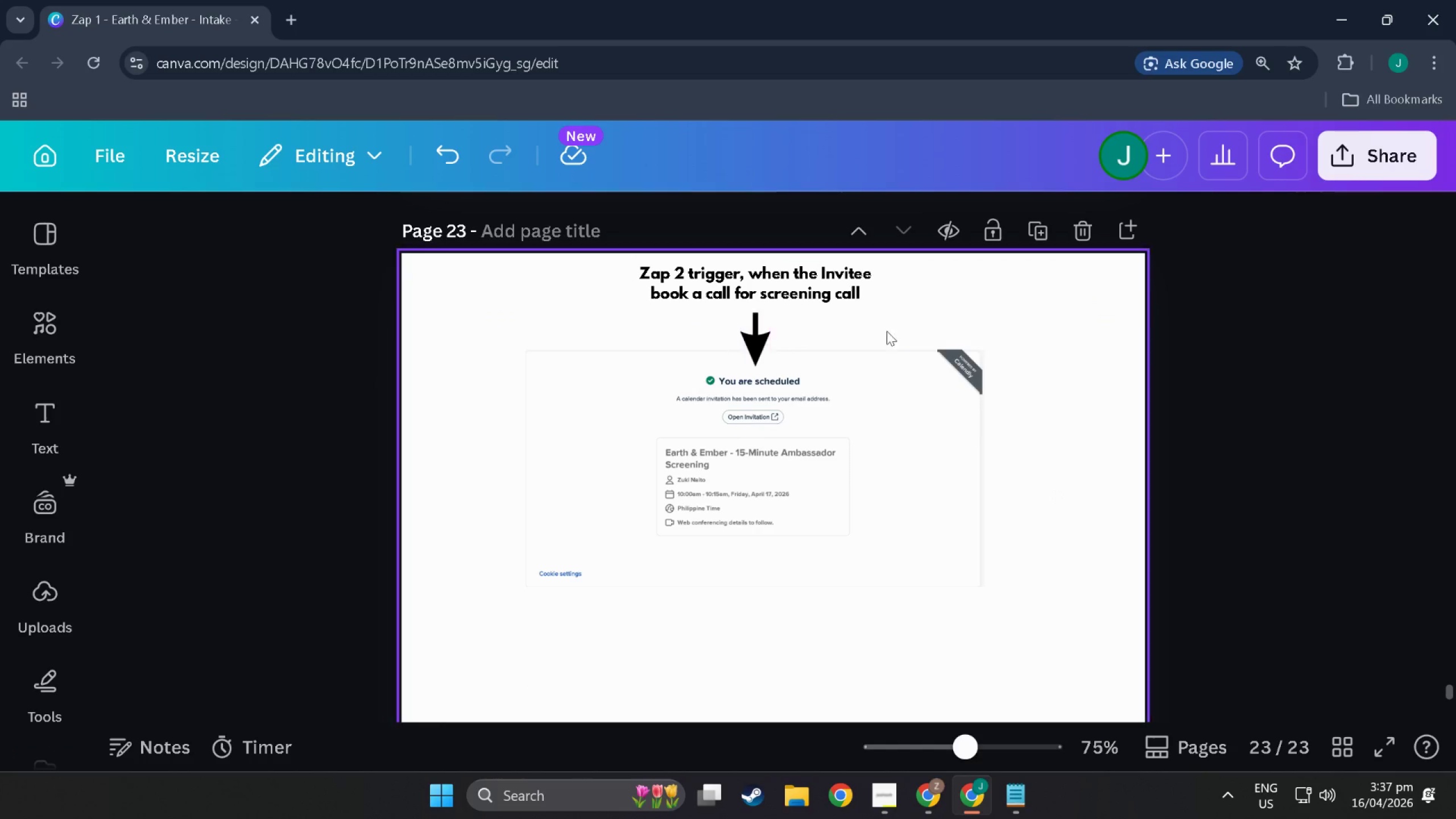 
left_click([996, 328])
 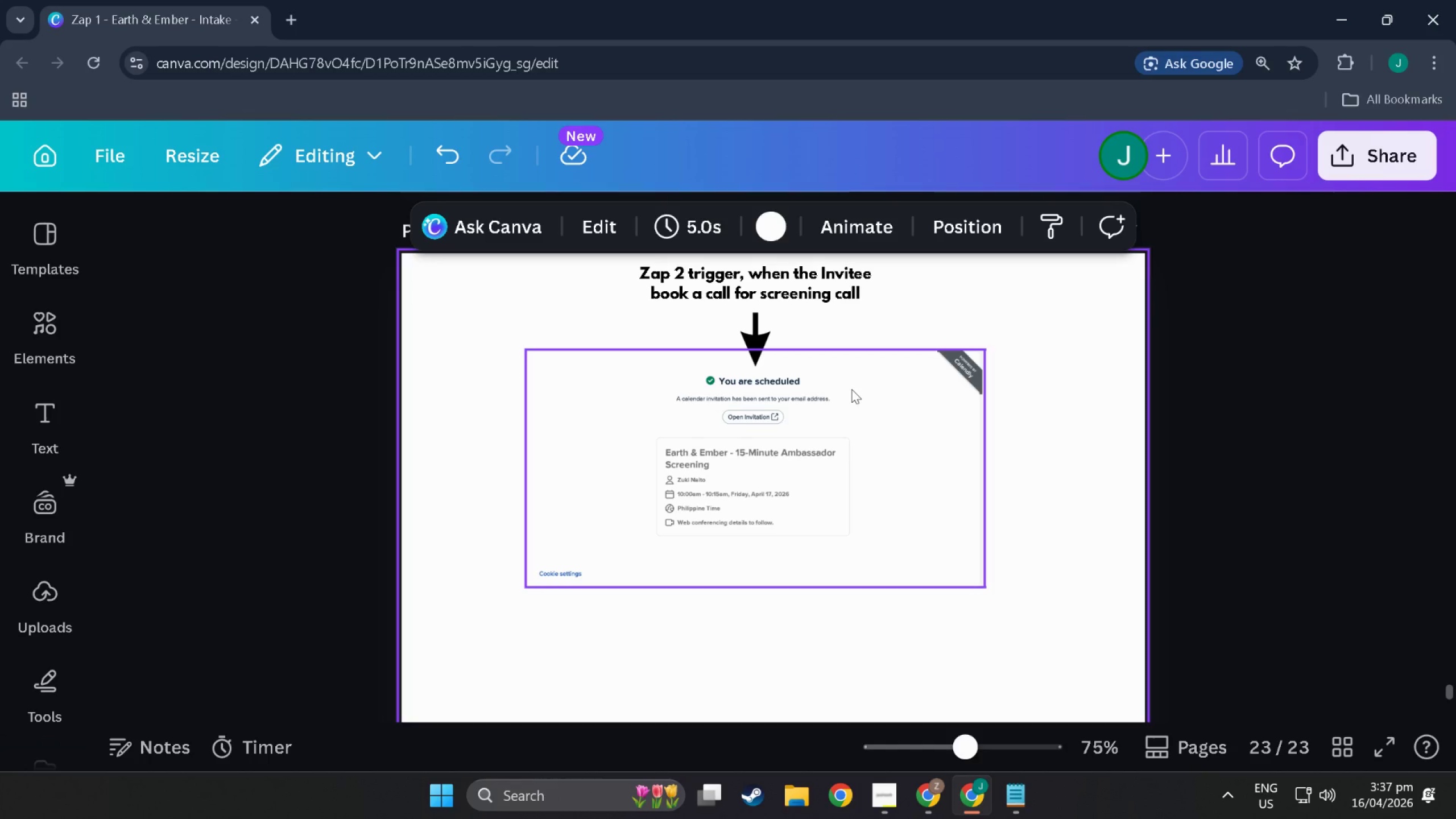 
wait(8.62)
 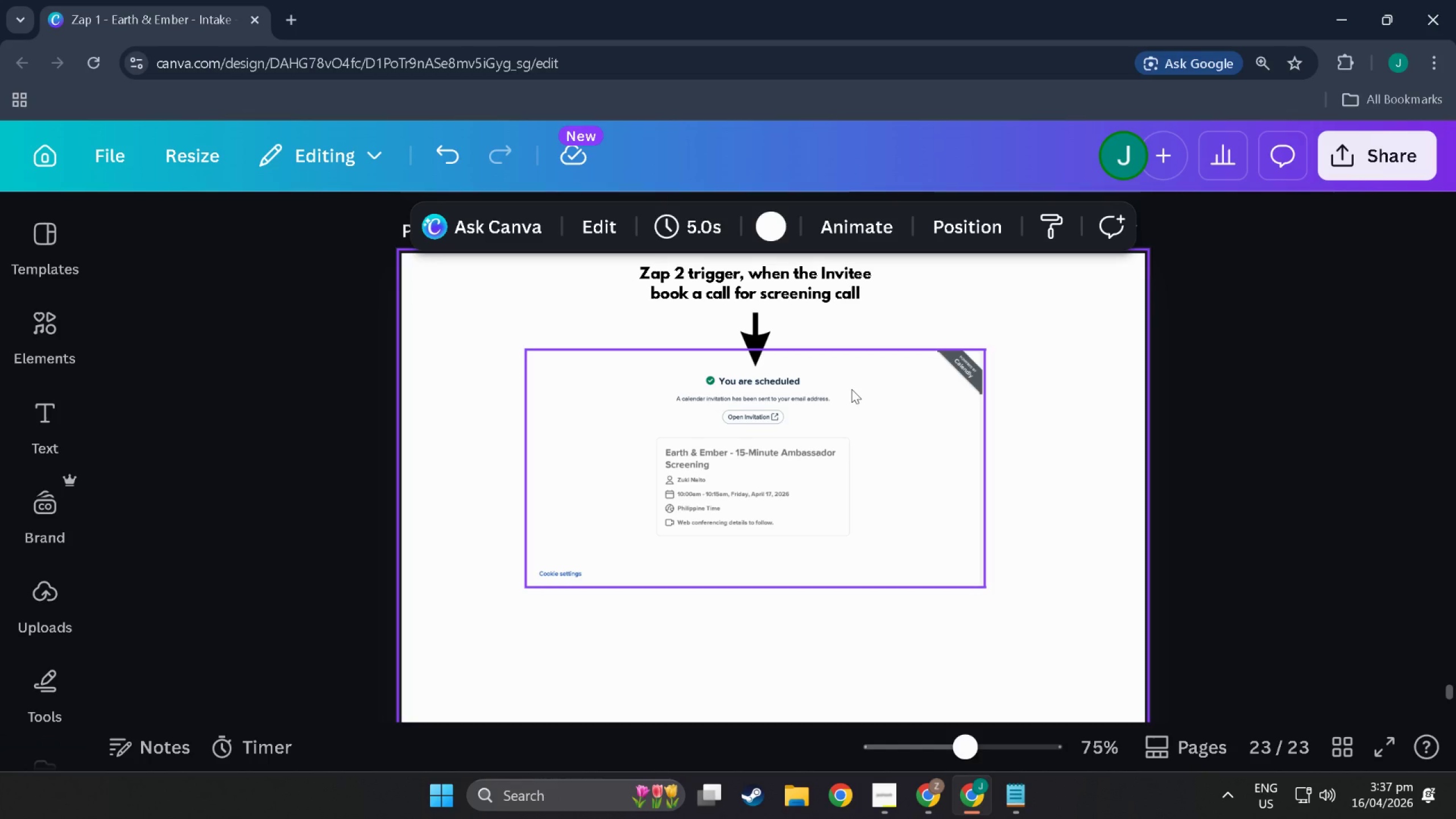 
scroll: coordinate [938, 437], scroll_direction: up, amount: 3.0
 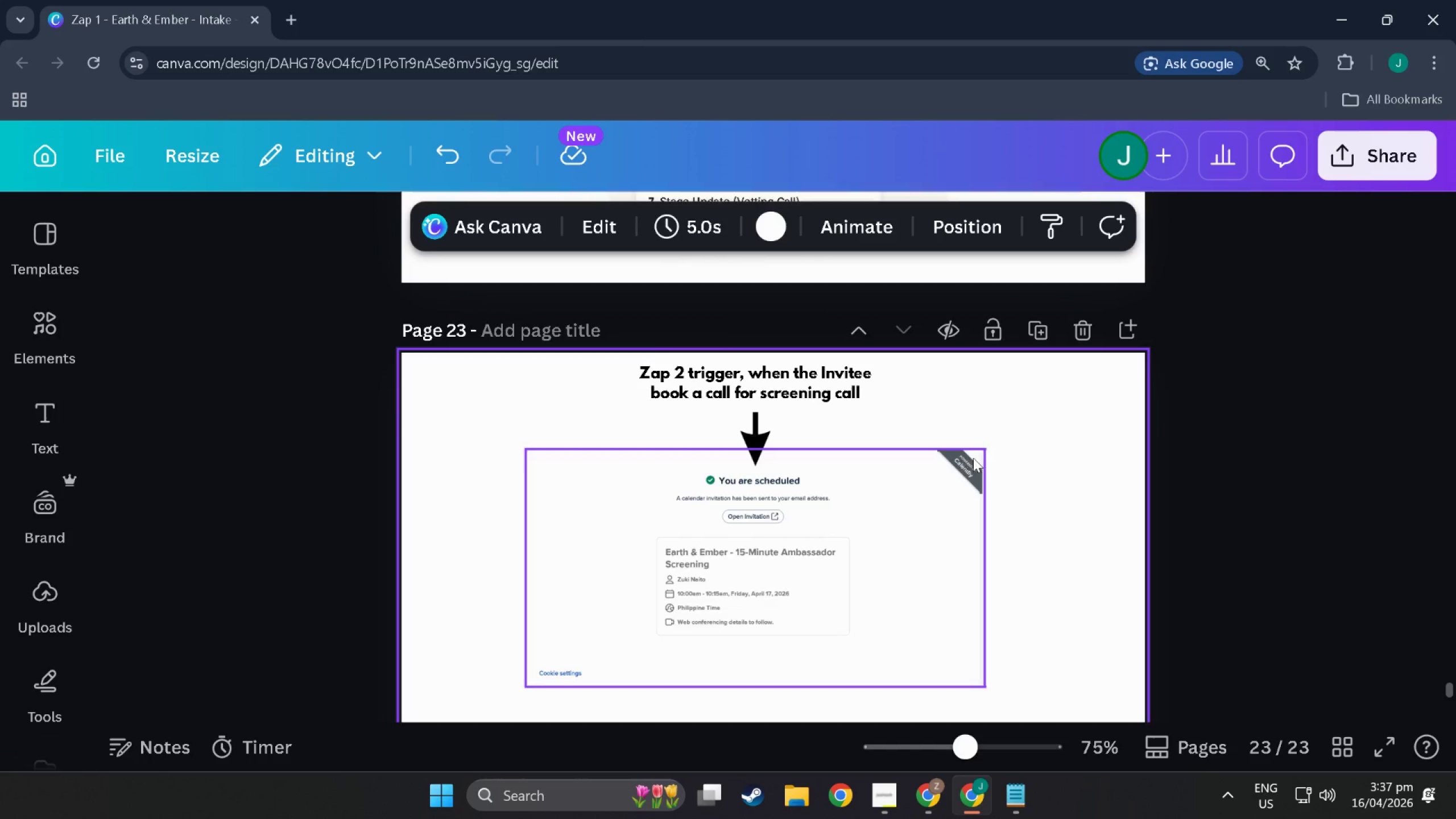 
scroll: coordinate [973, 458], scroll_direction: down, amount: 3.0
 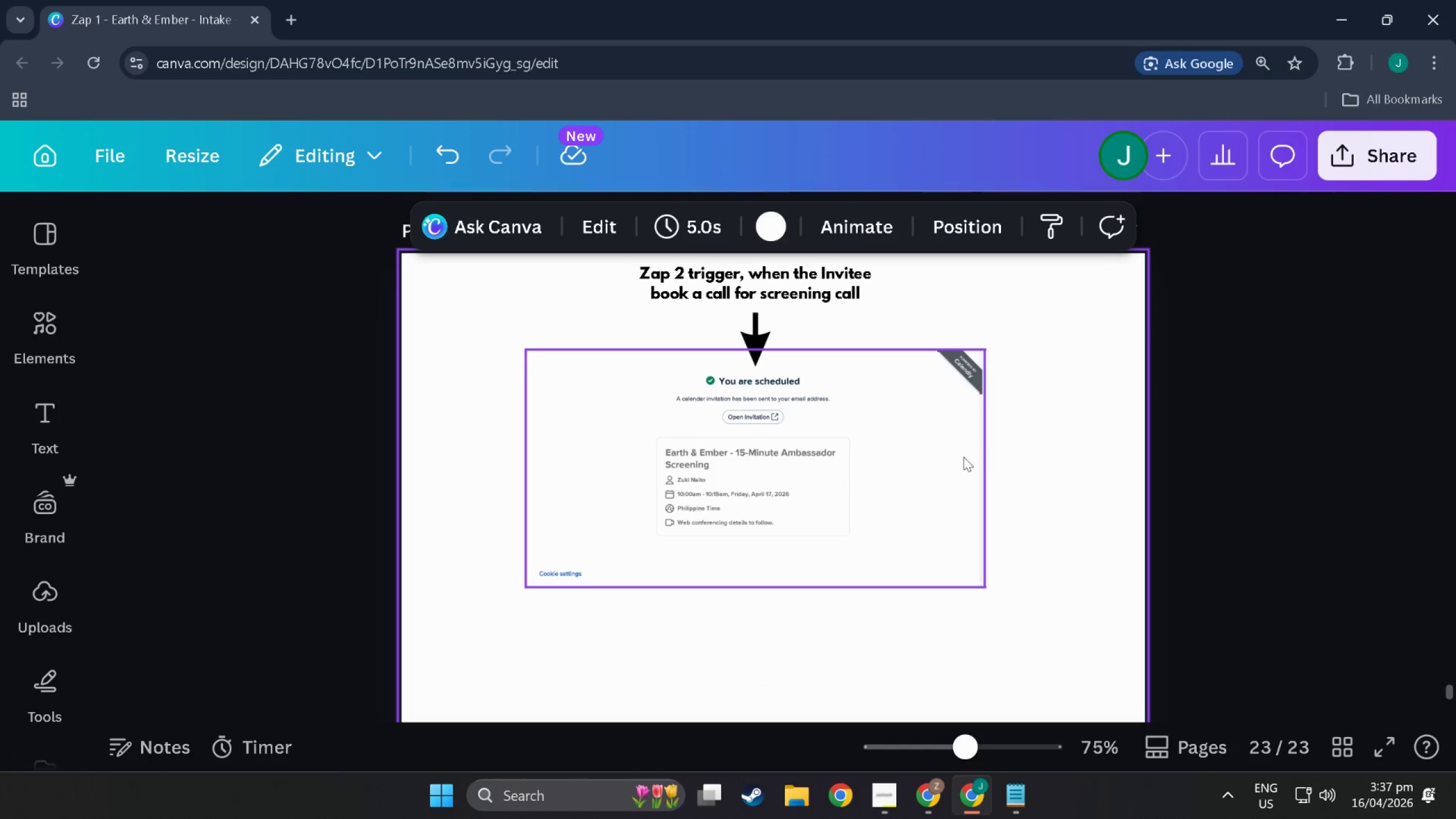 
scroll: coordinate [965, 457], scroll_direction: up, amount: 1.0
 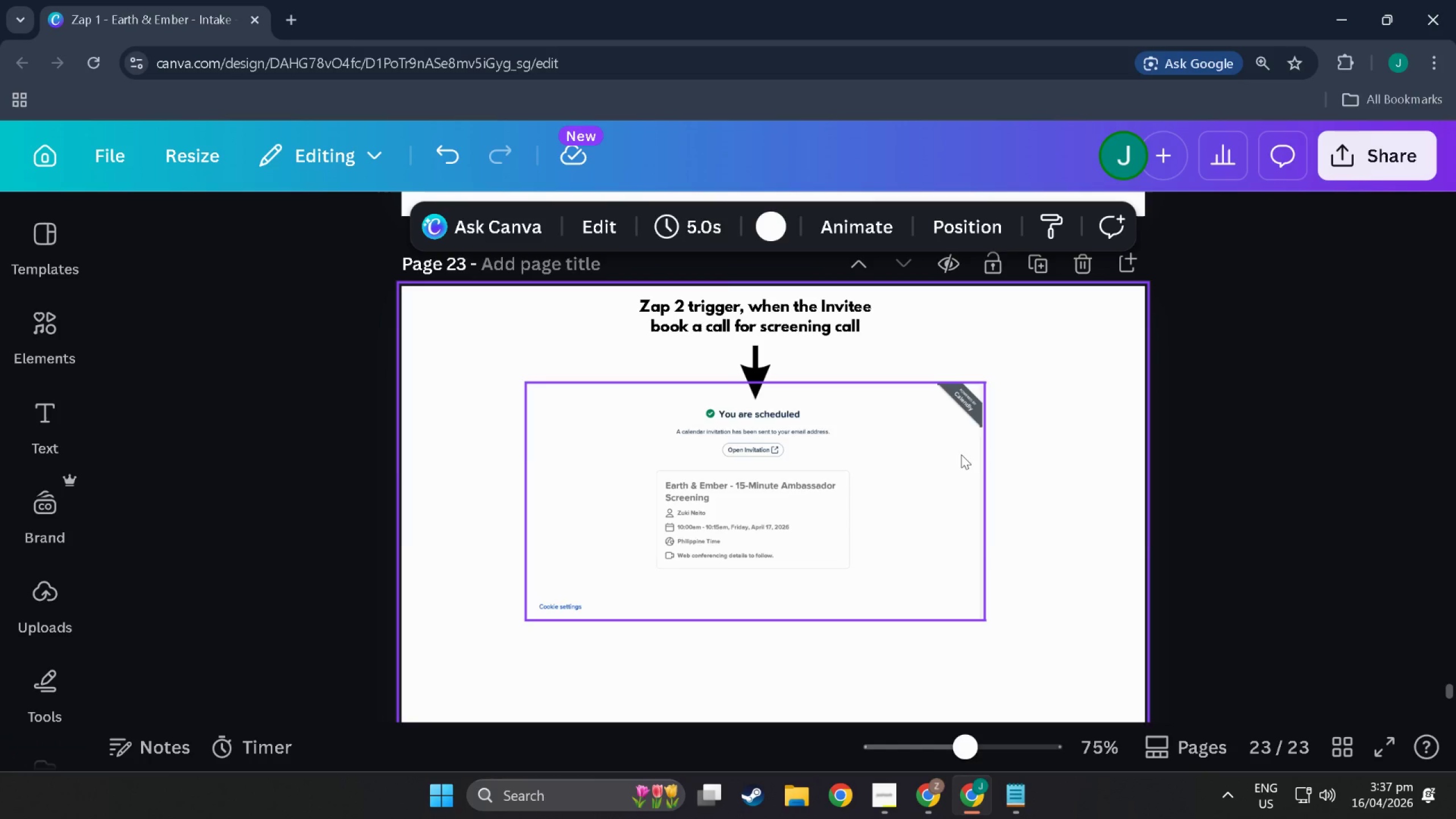 
key(Alt+Tab)
 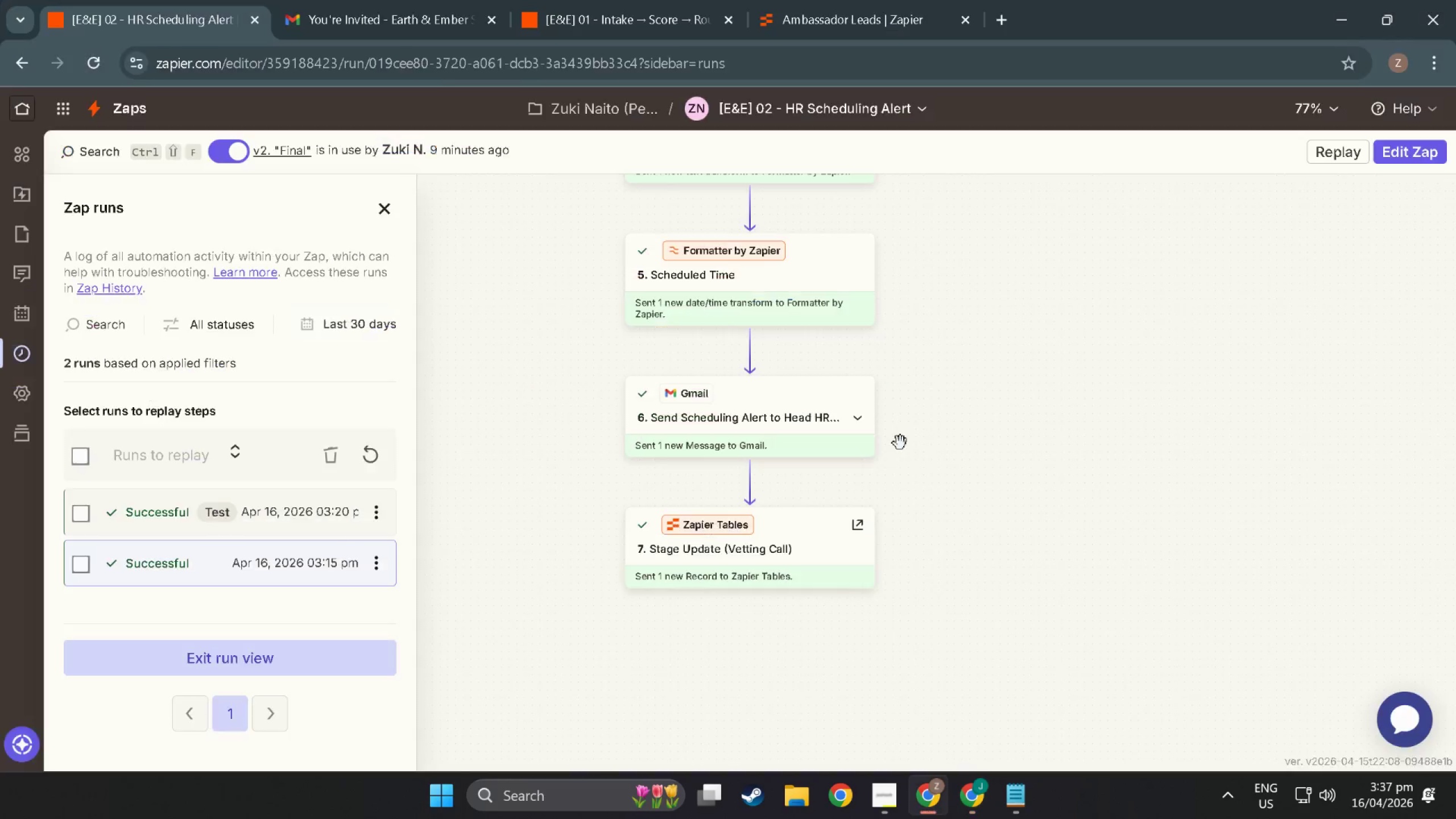 
scroll: coordinate [844, 536], scroll_direction: up, amount: 13.0
 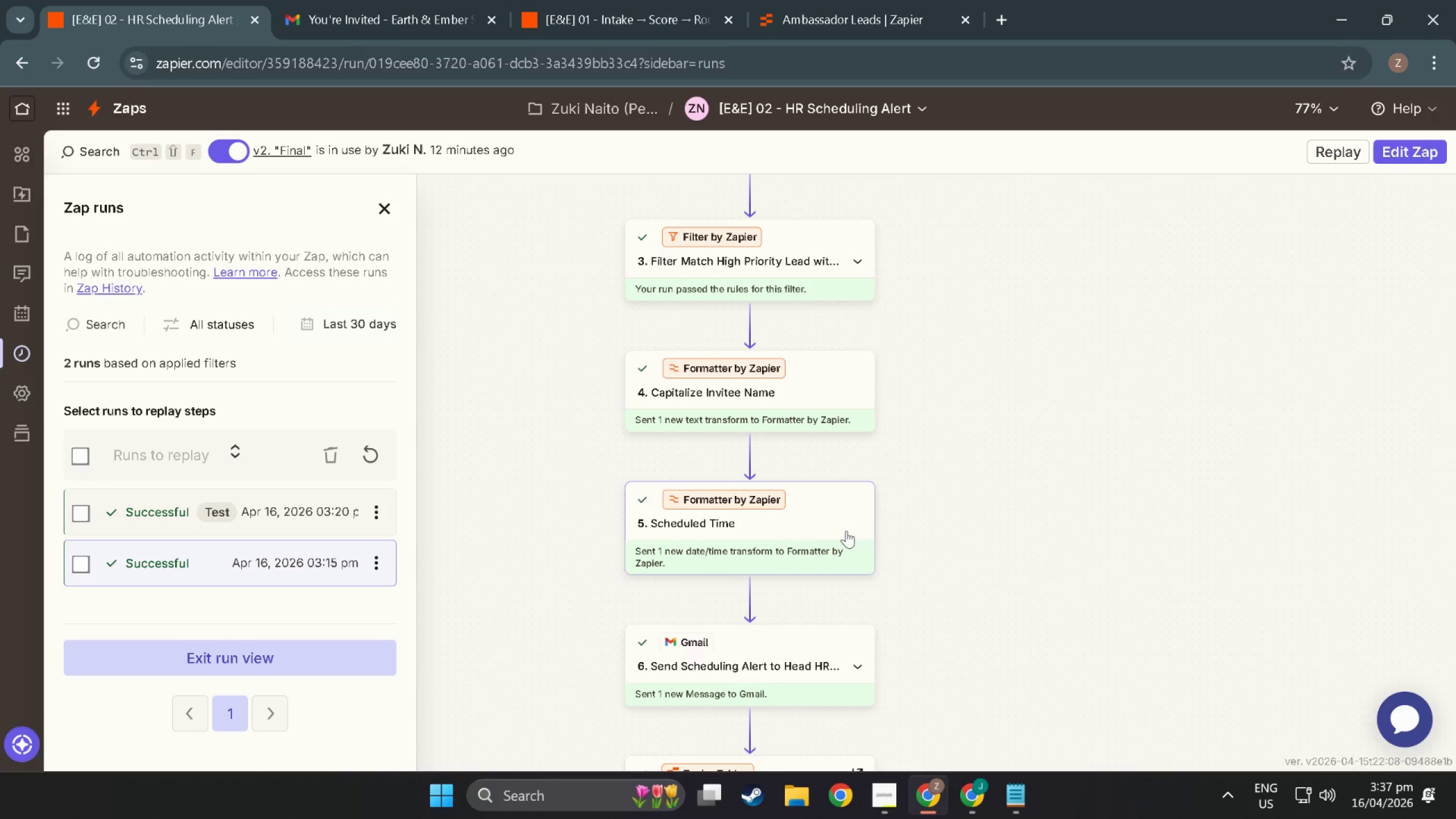 
wait(6.26)
 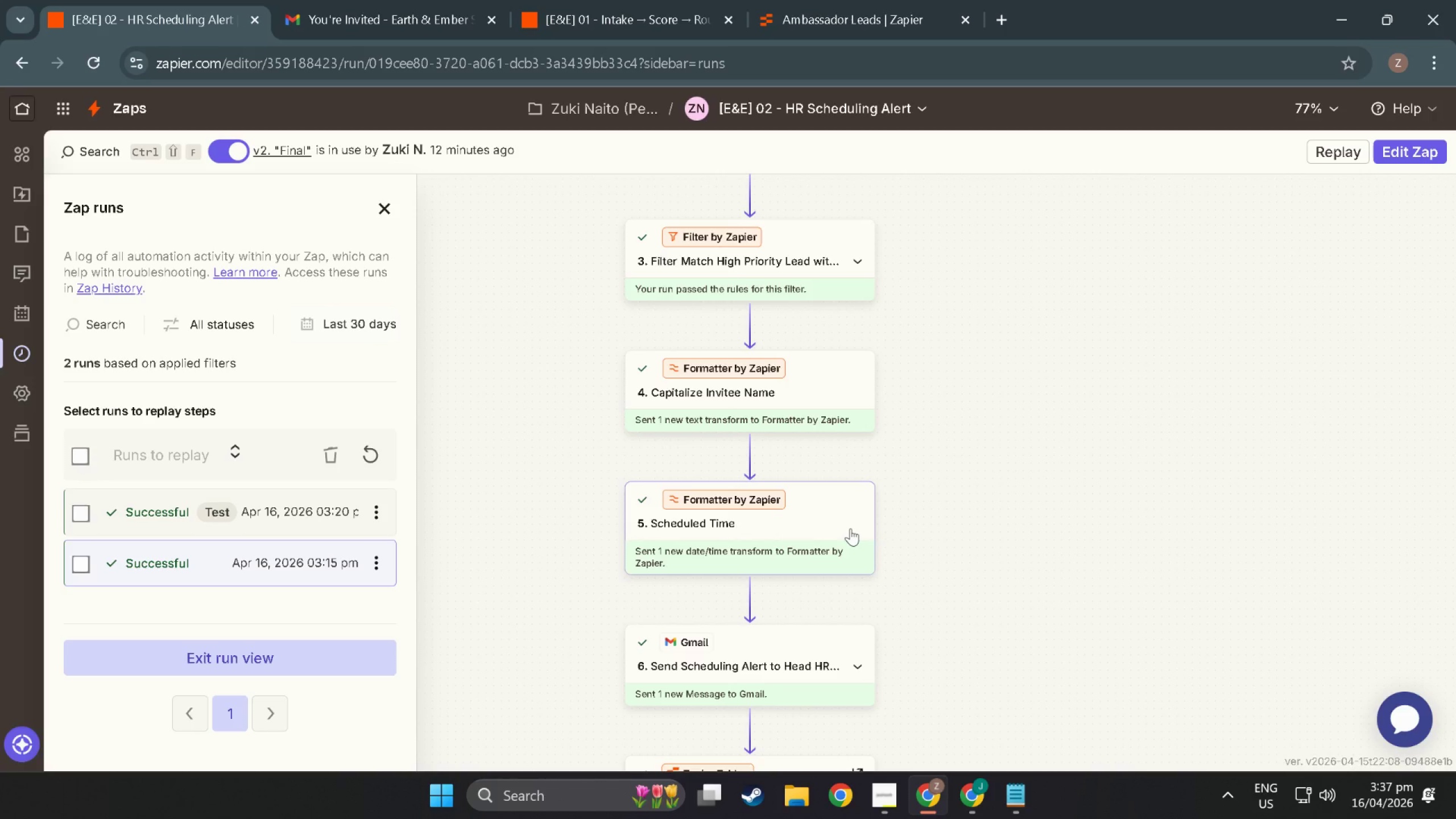 
key(Alt+AltLeft)
 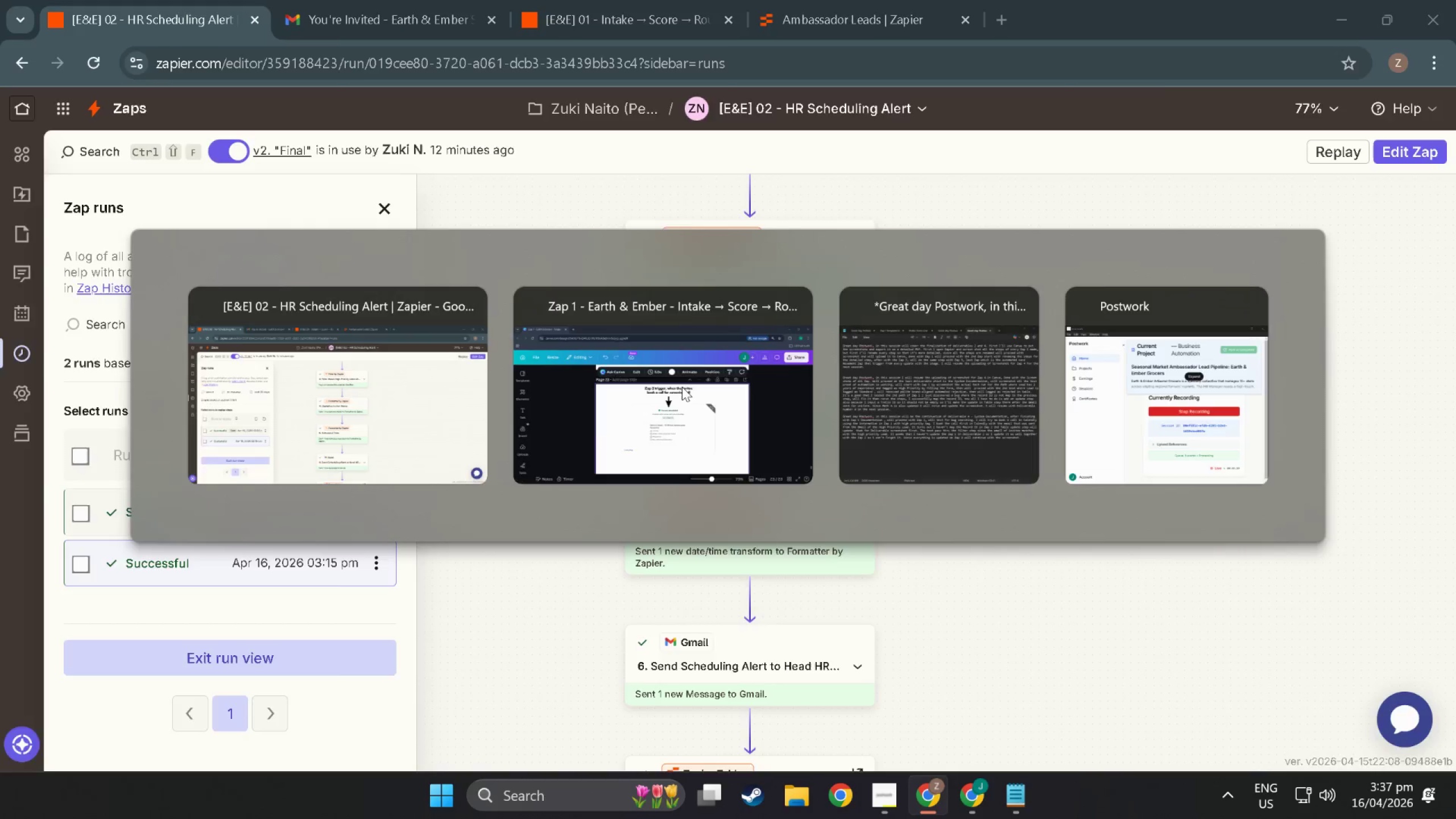 
key(Alt+Tab)
 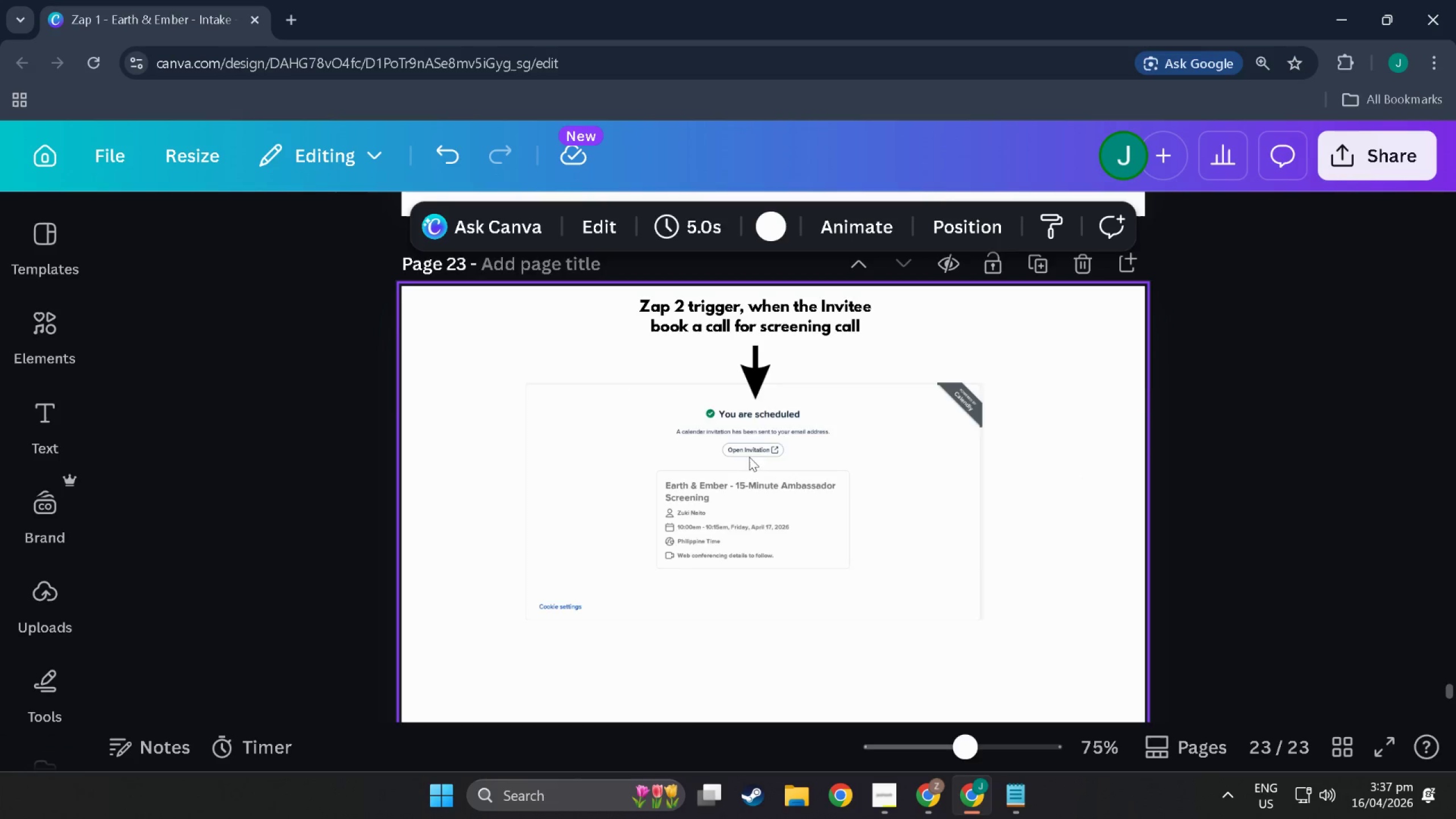 
scroll: coordinate [516, 564], scroll_direction: up, amount: 89.0
 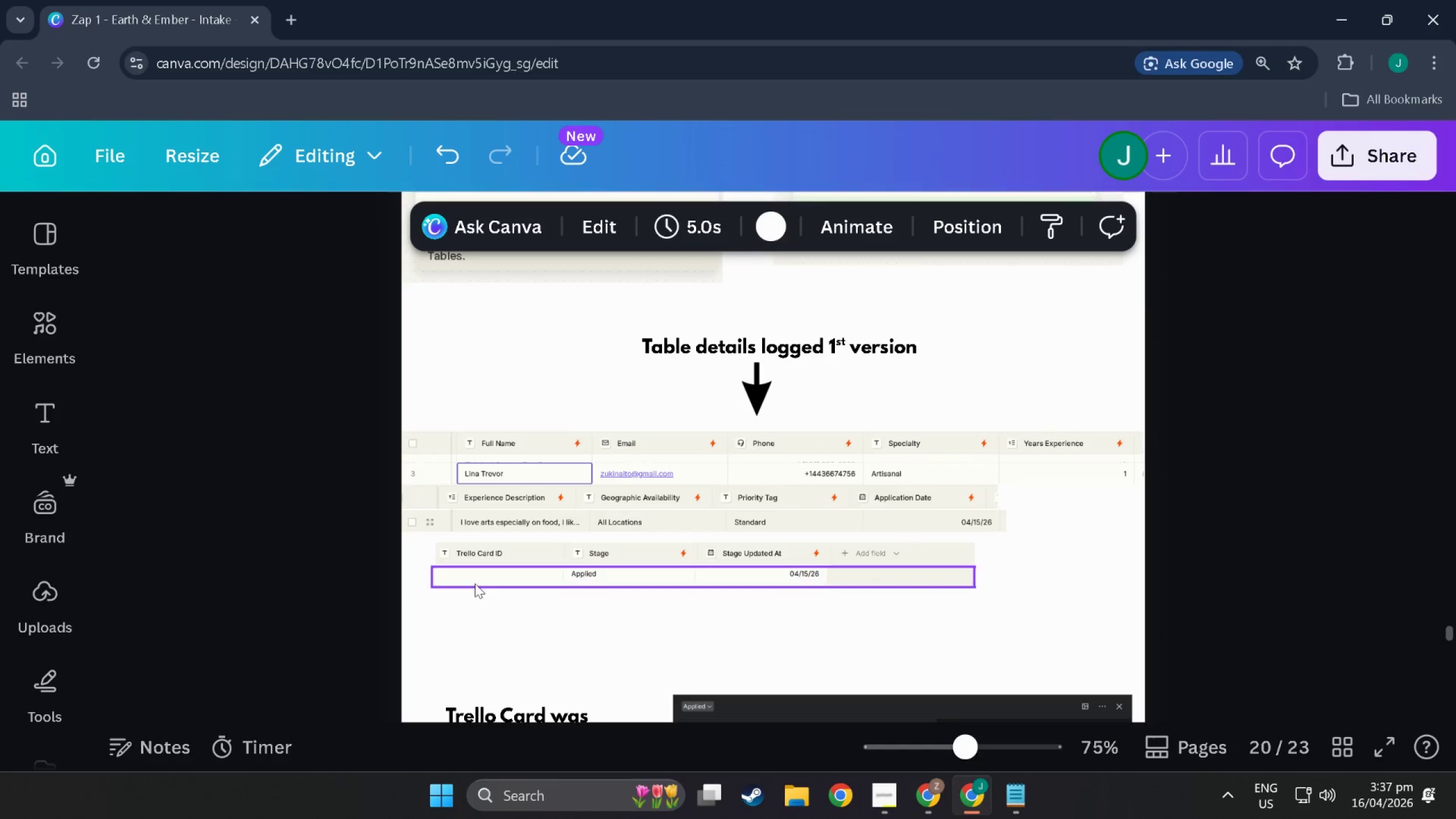 
left_click([474, 588])
 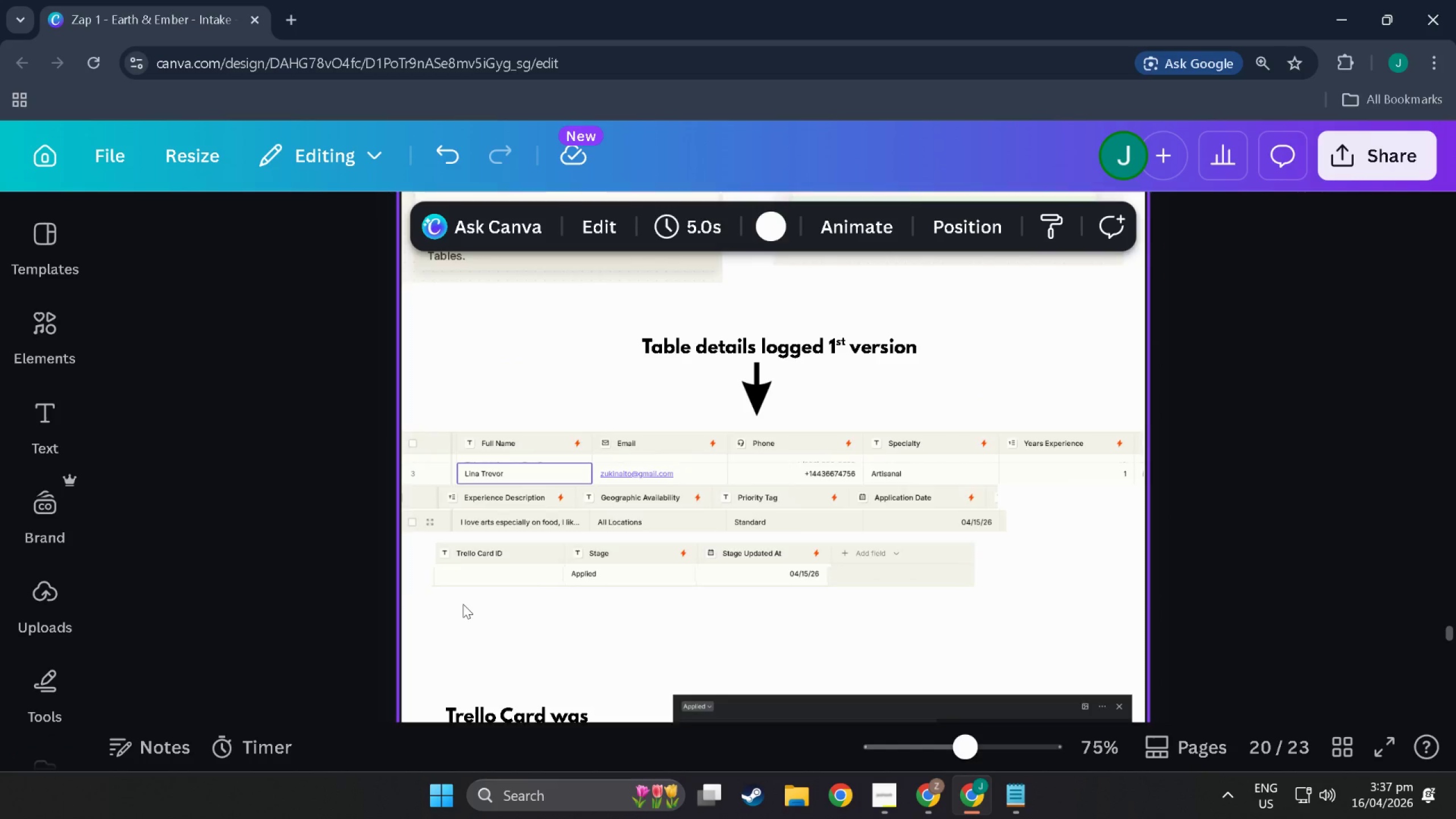 
scroll: coordinate [463, 596], scroll_direction: up, amount: 58.0
 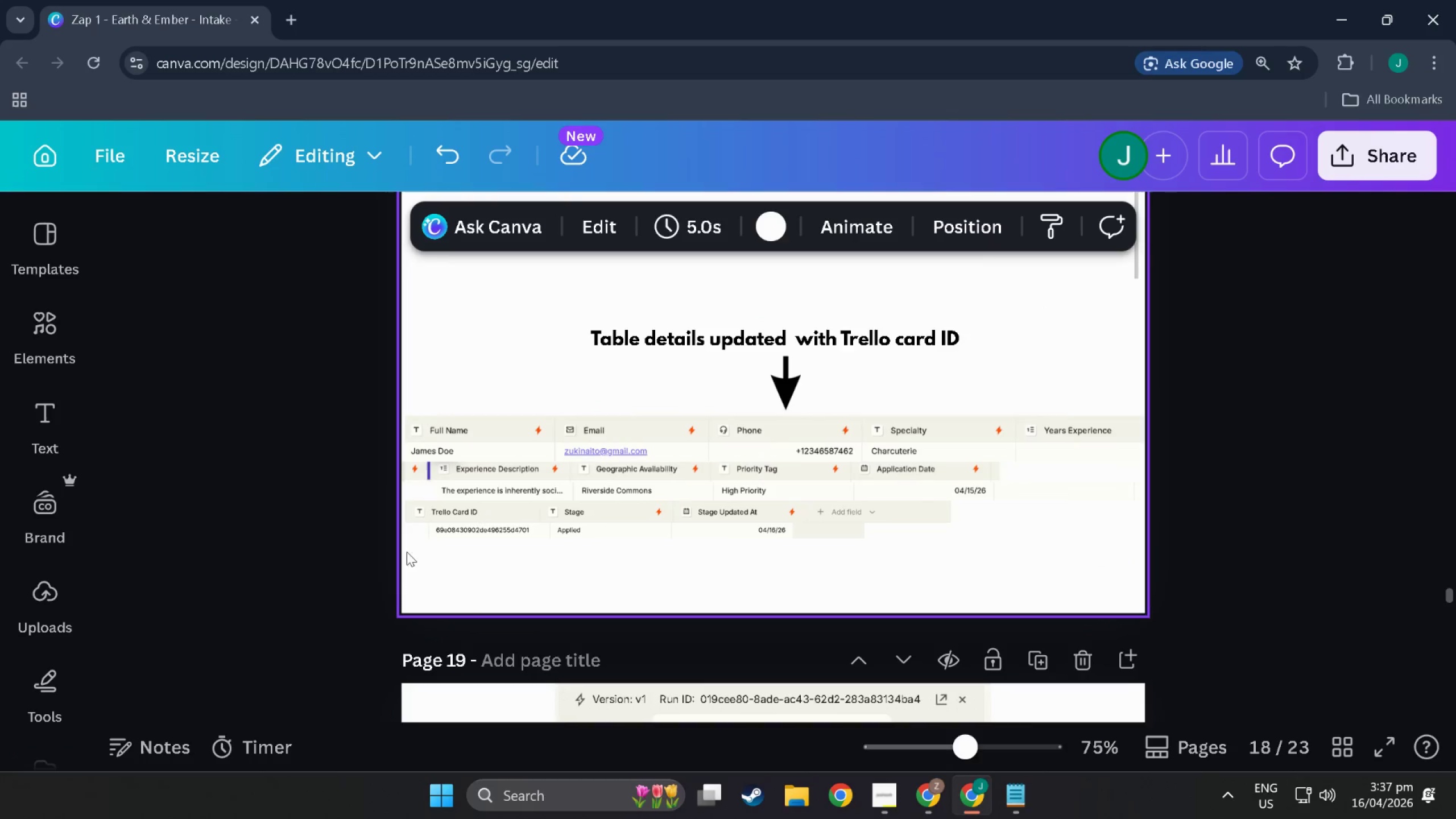 
left_click_drag(start_coordinate=[407, 580], to_coordinate=[1141, 321])
 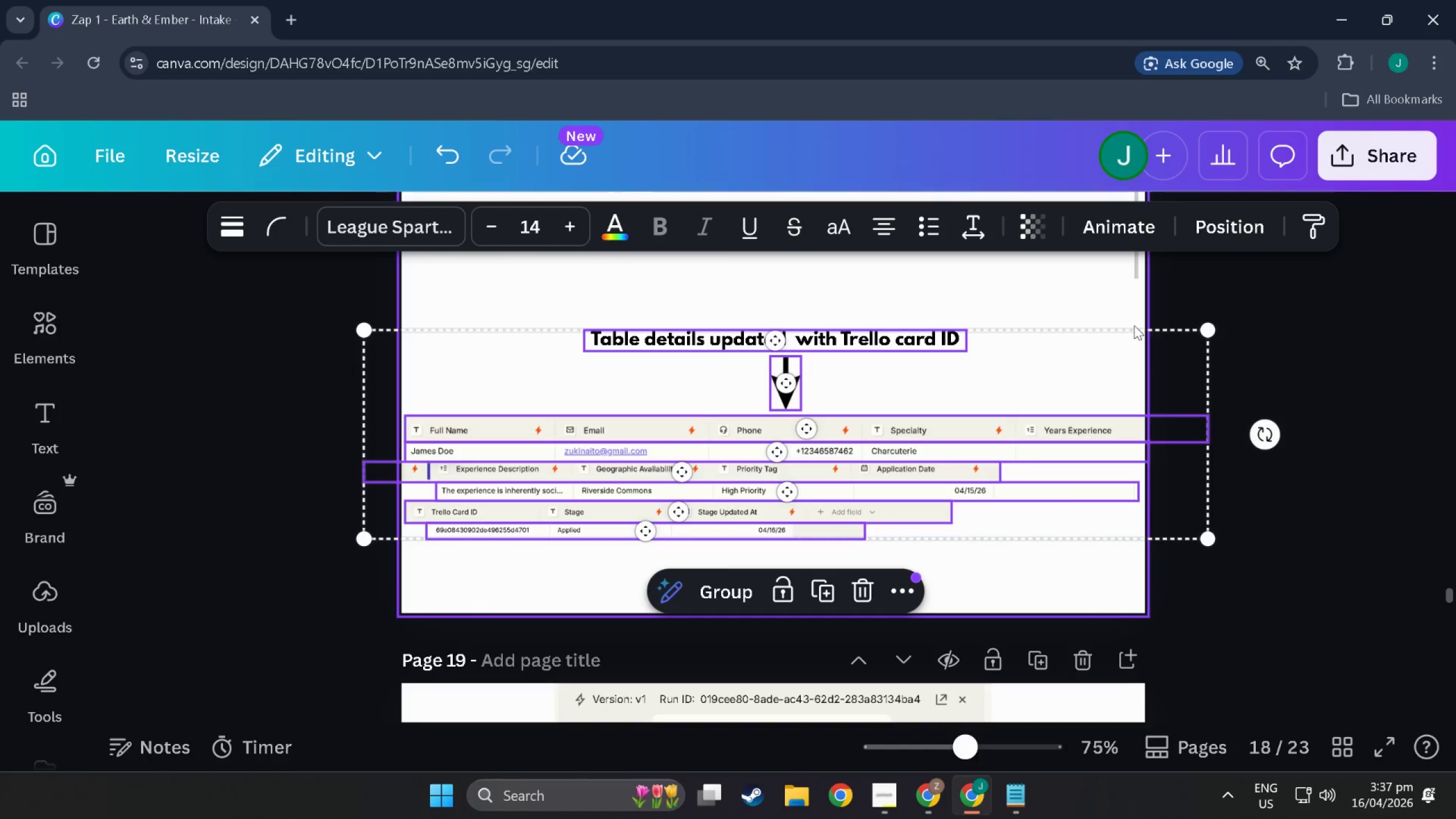 
key(Control+C)
 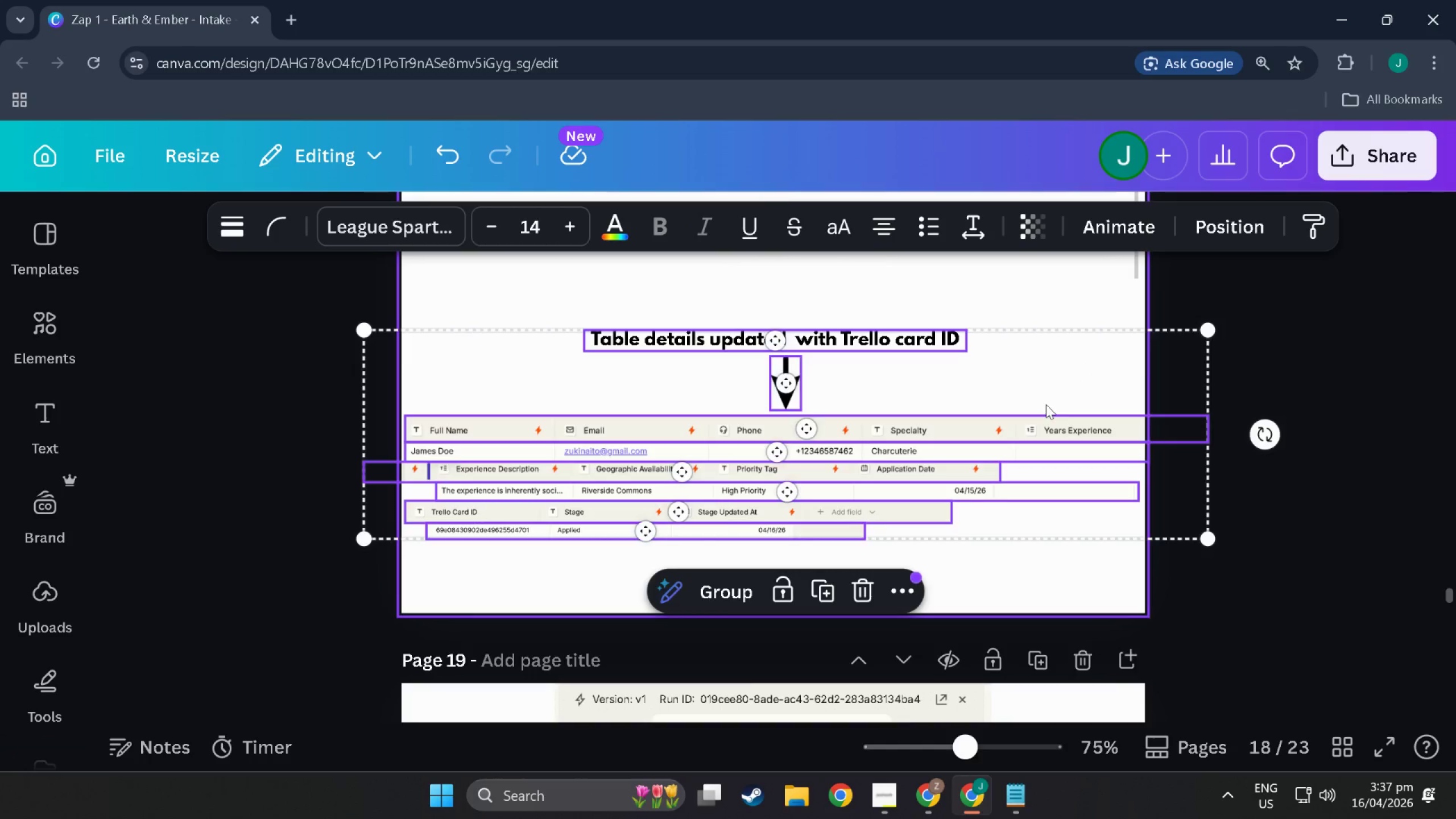 
scroll: coordinate [844, 544], scroll_direction: down, amount: 170.0
 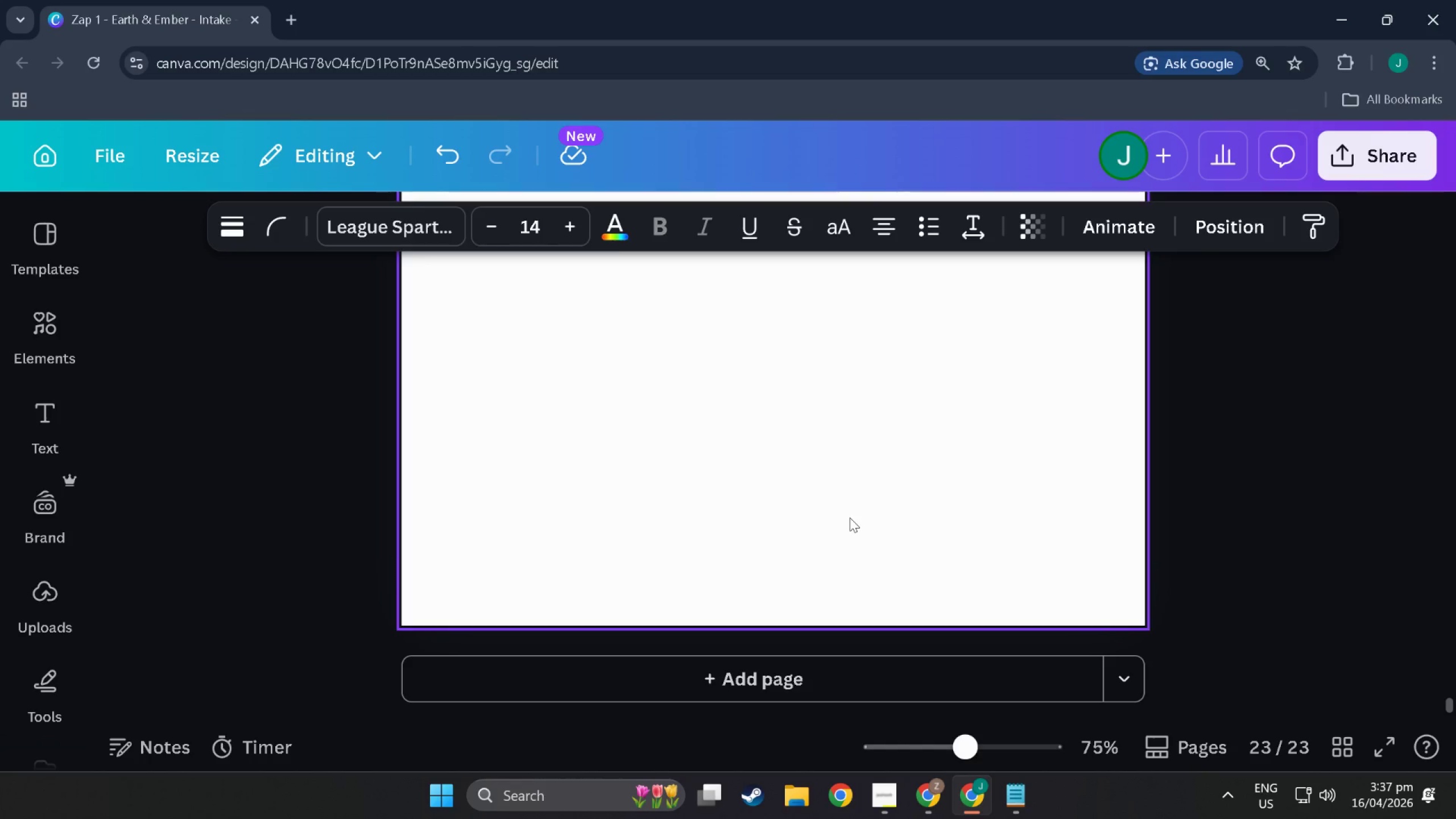 
left_click([850, 518])
 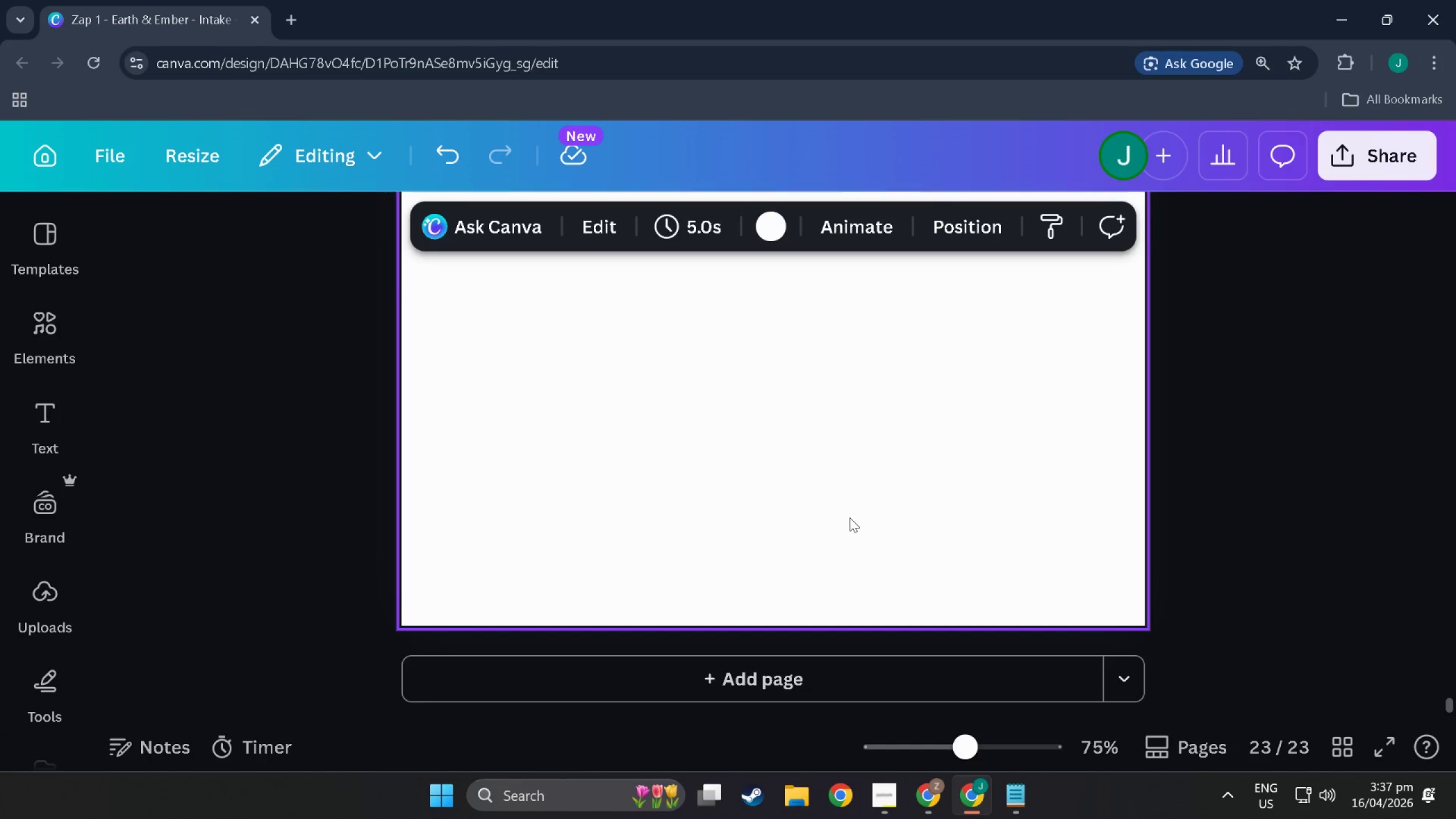 
left_click([846, 523])
 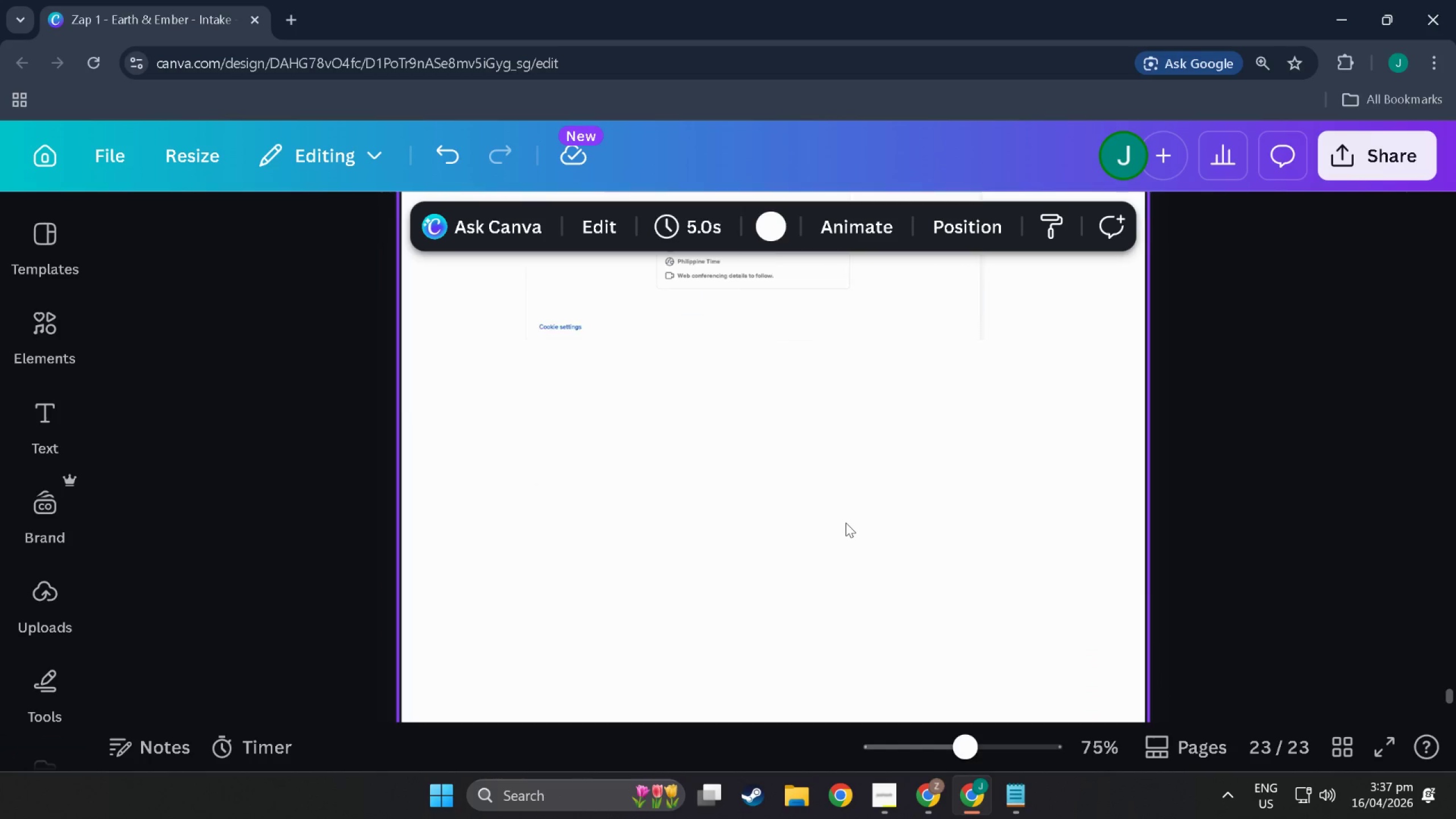 
scroll: coordinate [850, 518], scroll_direction: up, amount: 18.0
 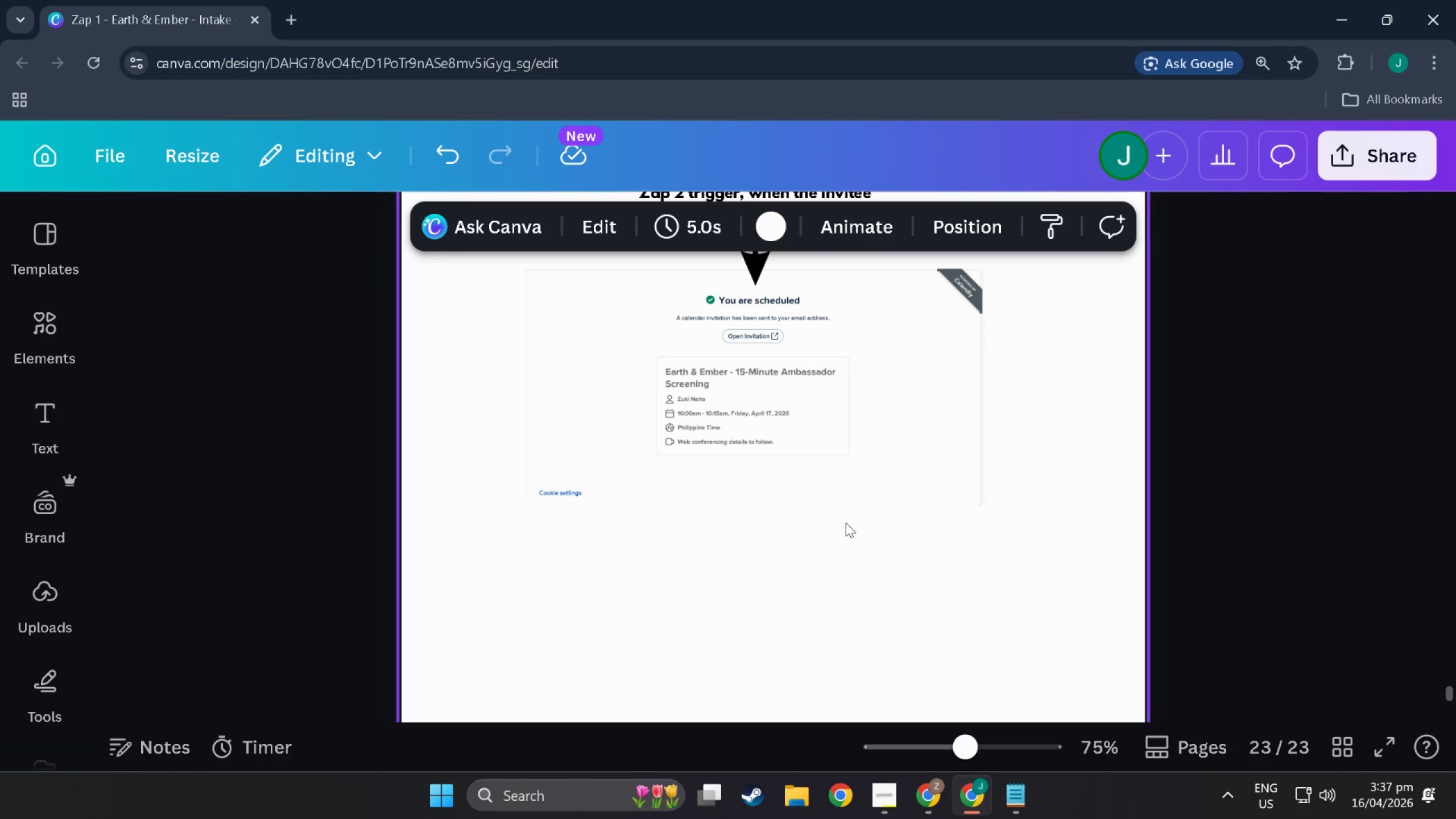 
left_click([846, 523])
 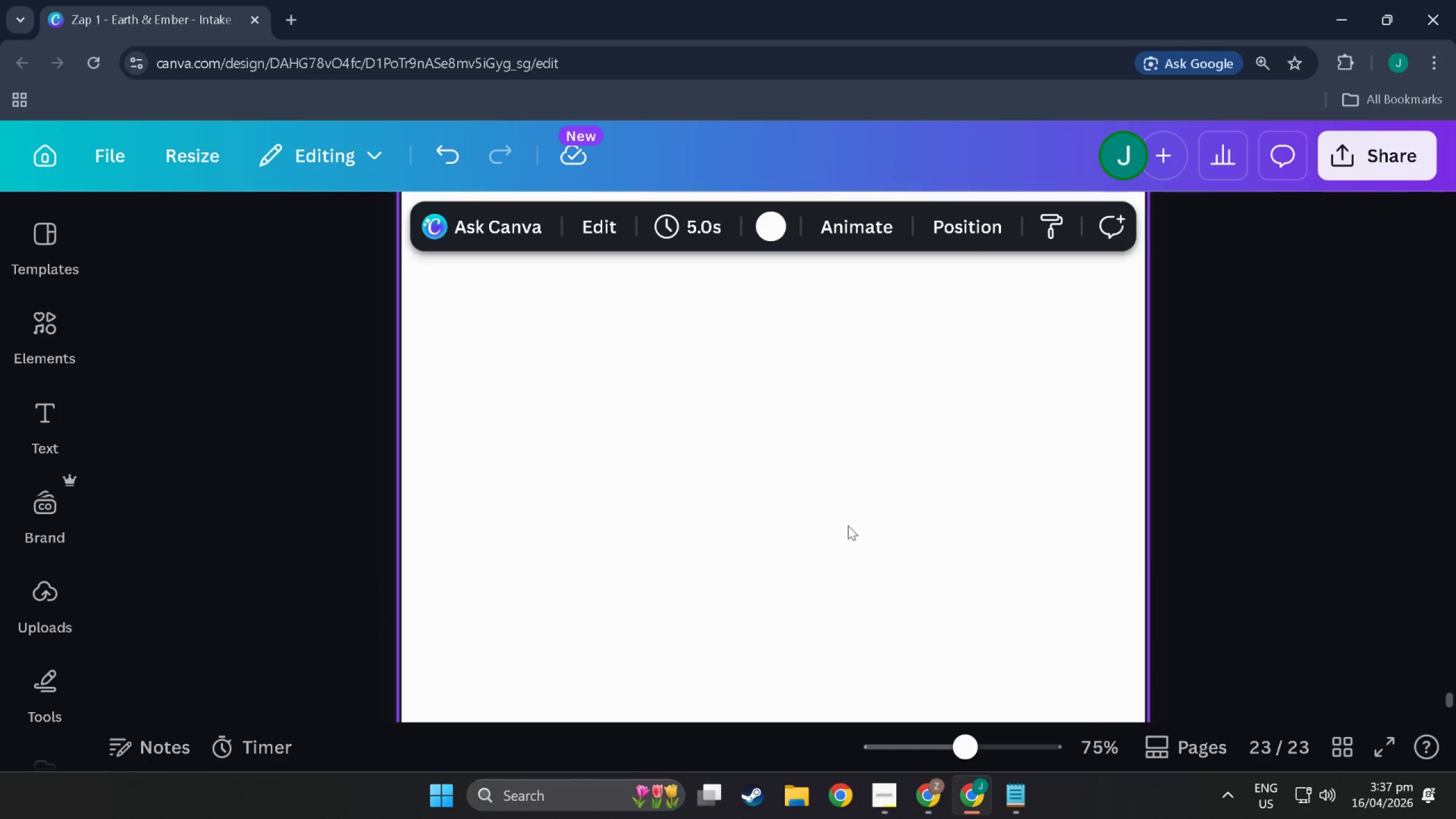 
scroll: coordinate [846, 523], scroll_direction: down, amount: 10.0
 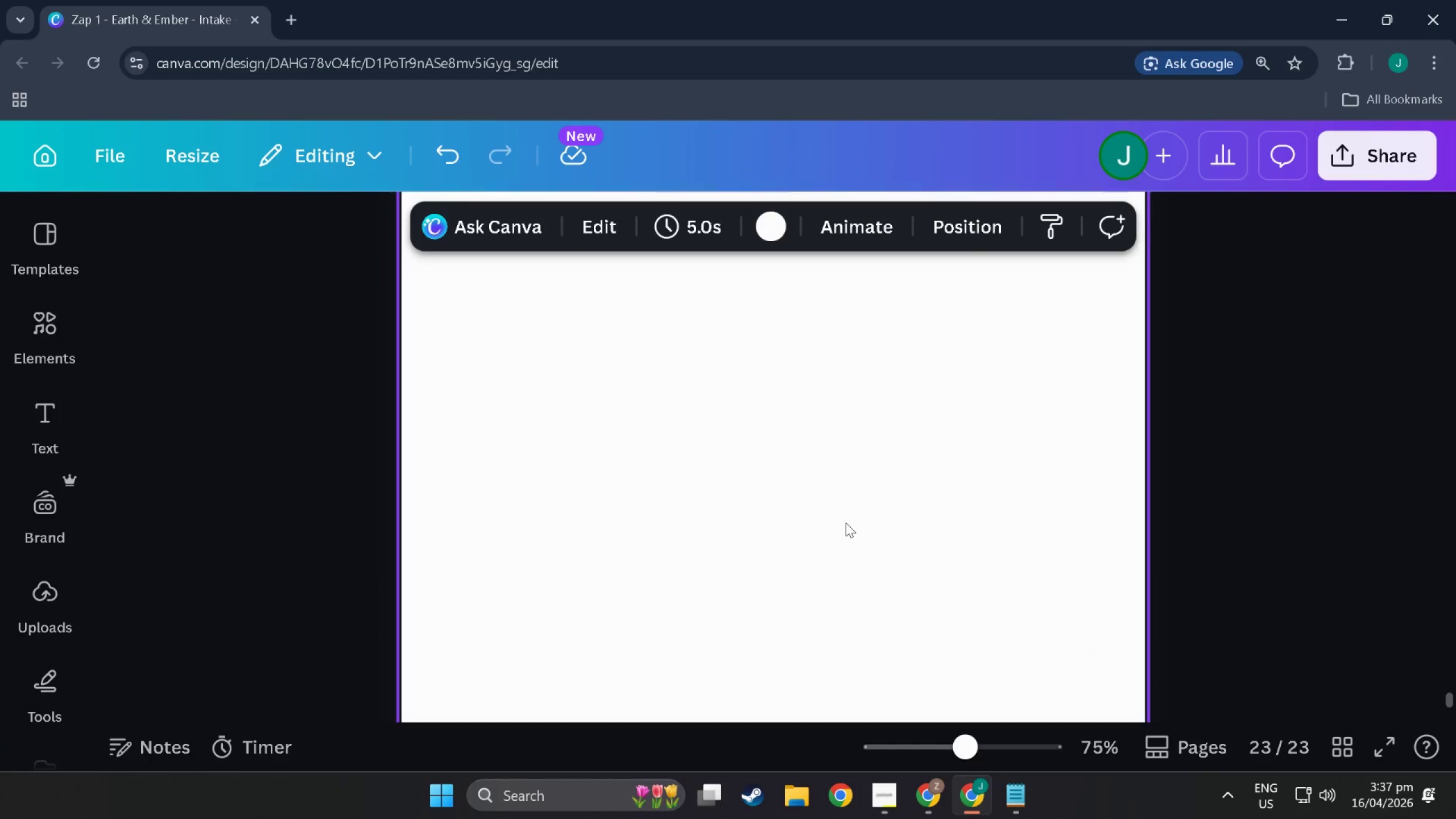 
key(Control+V)
 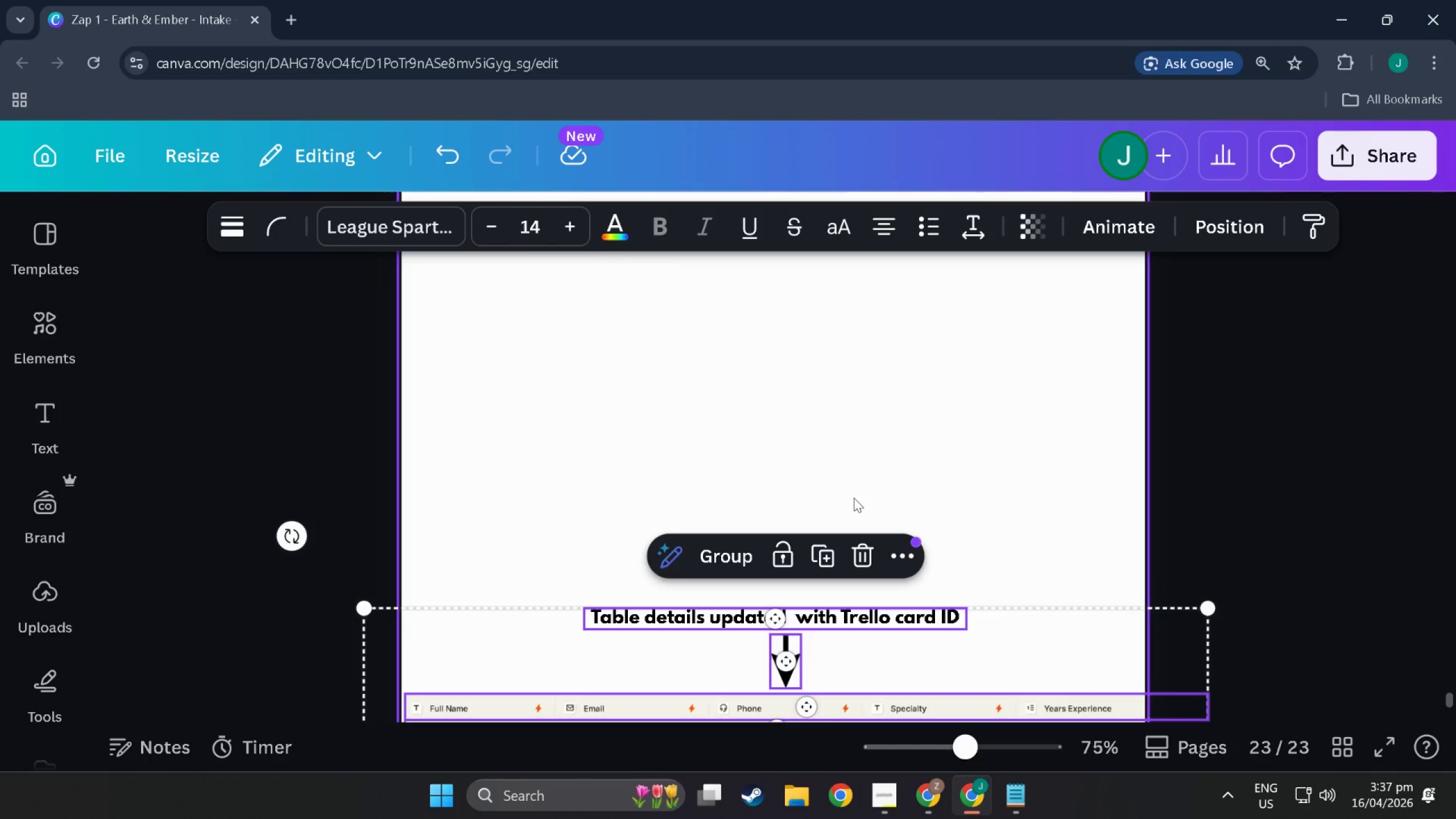 
scroll: coordinate [826, 651], scroll_direction: up, amount: 4.0
 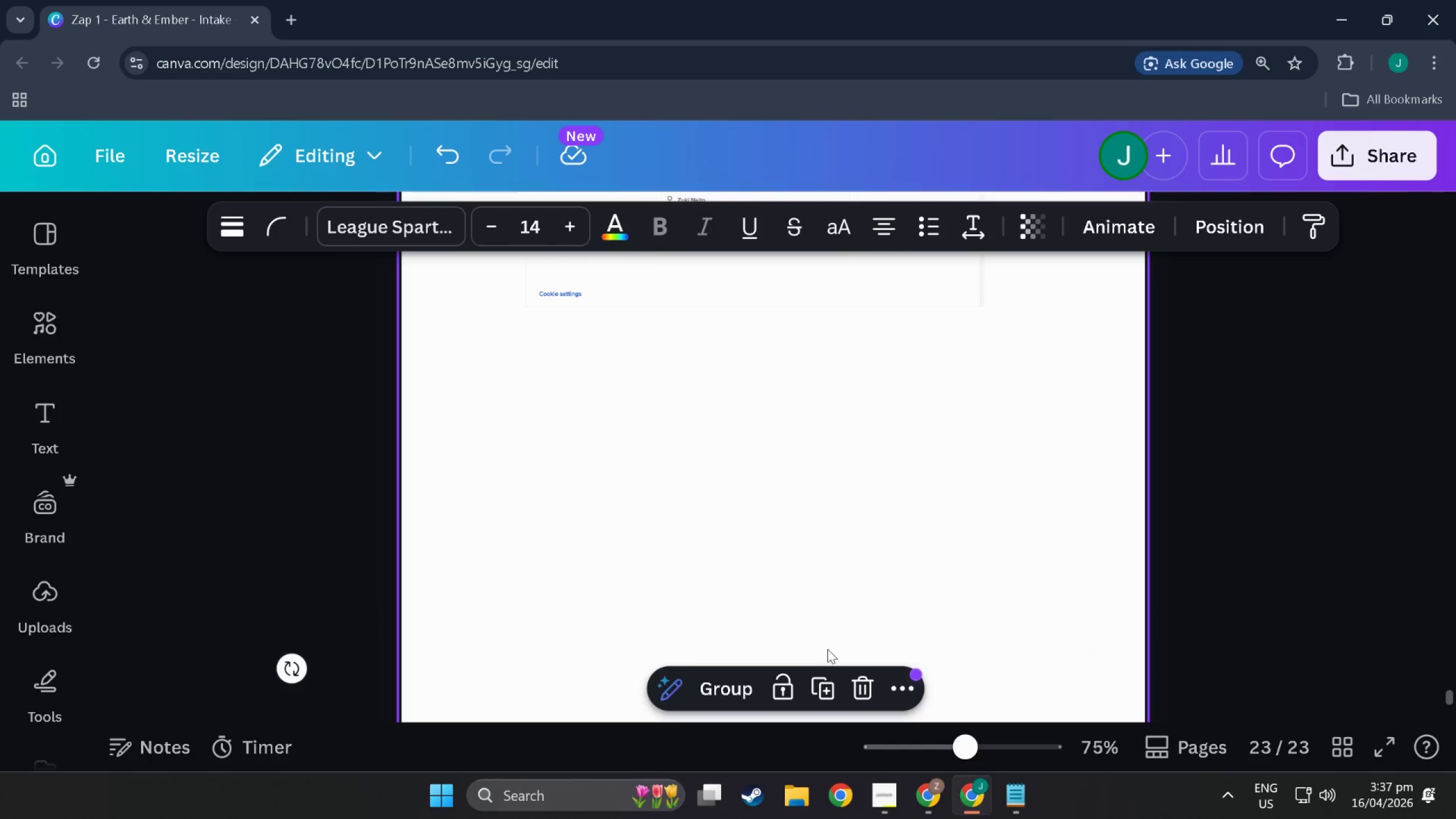 
scroll: coordinate [841, 621], scroll_direction: down, amount: 11.0
 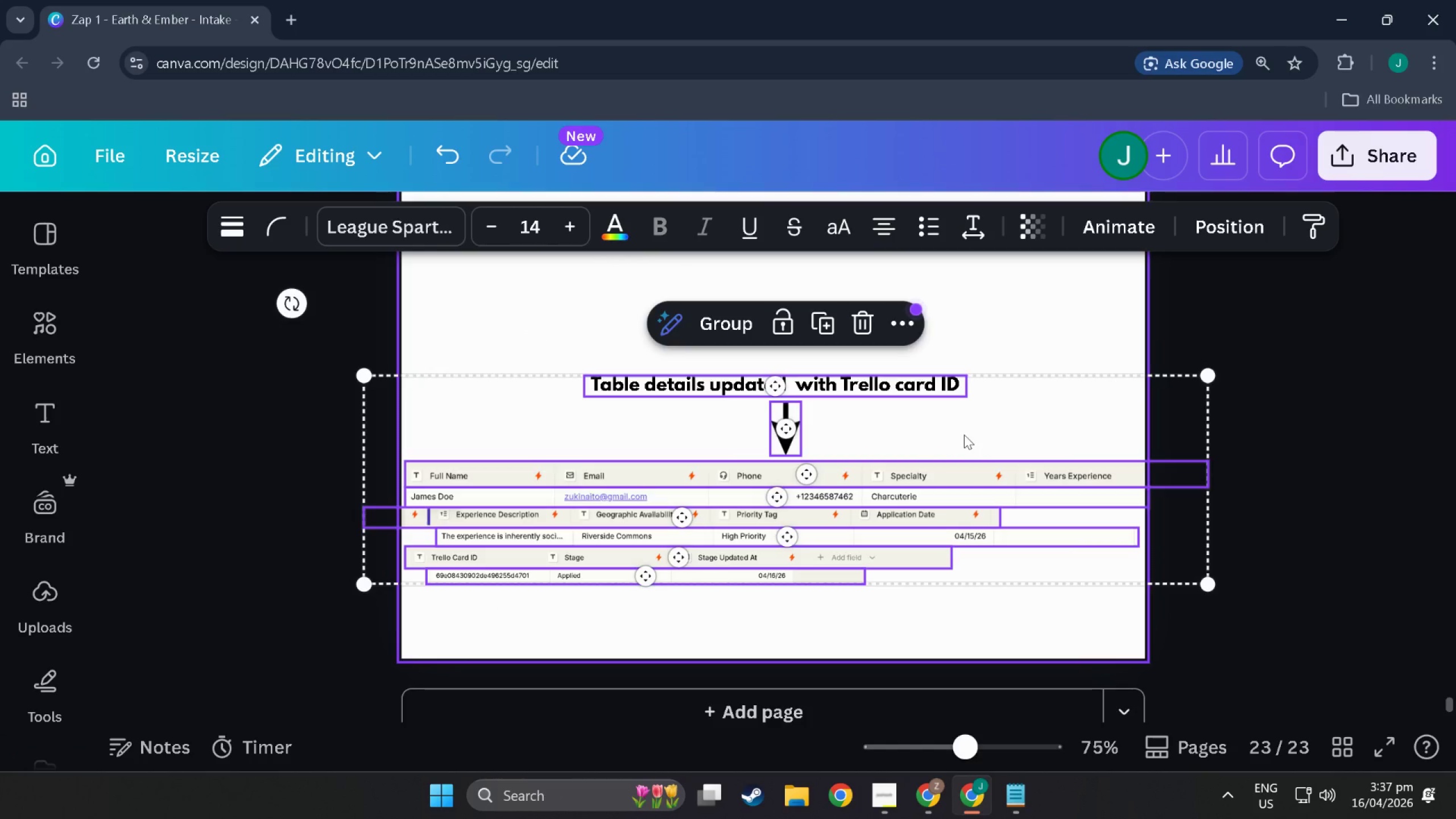 
left_click_drag(start_coordinate=[965, 431], to_coordinate=[962, 491])
 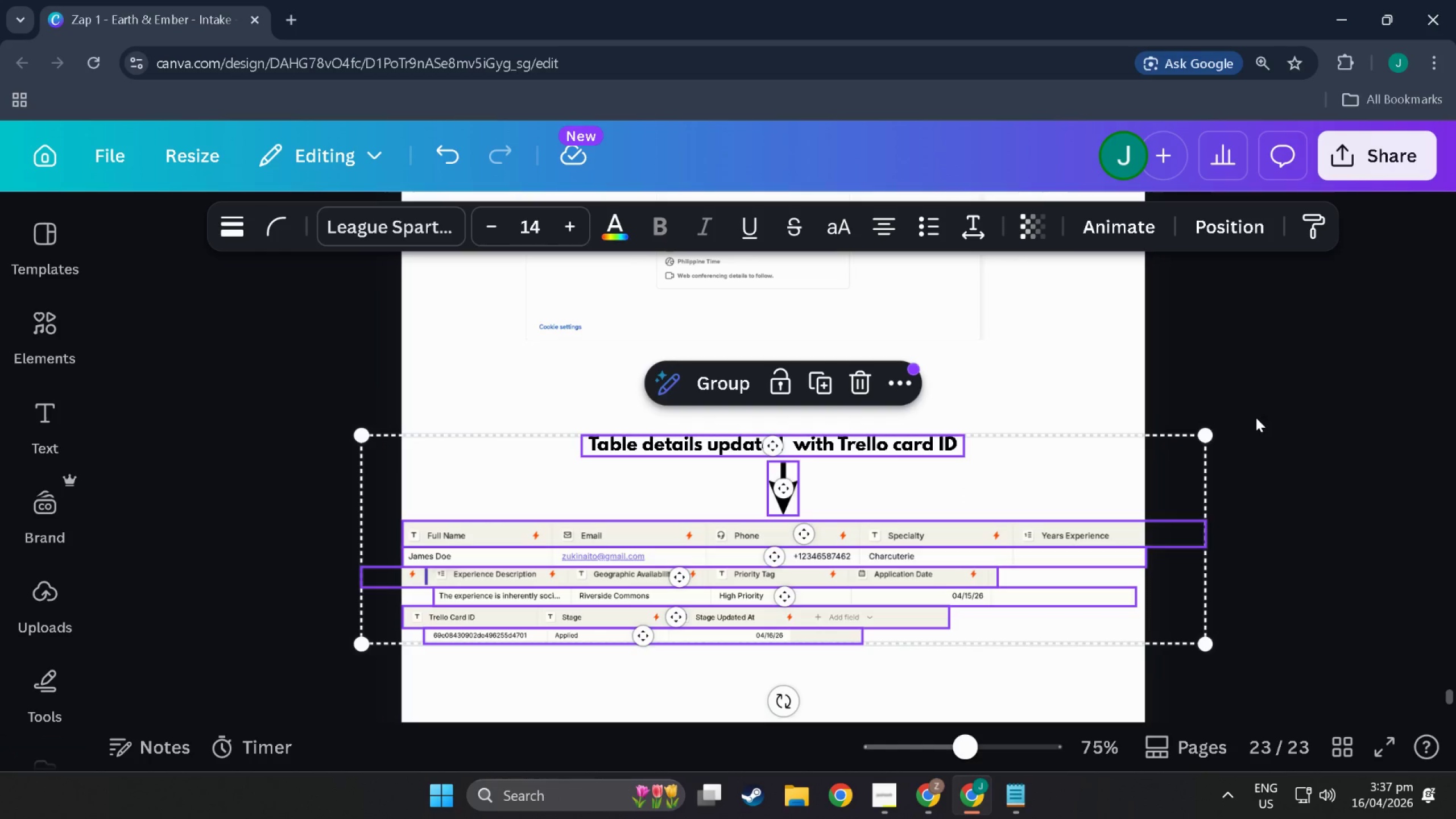 
scroll: coordinate [966, 466], scroll_direction: up, amount: 12.0
 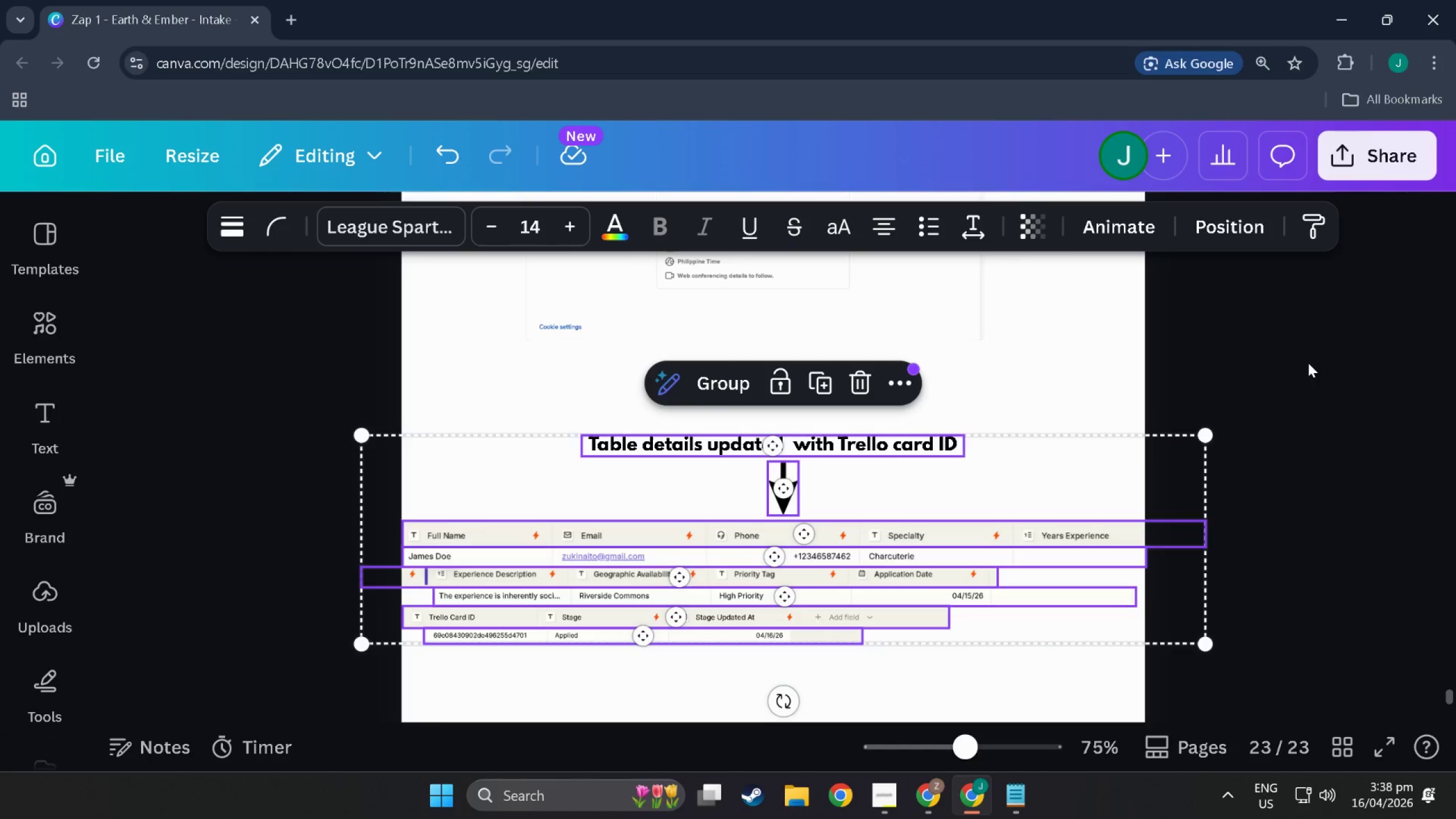 
wait(49.47)
 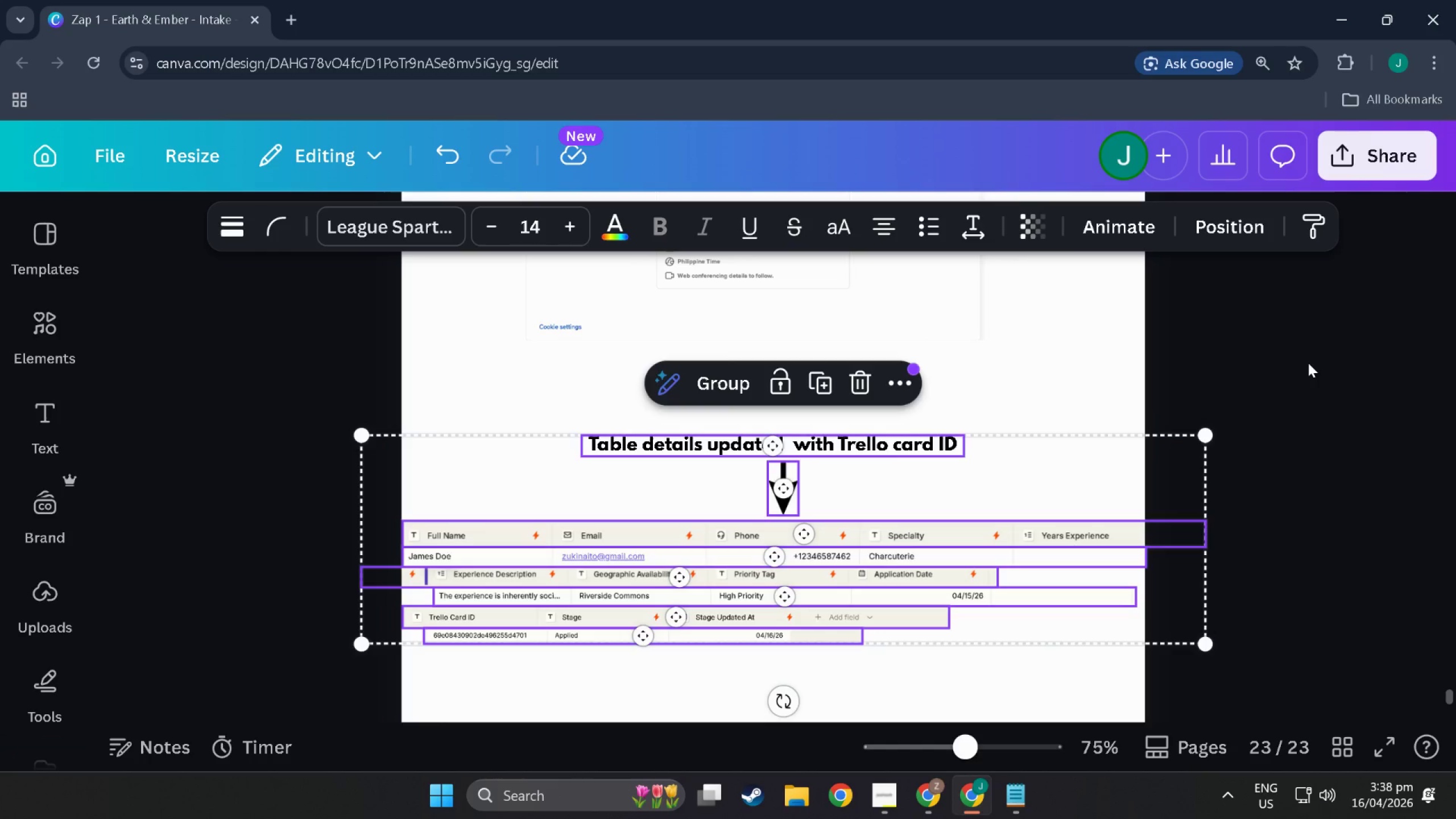 
scroll: coordinate [946, 342], scroll_direction: down, amount: 7.0
 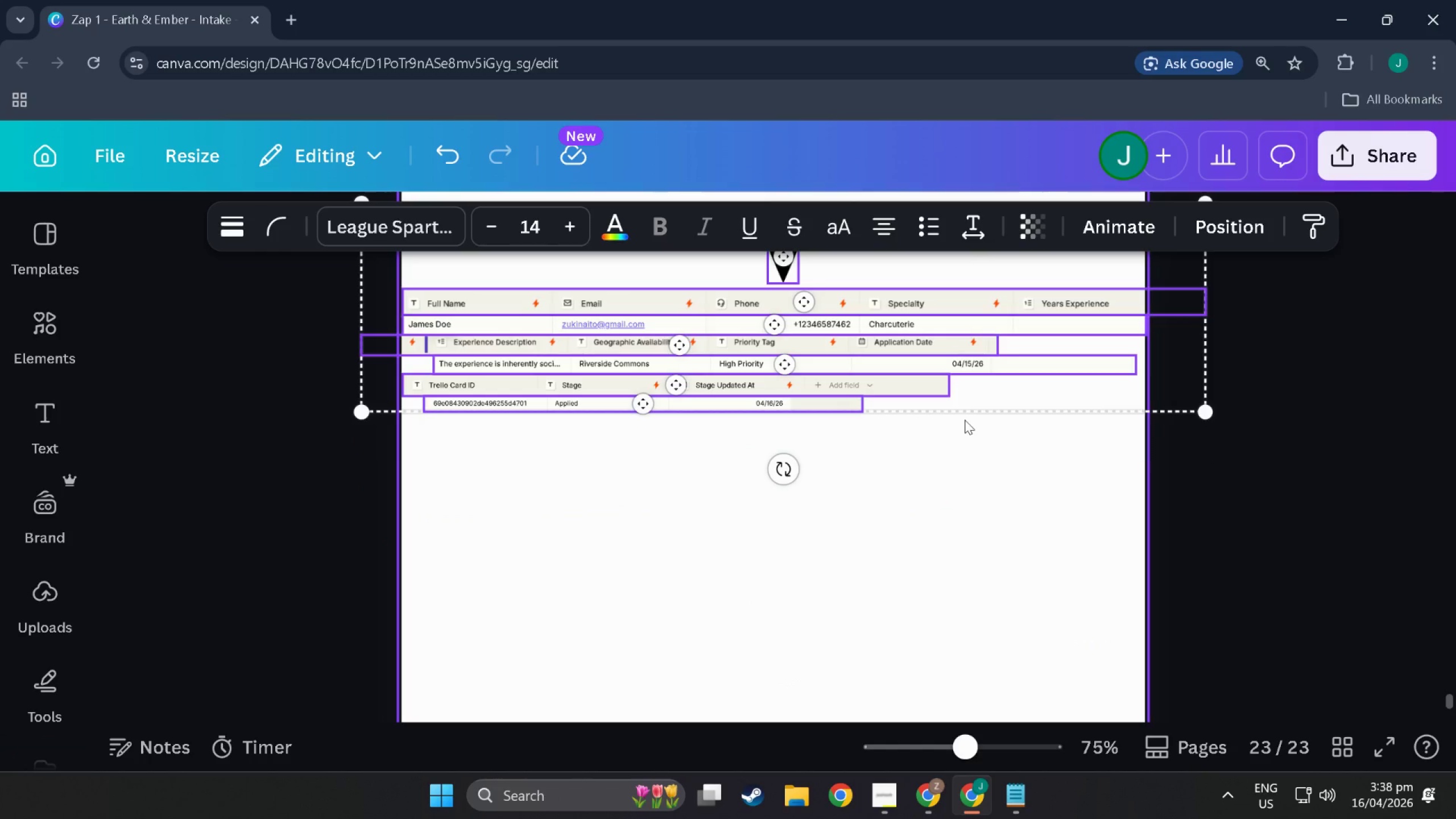 
left_click([965, 420])
 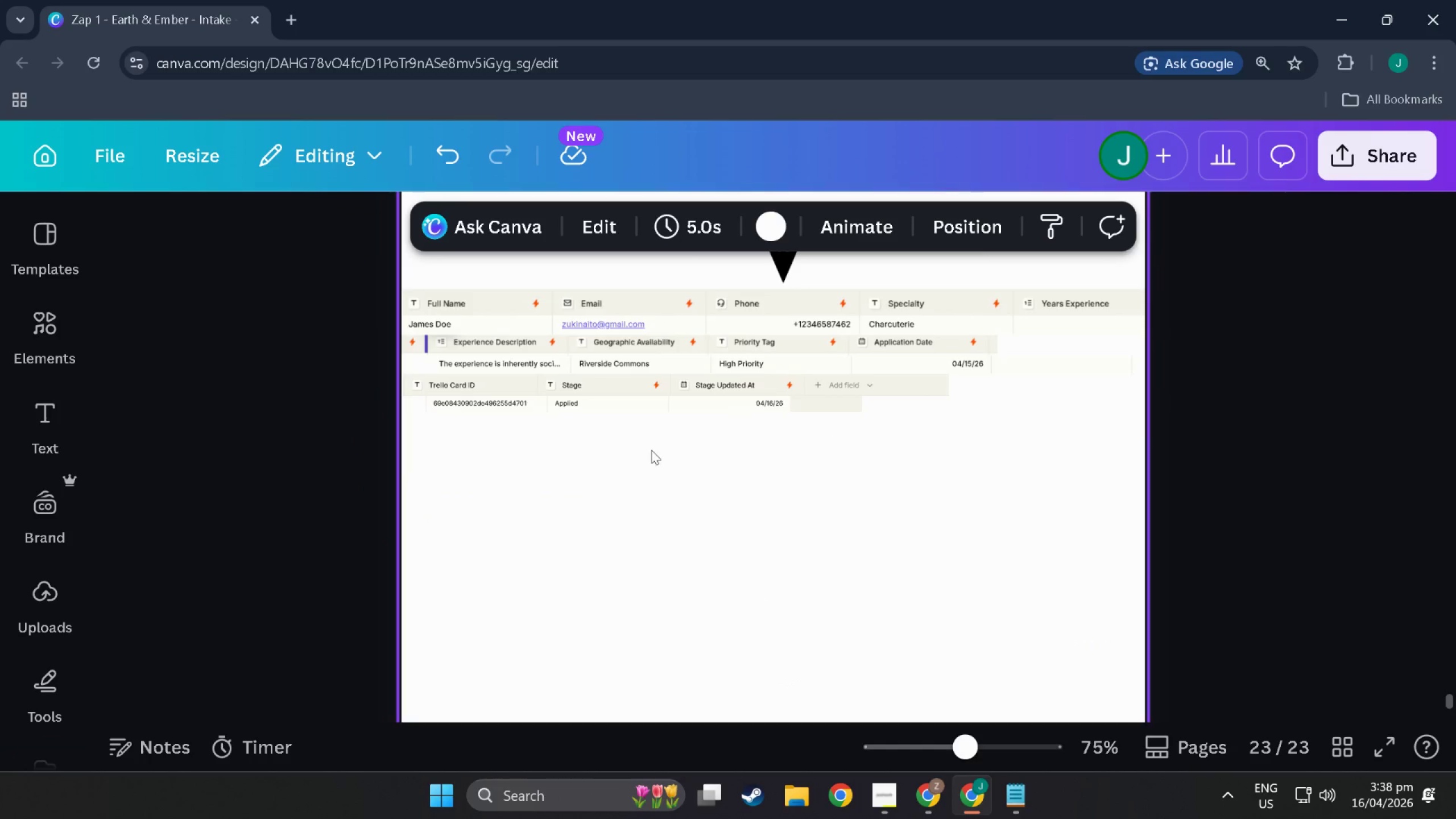 
key(Alt+Tab)
 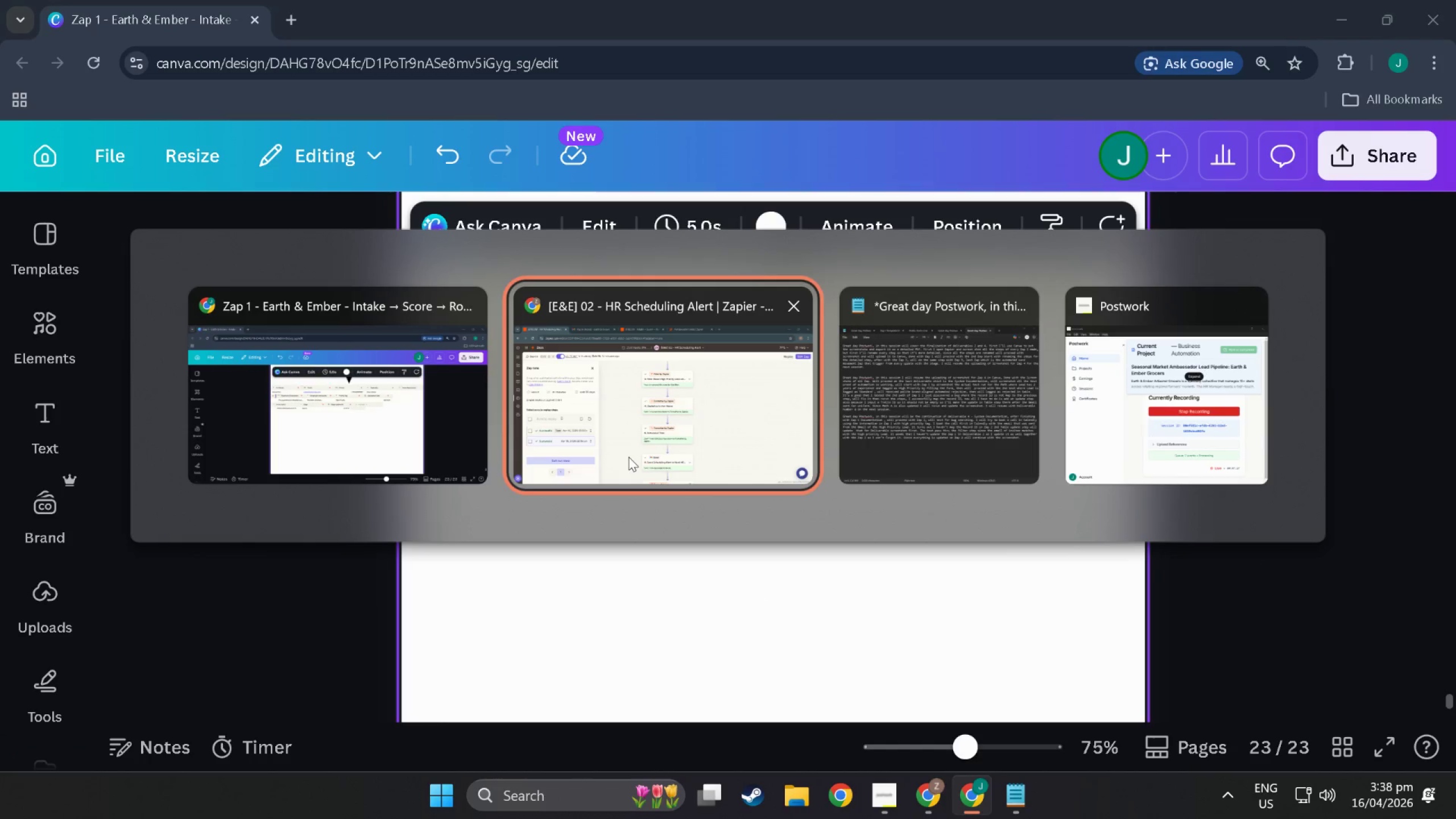 
key(Alt+AltLeft)
 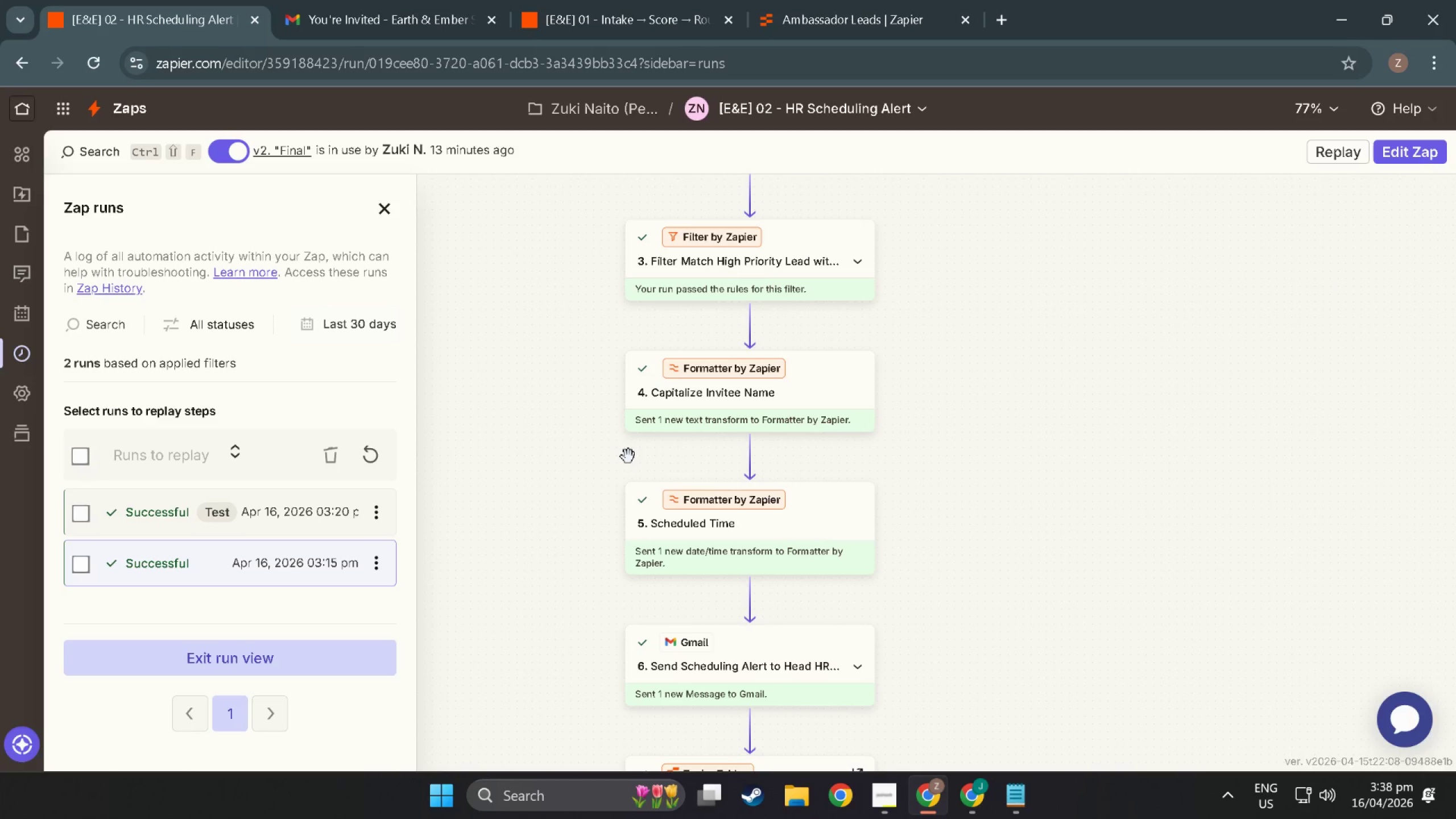 
wait(5.08)
 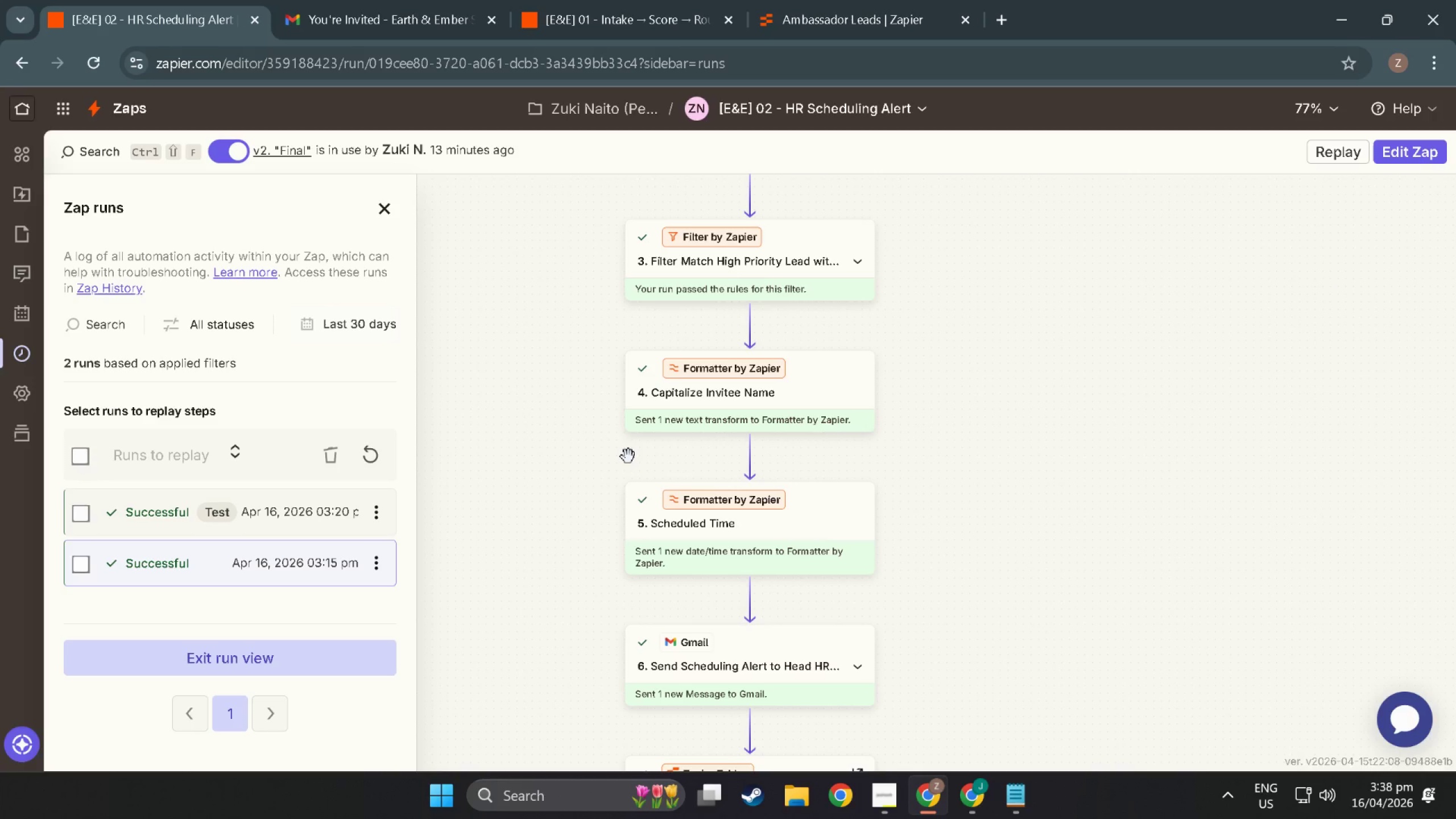 
left_click([798, 0])
 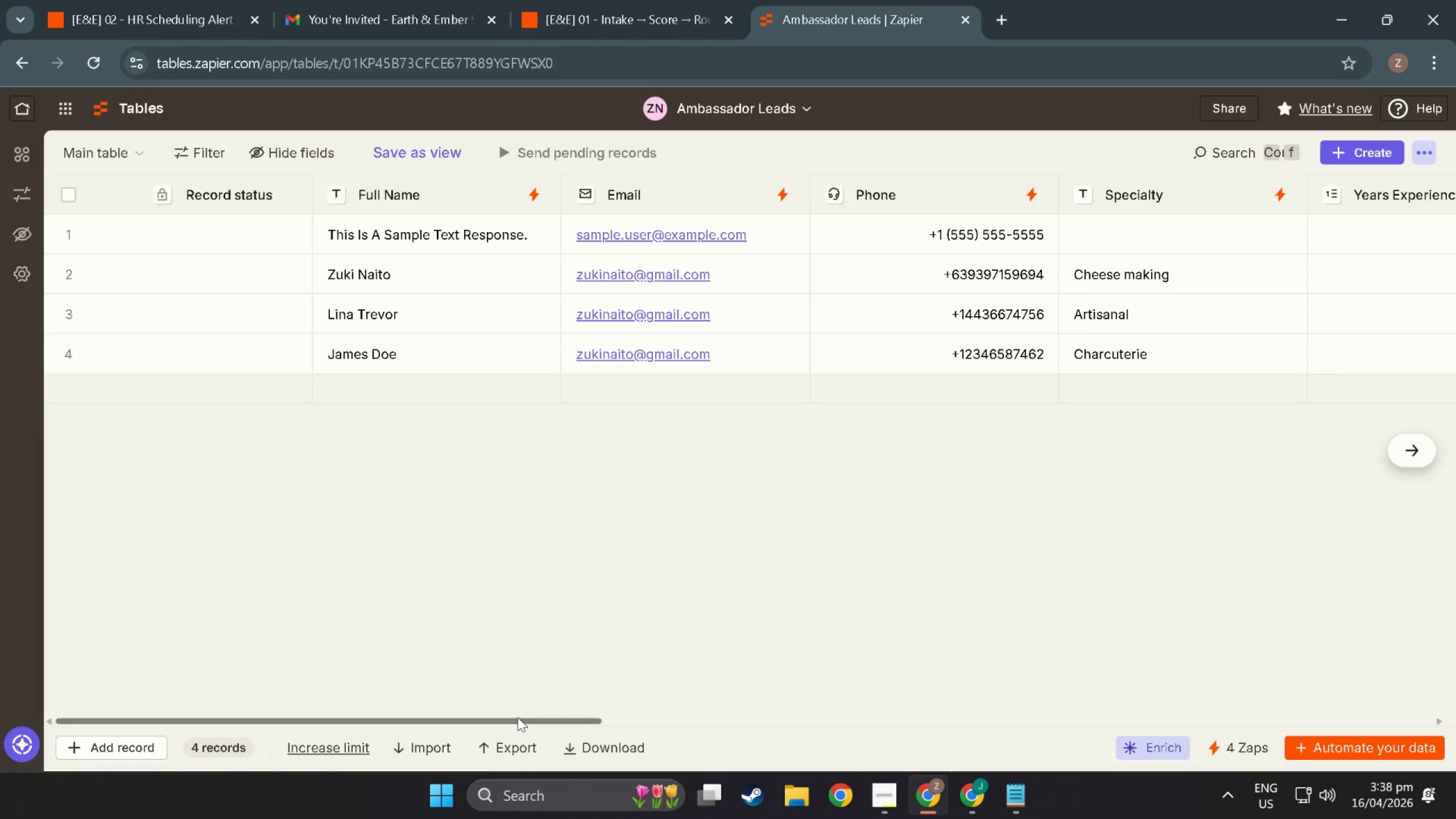 
left_click_drag(start_coordinate=[515, 719], to_coordinate=[1406, 720])
 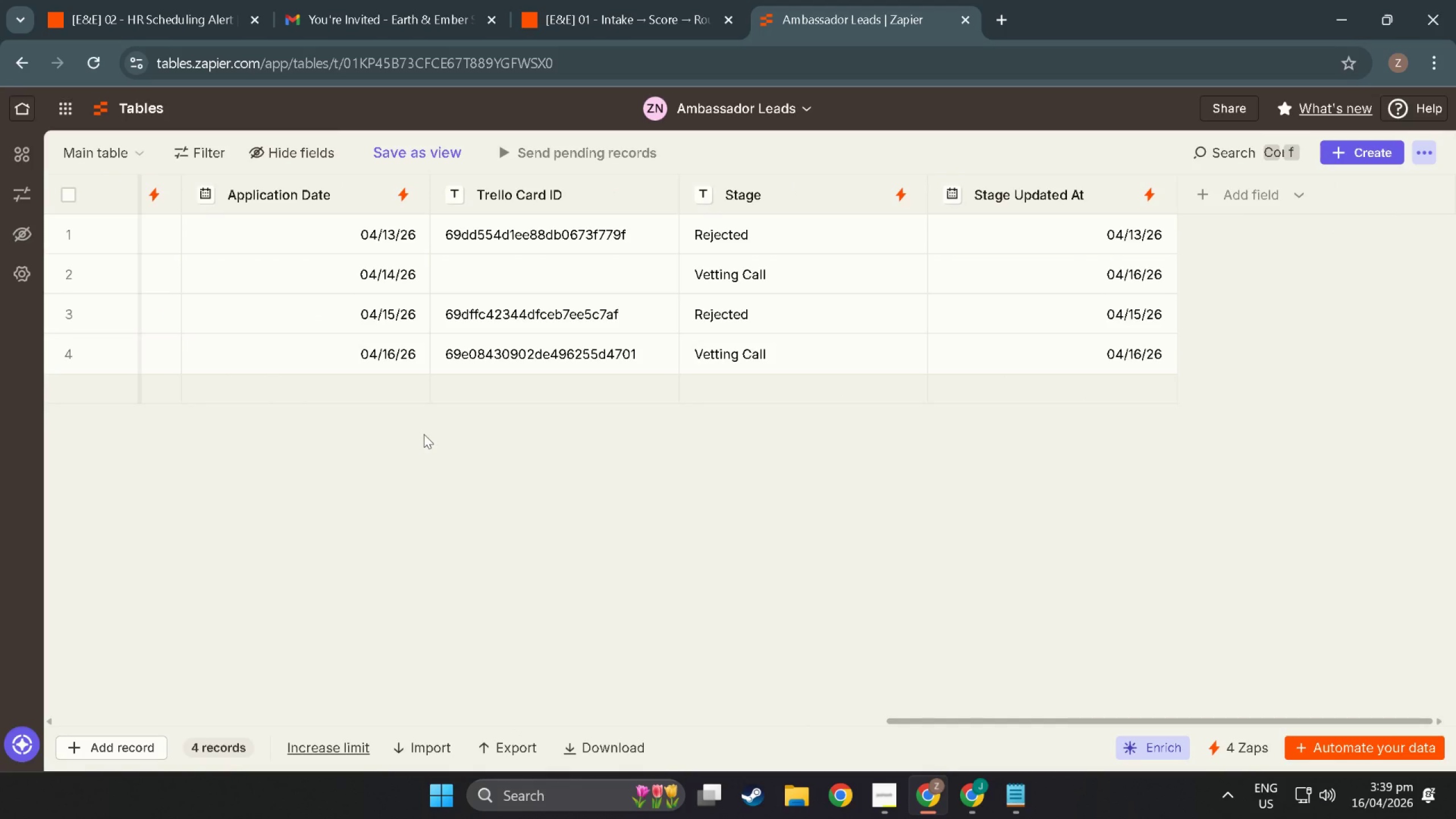 
key(Meta+Shift+S)
 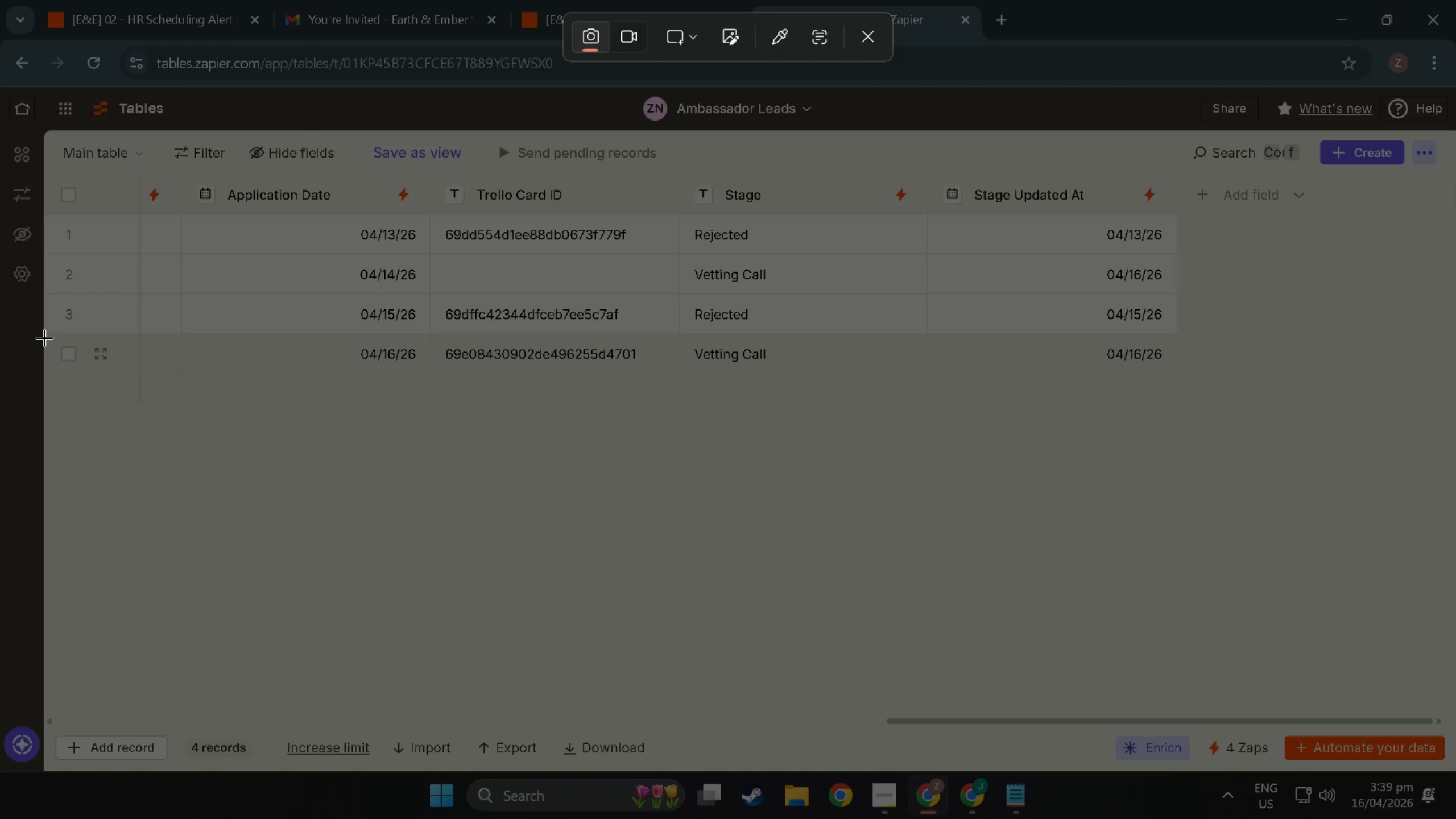 
left_click_drag(start_coordinate=[46, 335], to_coordinate=[1455, 370])
 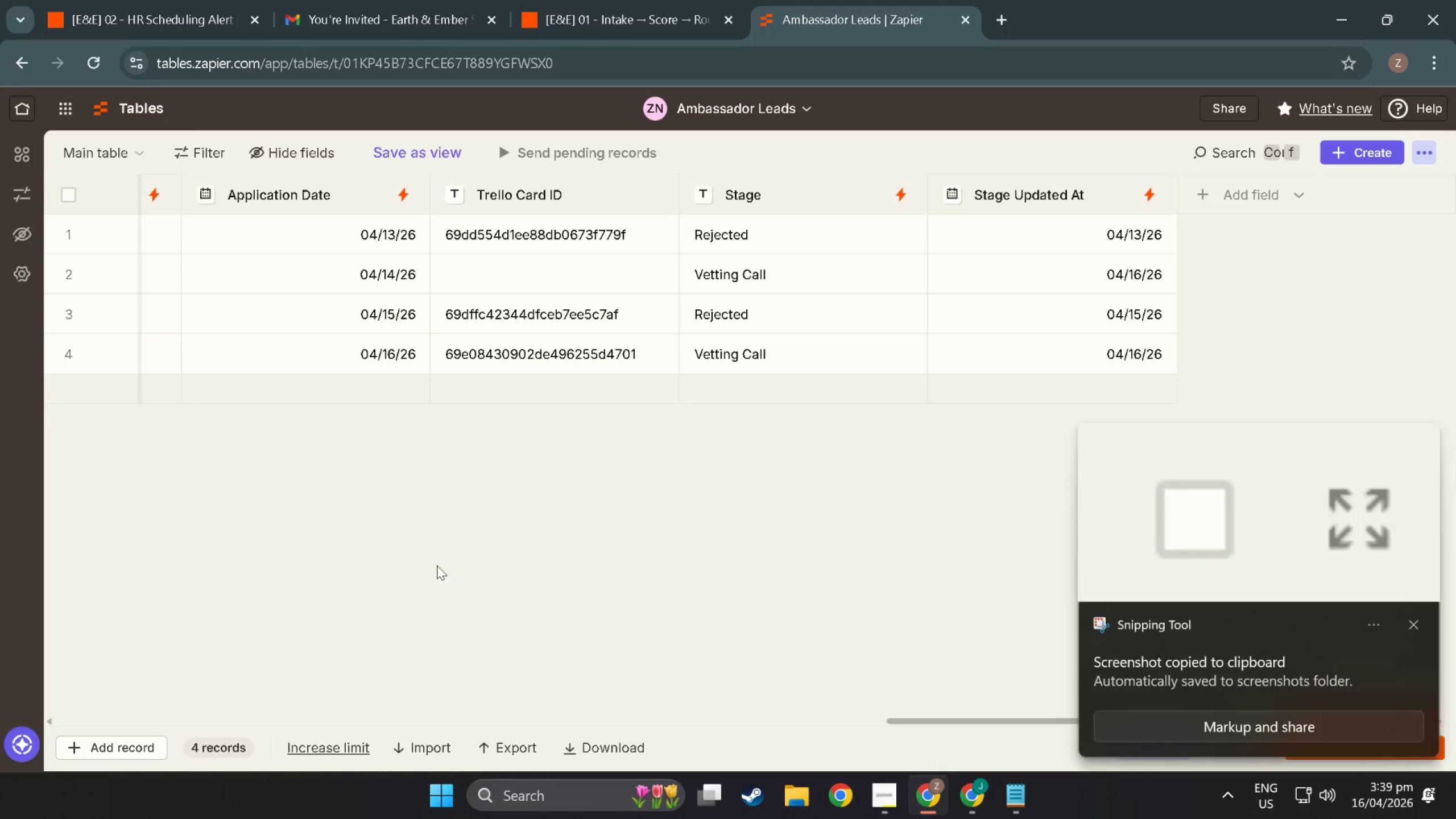 
key(Alt+Tab)
 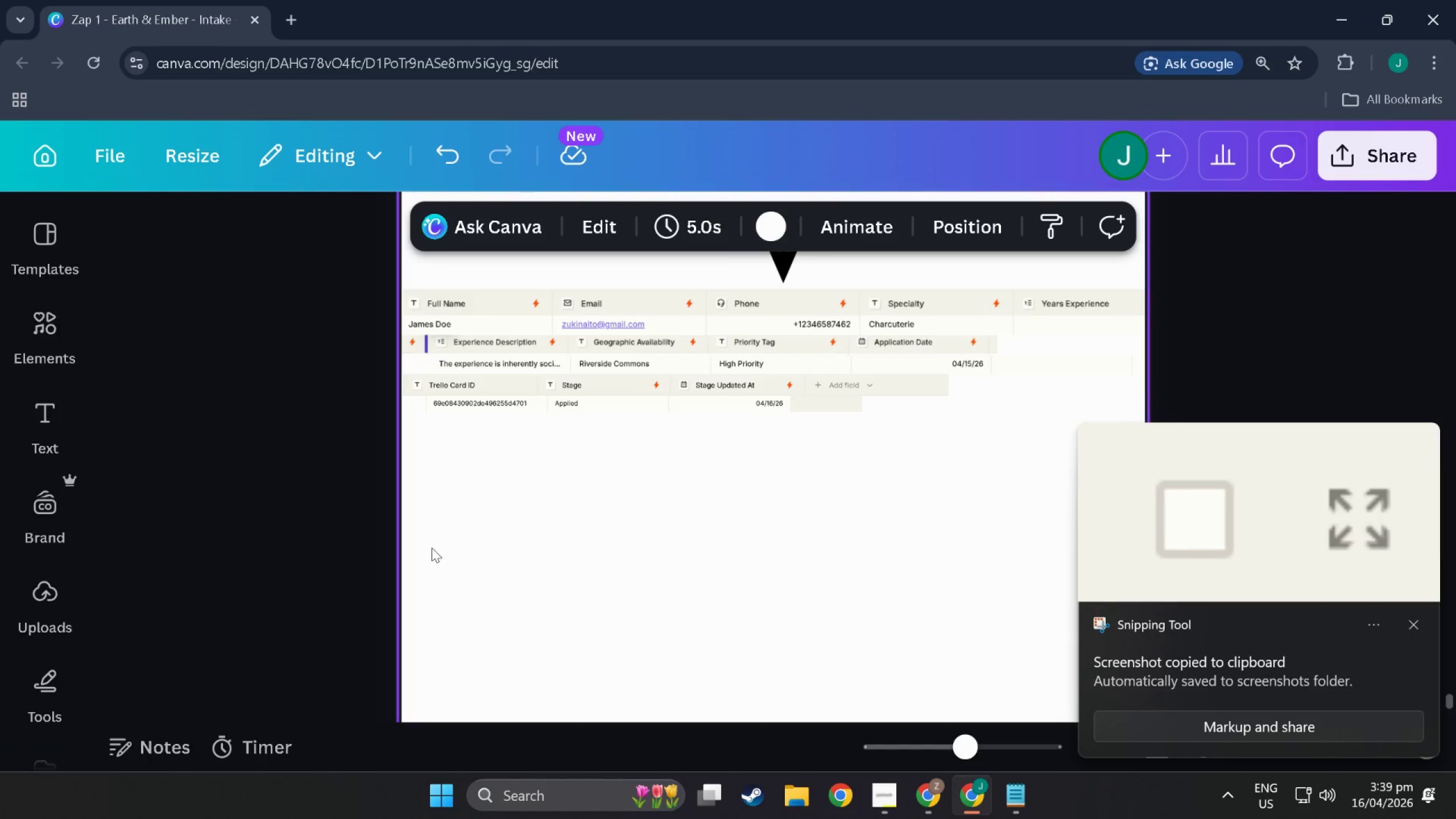 
left_click([654, 500])
 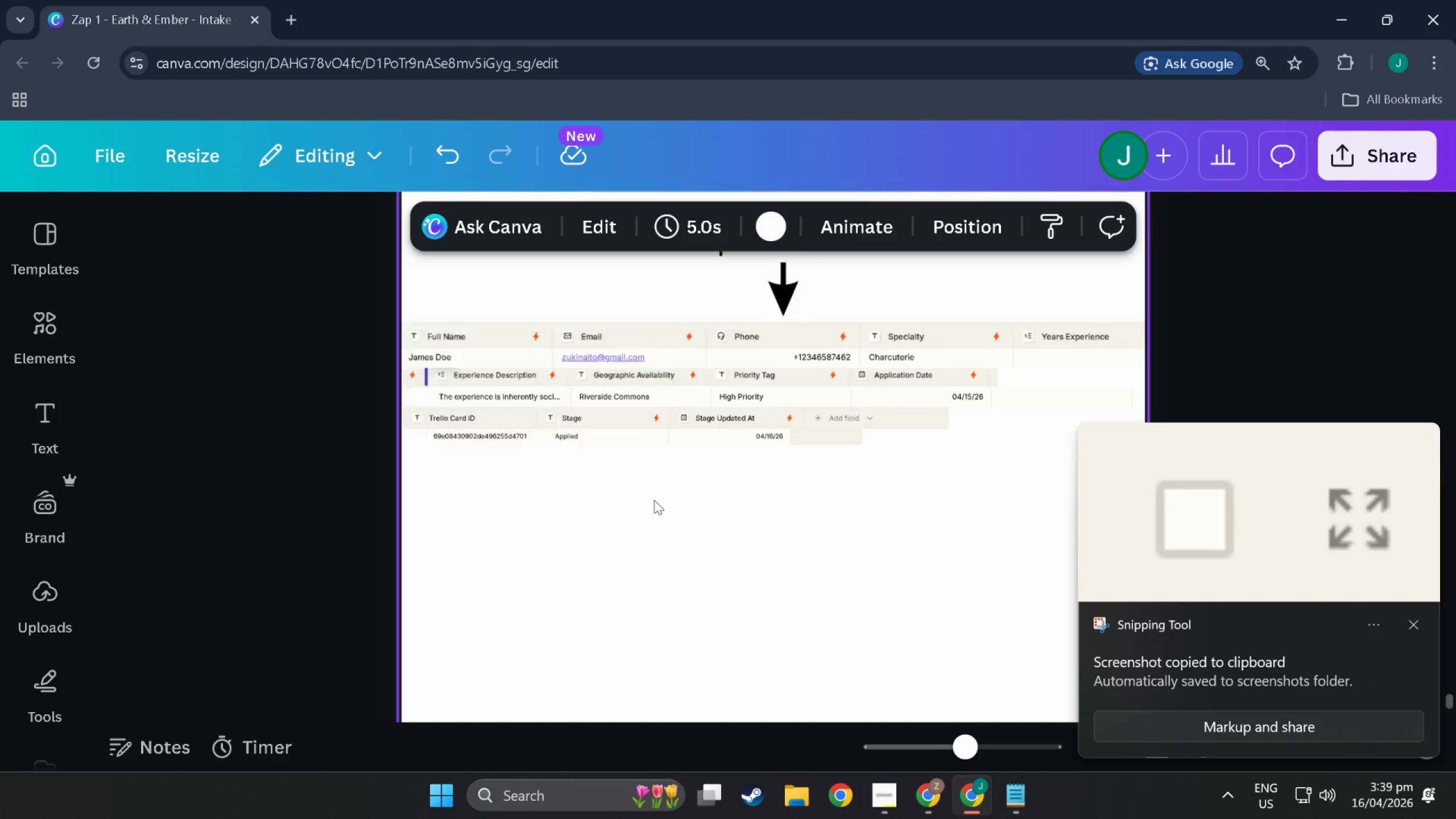 
scroll: coordinate [654, 500], scroll_direction: up, amount: 4.0
 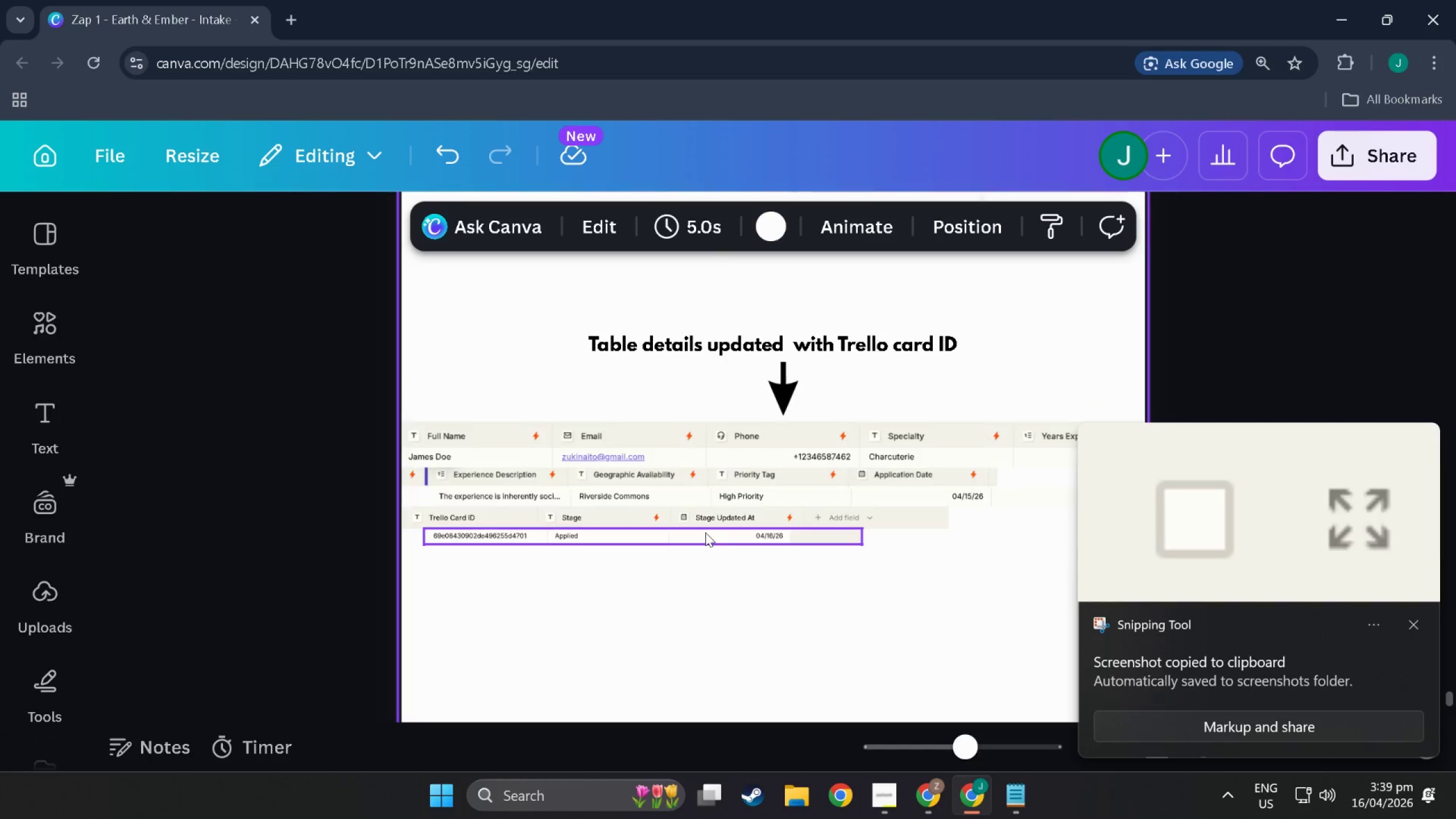 
left_click([667, 501])
 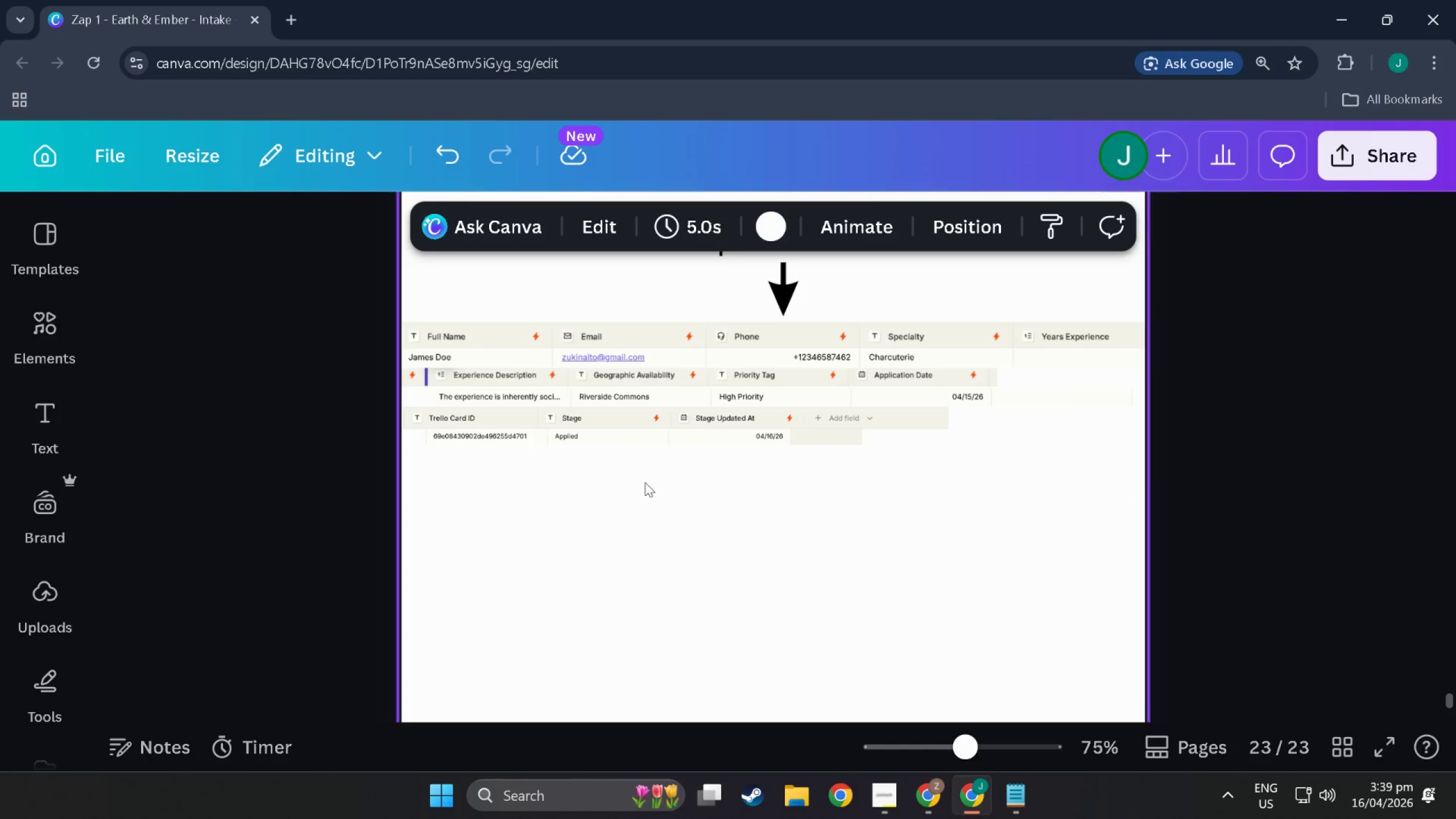 
scroll: coordinate [705, 532], scroll_direction: down, amount: 3.0
 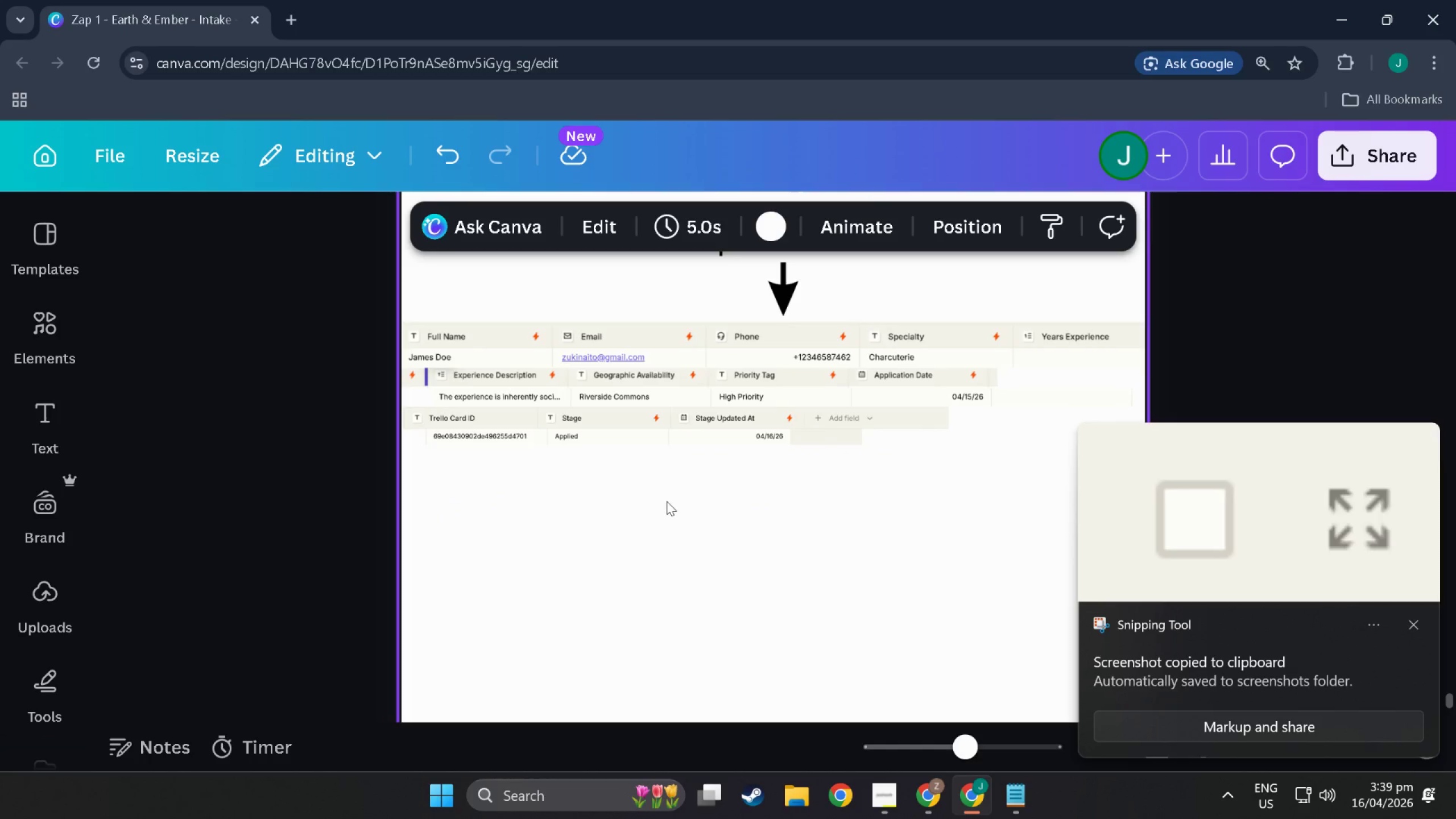 
wait(6.8)
 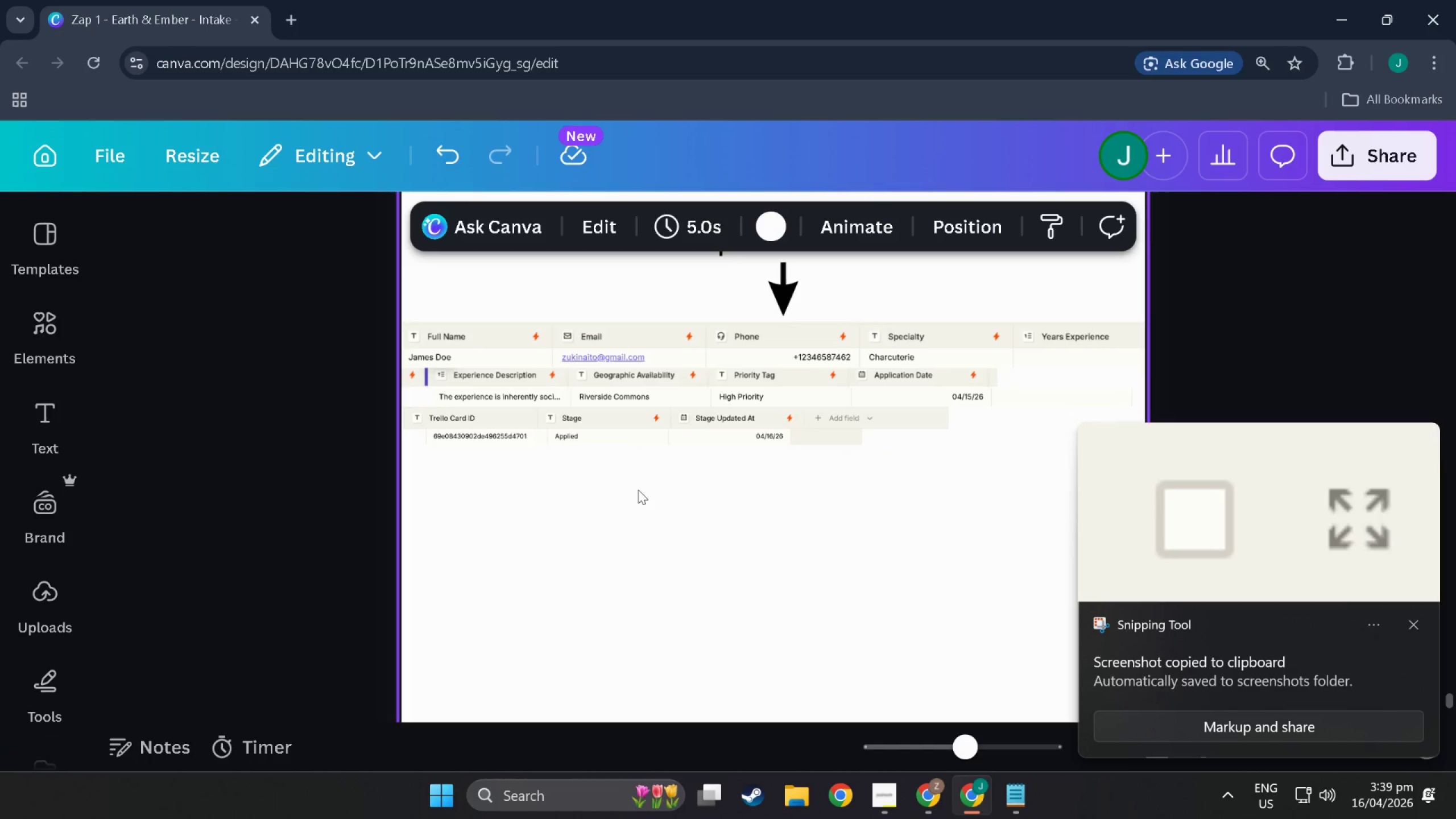 
double_click([629, 434])
 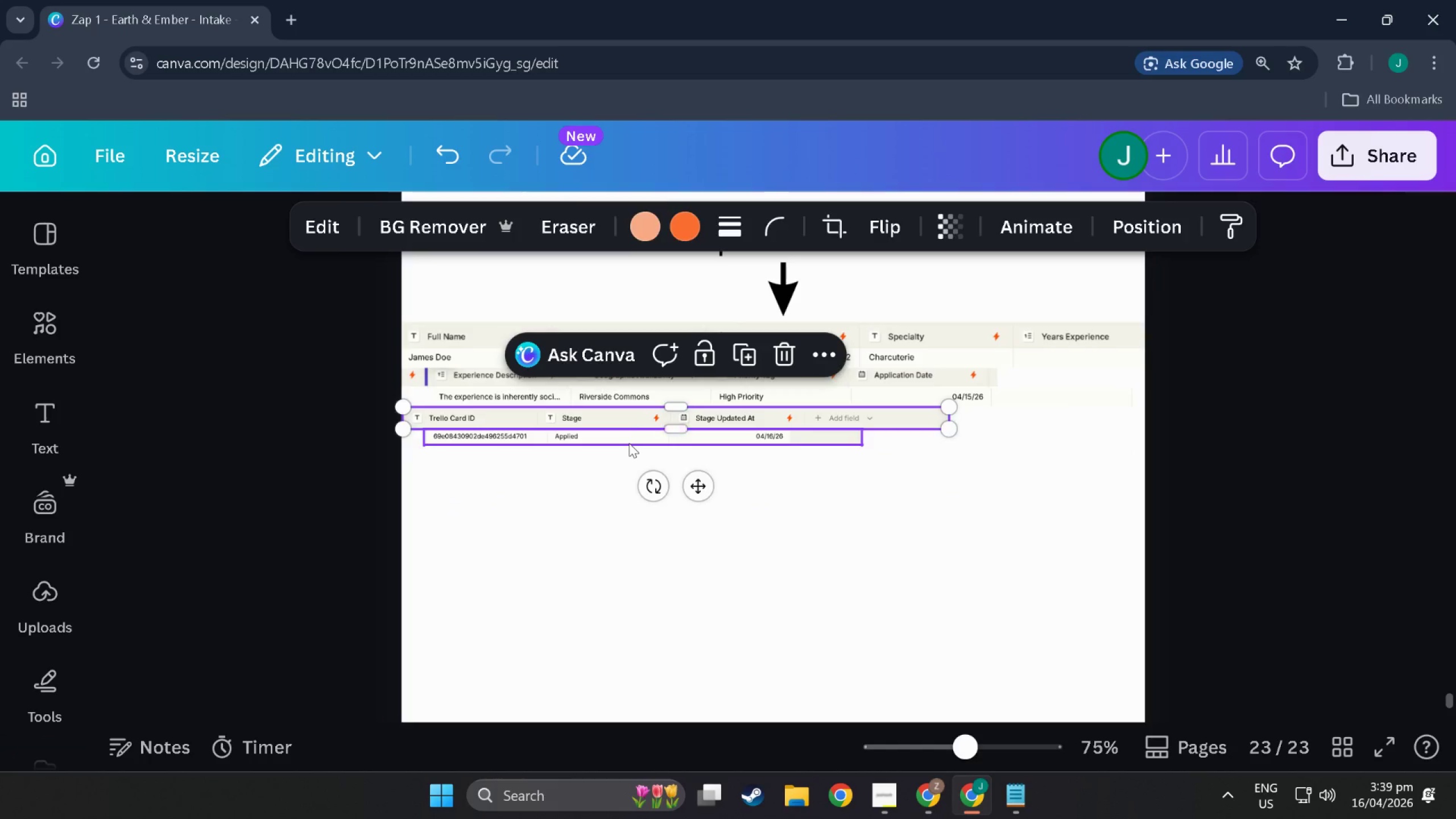 
triple_click([629, 443])
 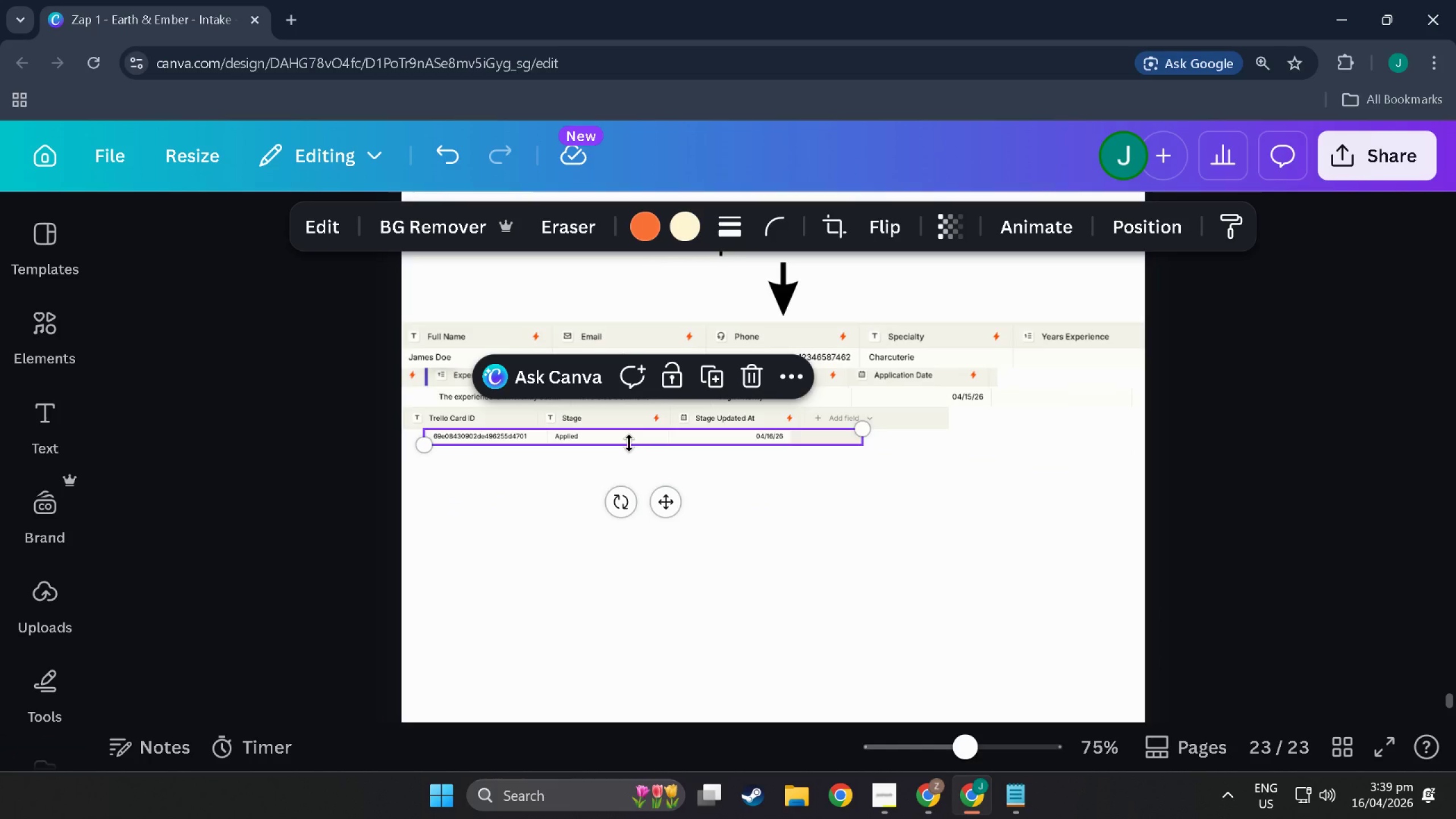 
scroll: coordinate [629, 443], scroll_direction: up, amount: 1.0
 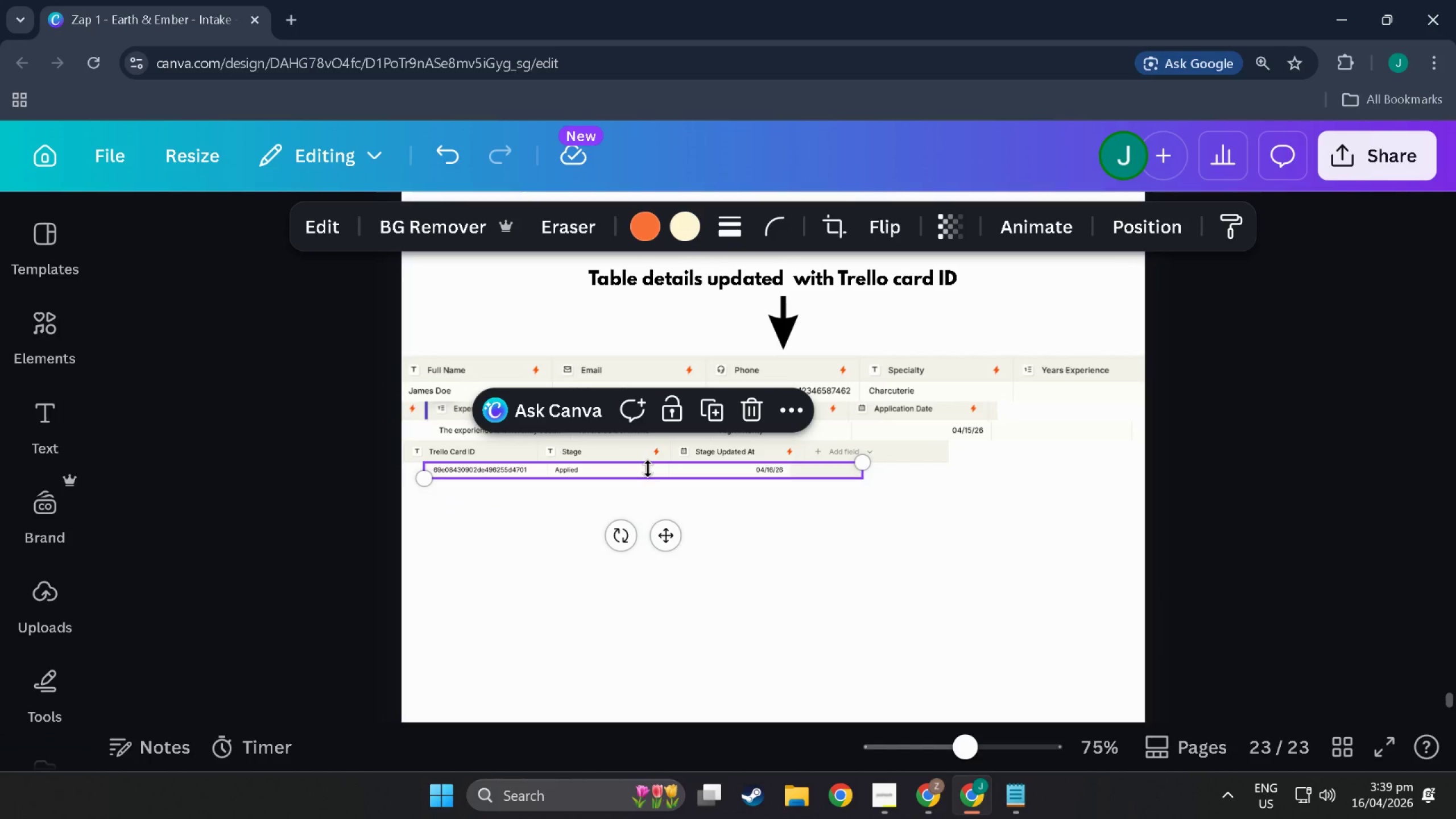 
key(Control+V)
 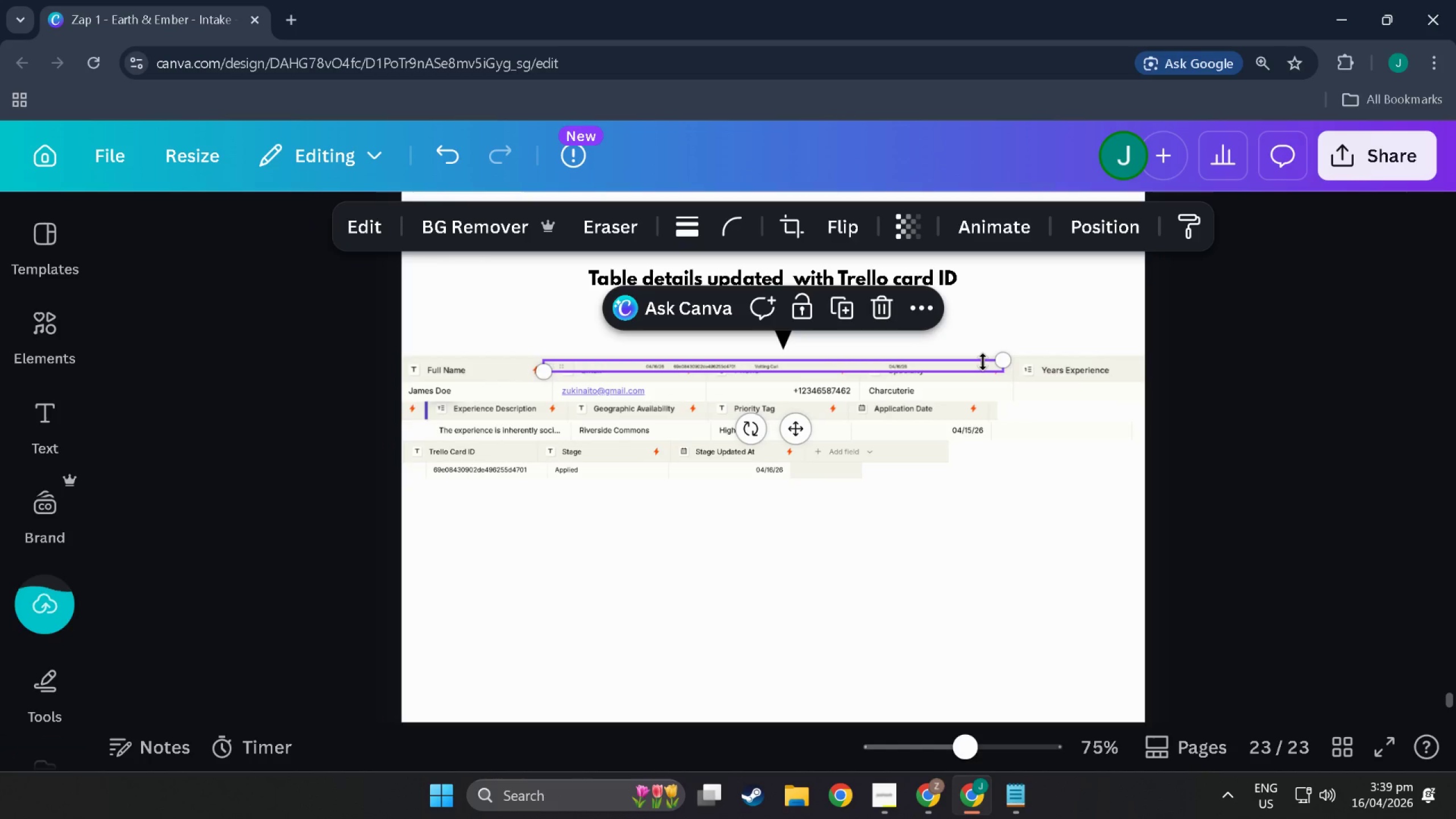 
left_click_drag(start_coordinate=[998, 360], to_coordinate=[1153, 259])
 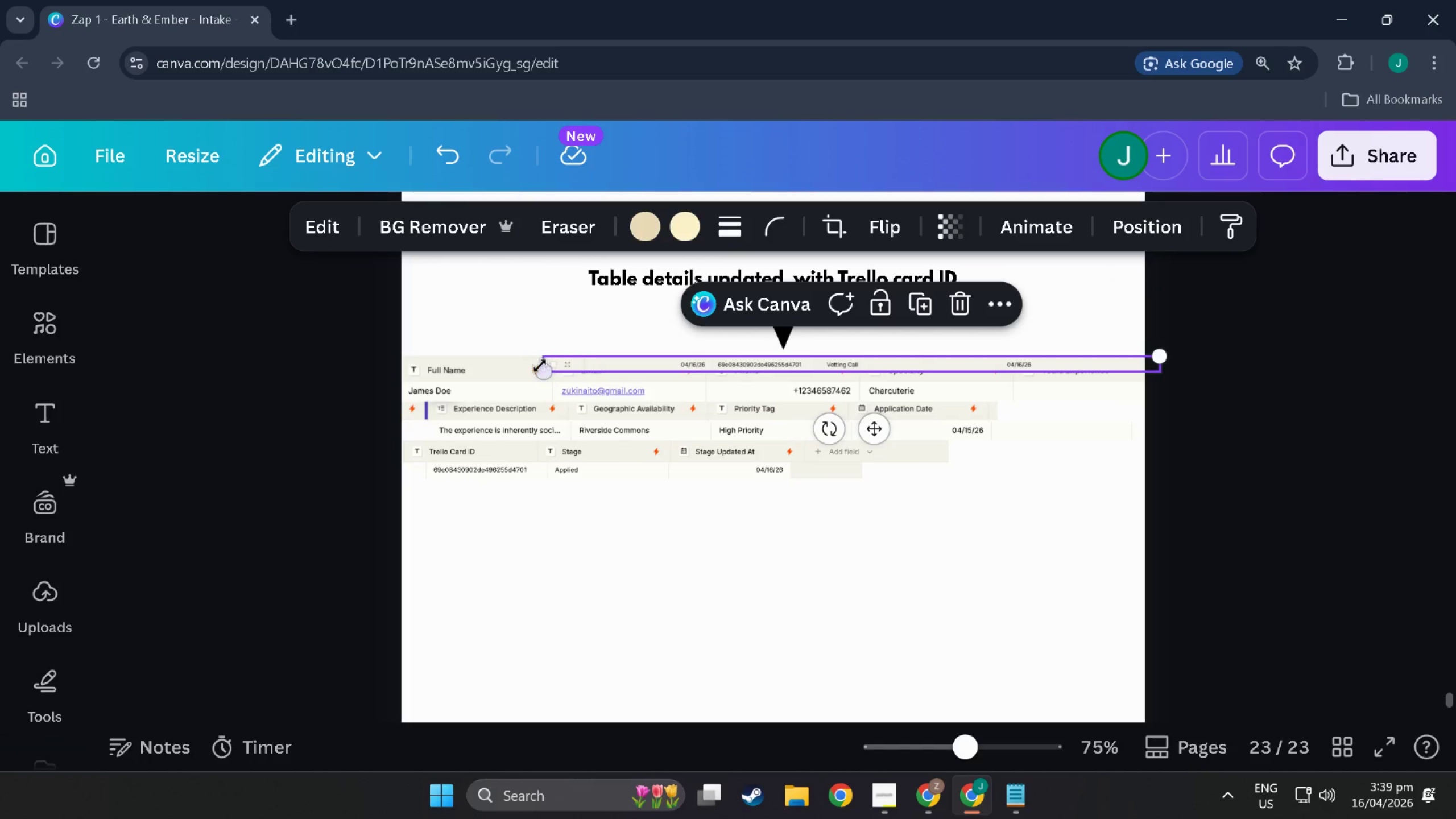 
hold_key(key=ControlLeft, duration=1.44)
scroll: coordinate [651, 379], scroll_direction: up, amount: 7.0
 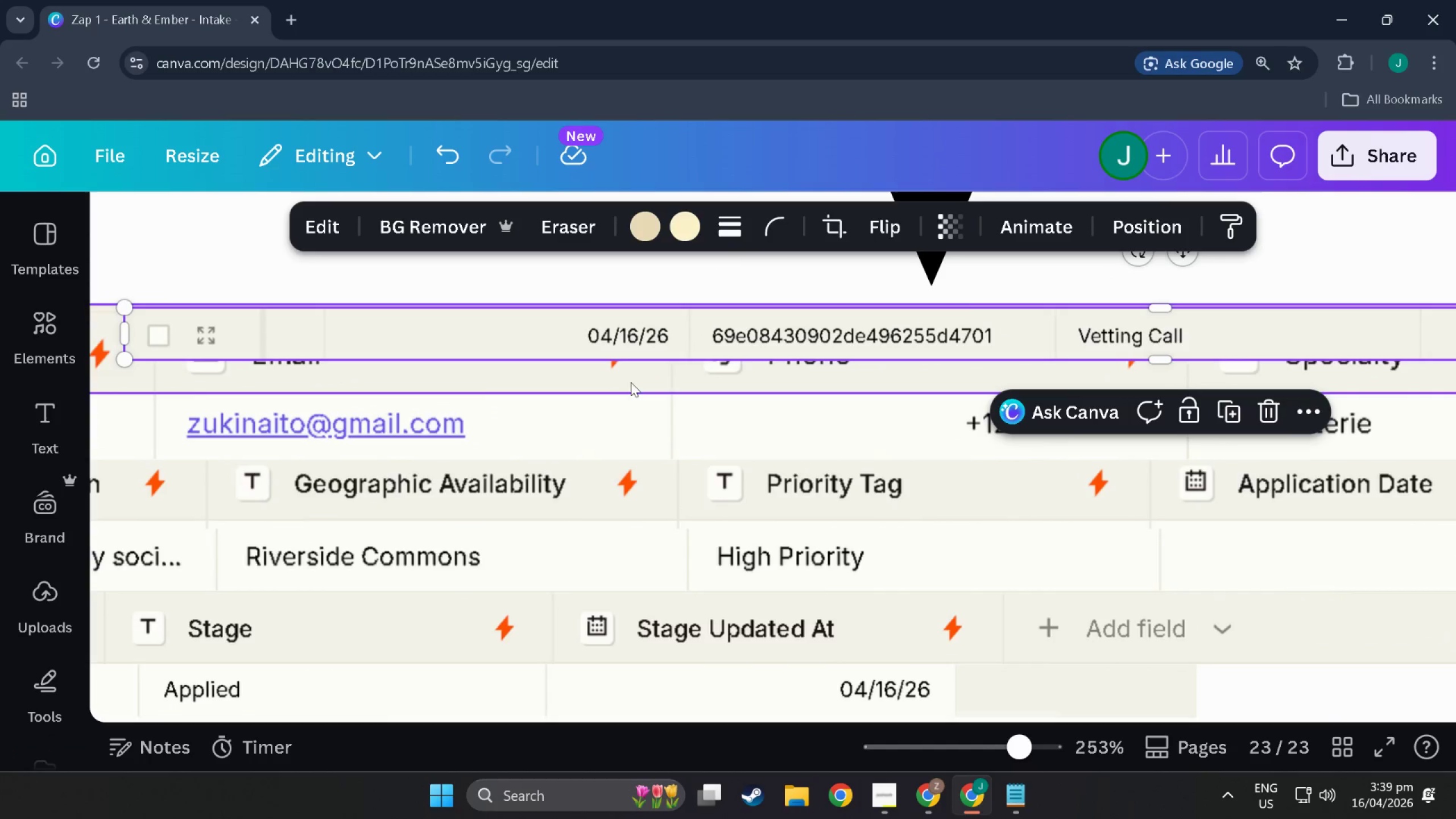 
scroll: coordinate [645, 375], scroll_direction: down, amount: 3.0
 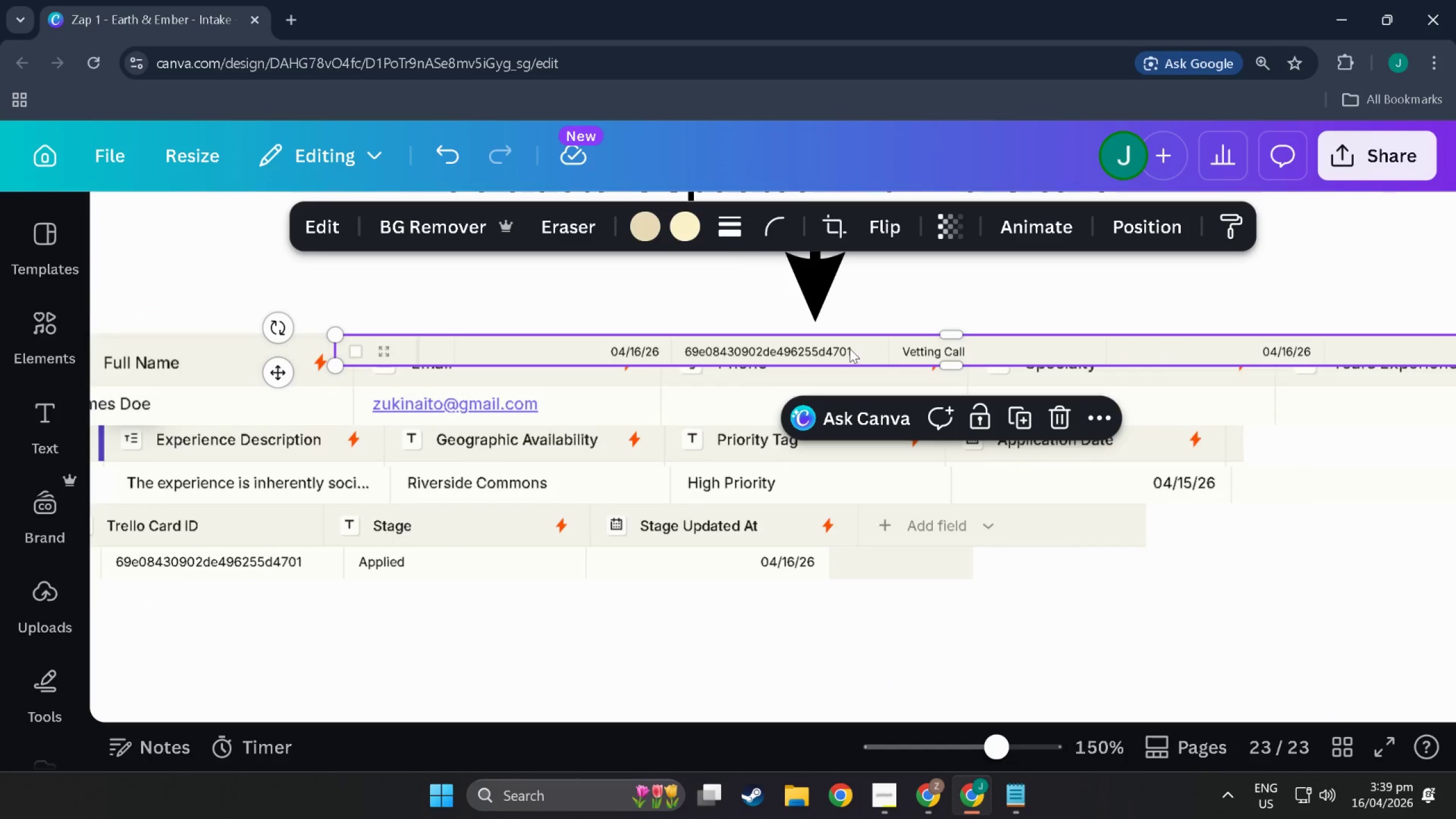 
left_click_drag(start_coordinate=[846, 348], to_coordinate=[541, 577])
 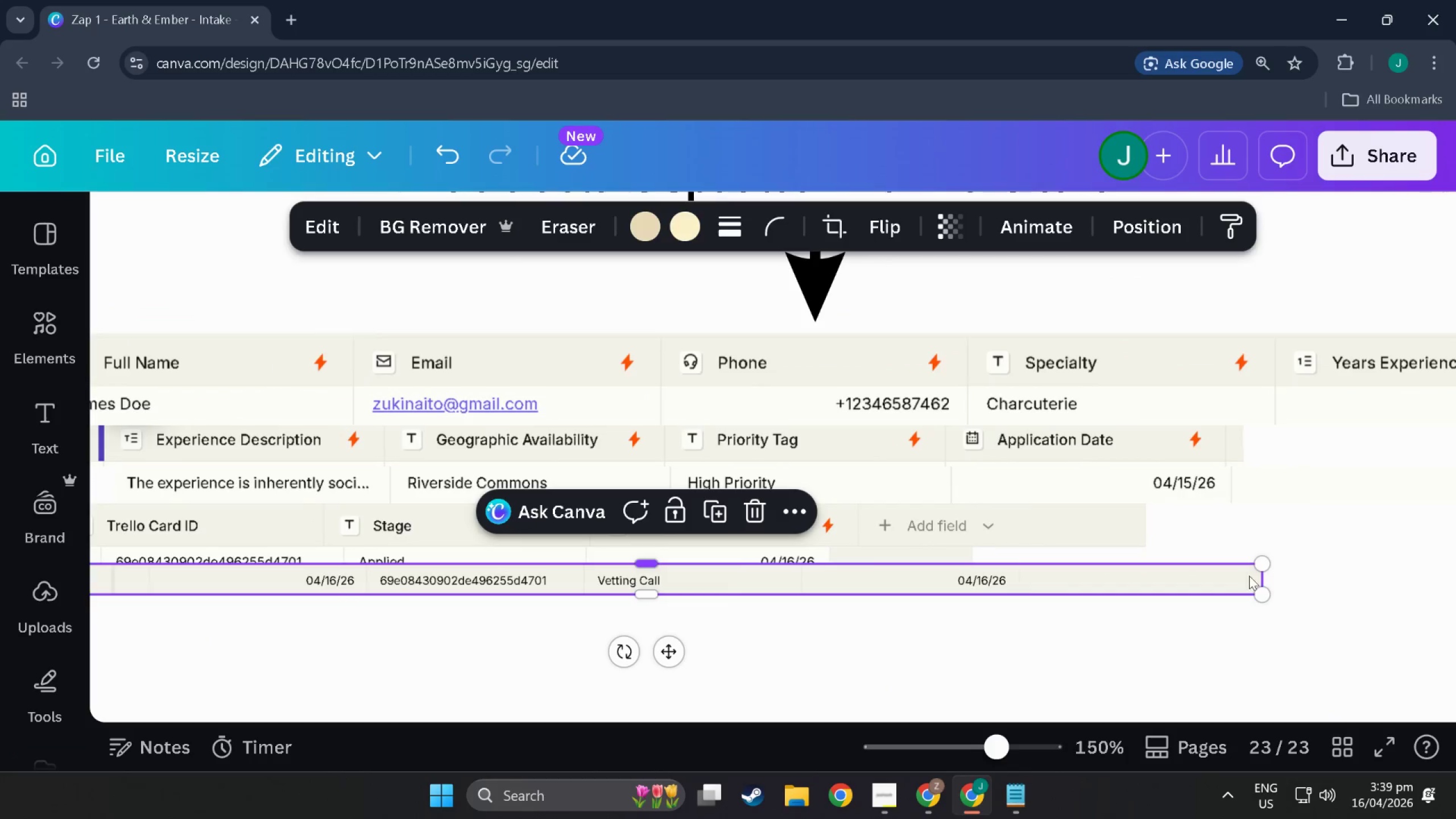 
left_click_drag(start_coordinate=[1264, 581], to_coordinate=[680, 587])
 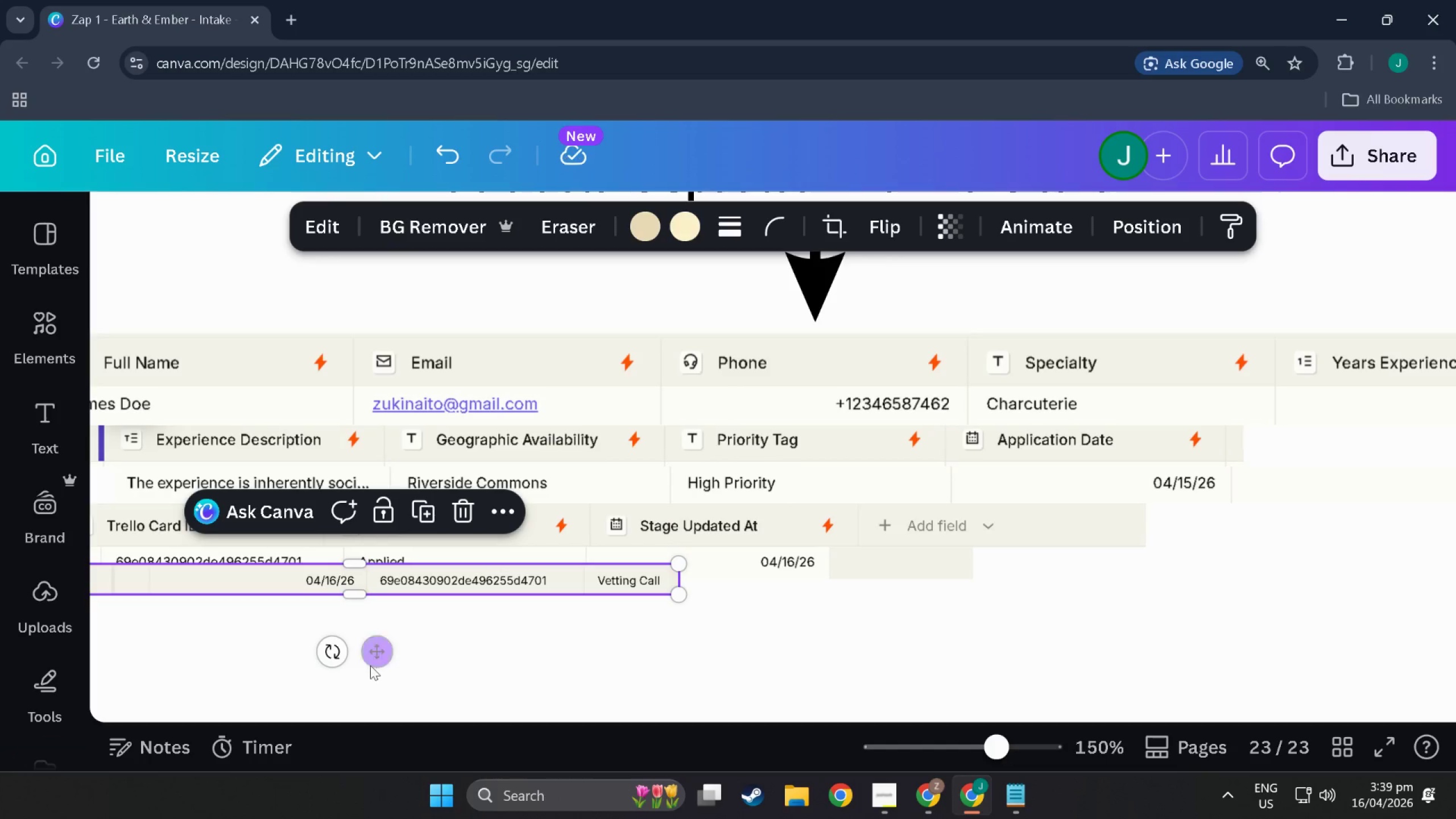 
left_click_drag(start_coordinate=[376, 656], to_coordinate=[749, 632])
 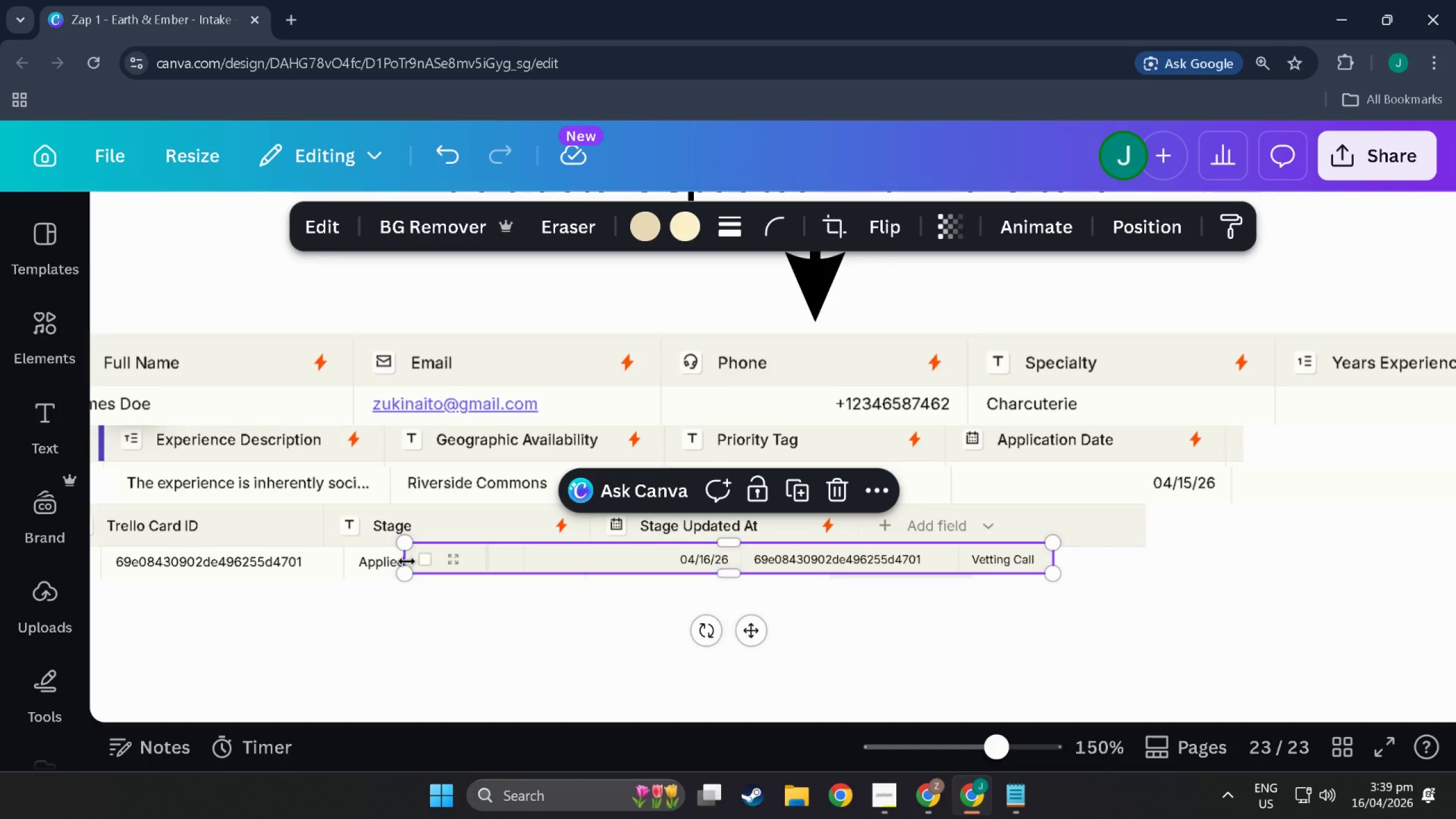 
left_click_drag(start_coordinate=[400, 560], to_coordinate=[952, 560])
 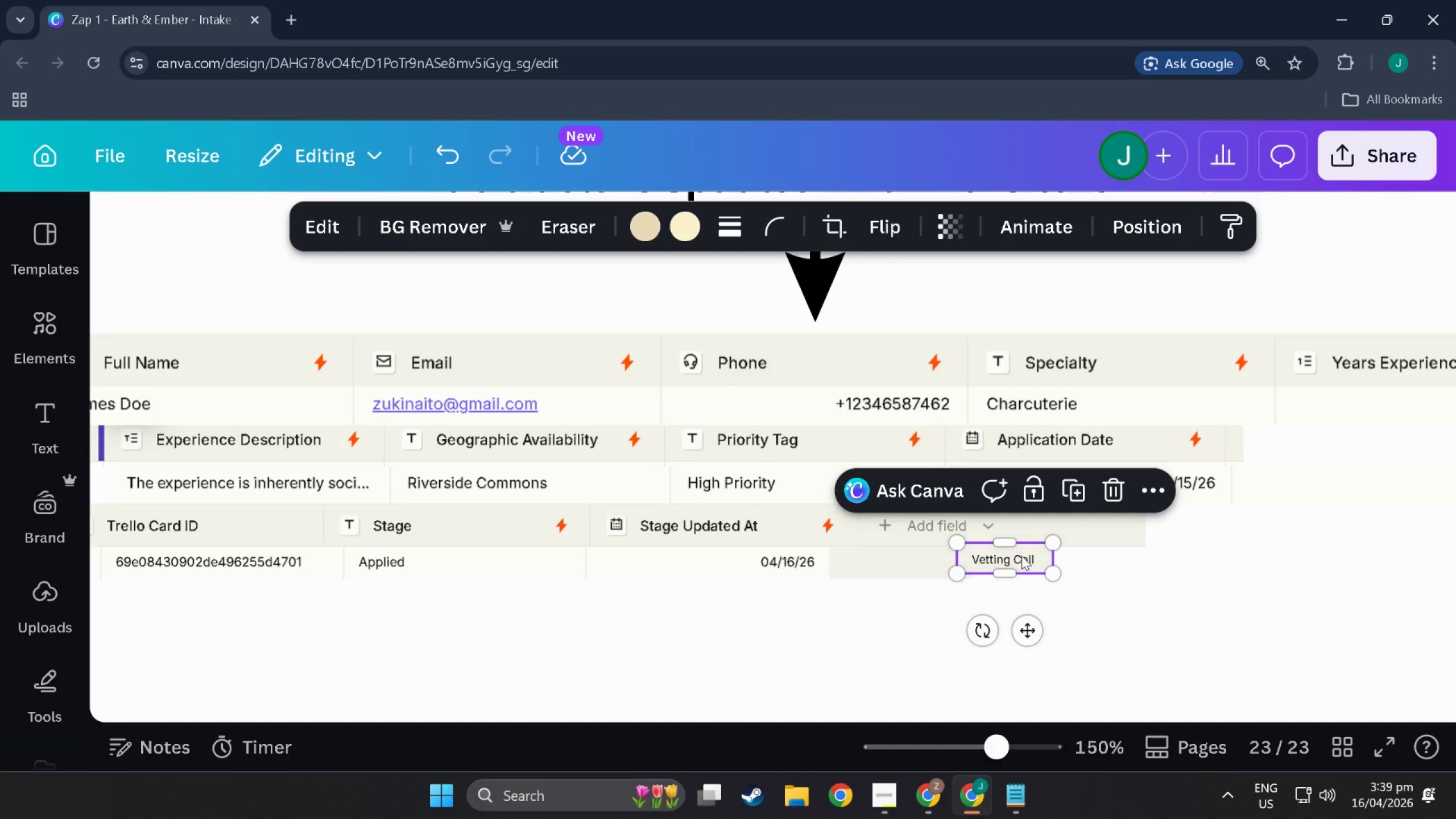 
left_click([1021, 556])
 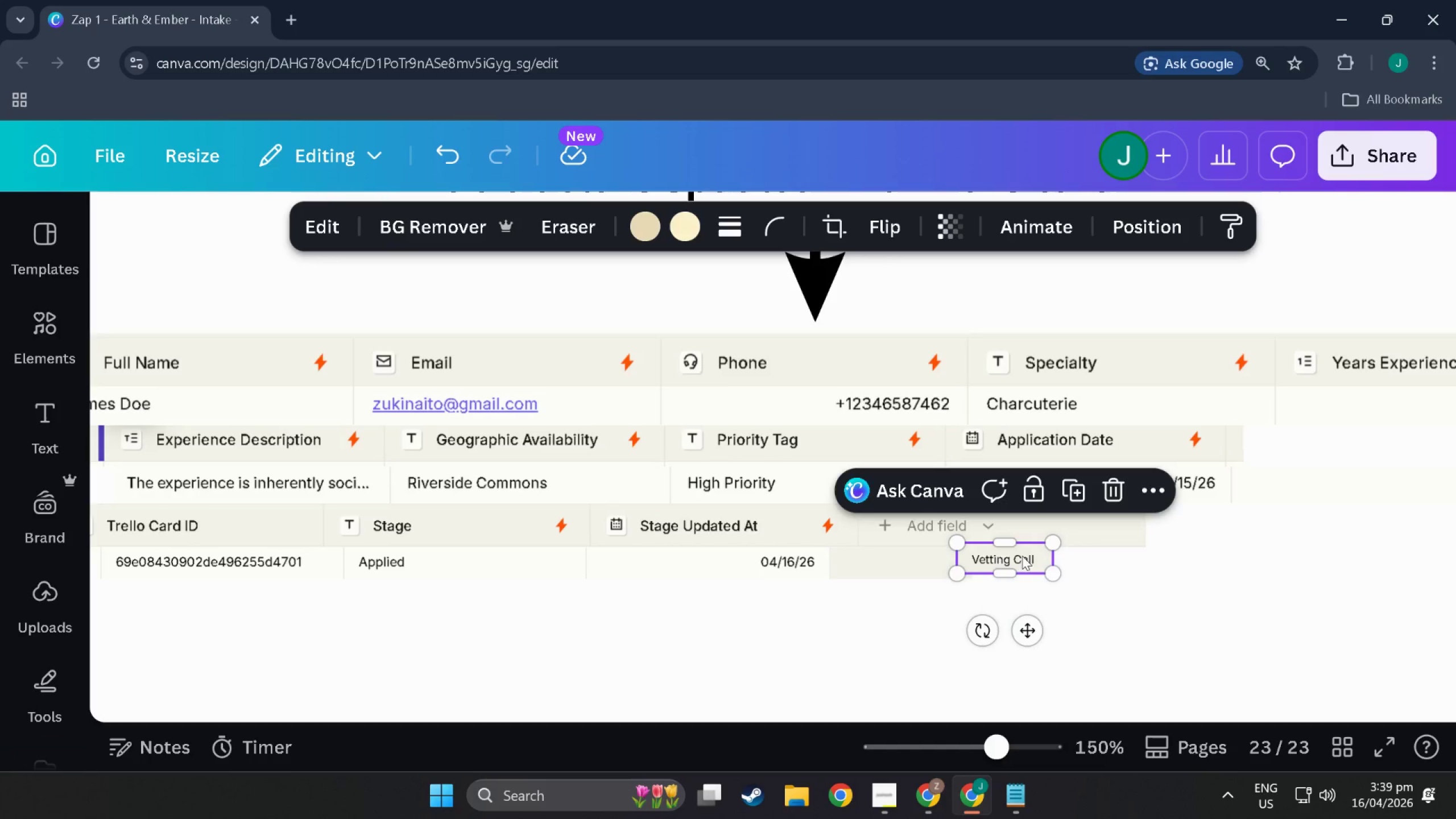 
left_click_drag(start_coordinate=[1022, 556], to_coordinate=[401, 555])
 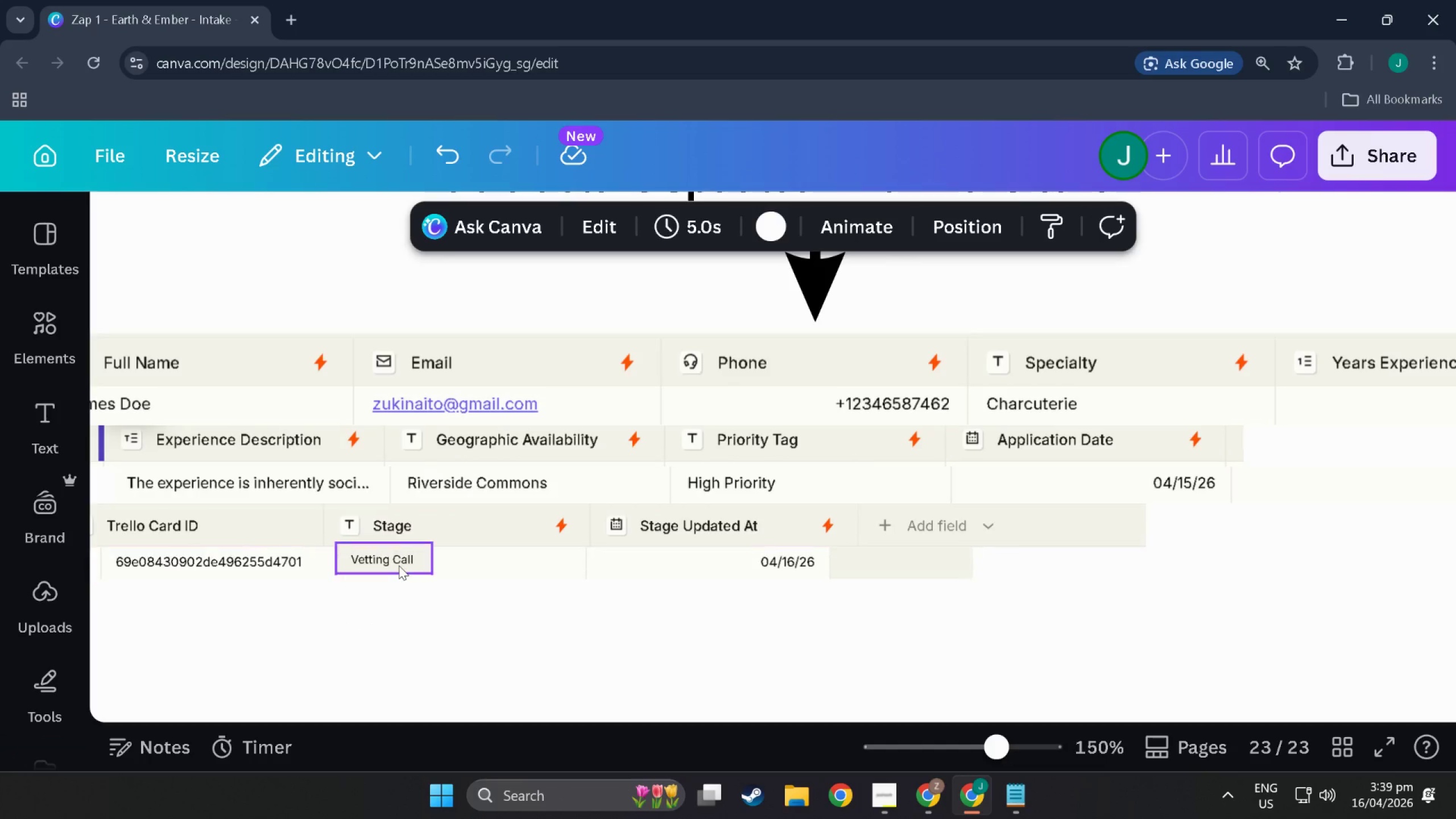 
key(Alt+Tab)
 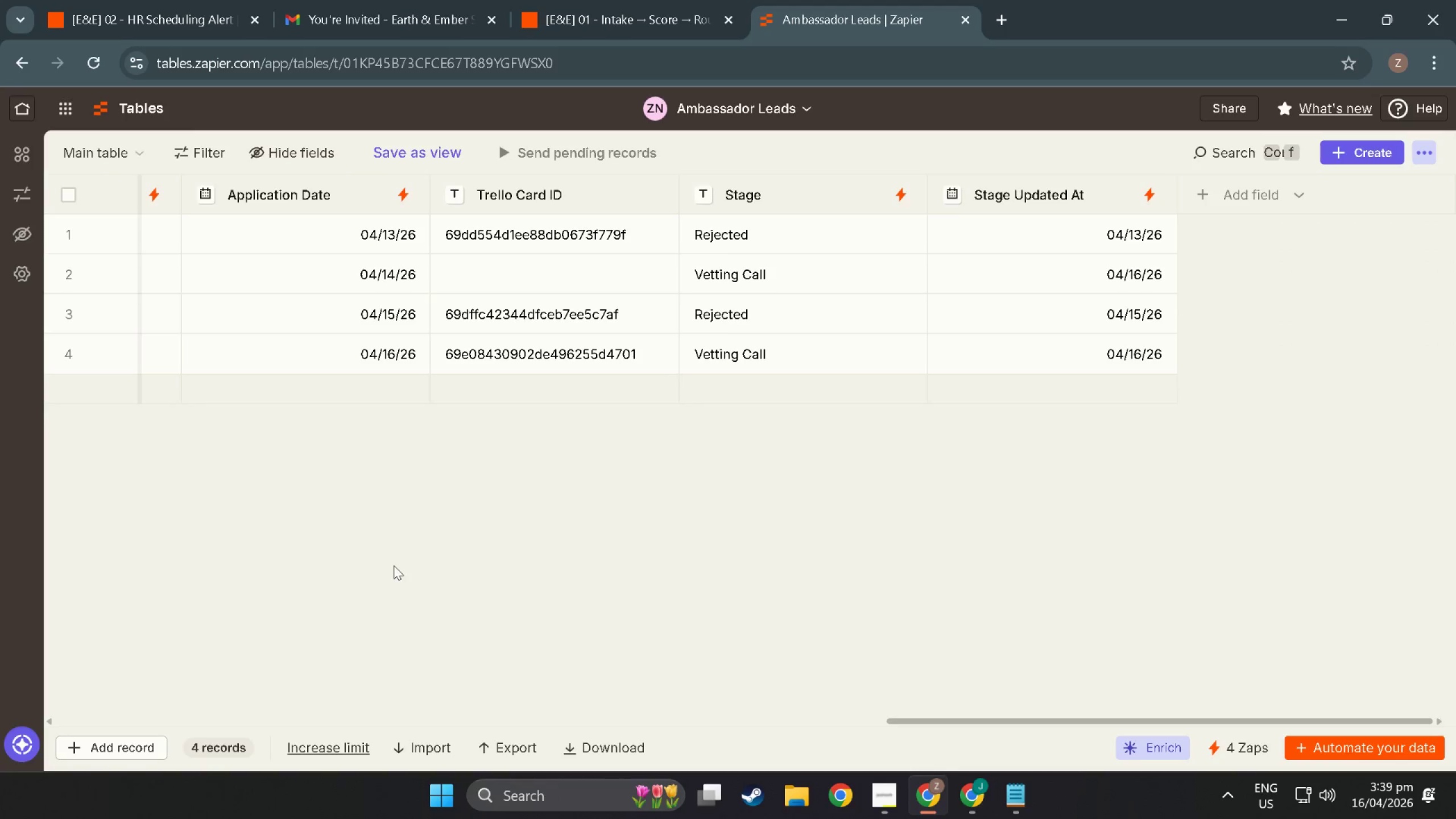 
hold_key(key=AltLeft, duration=0.79)
 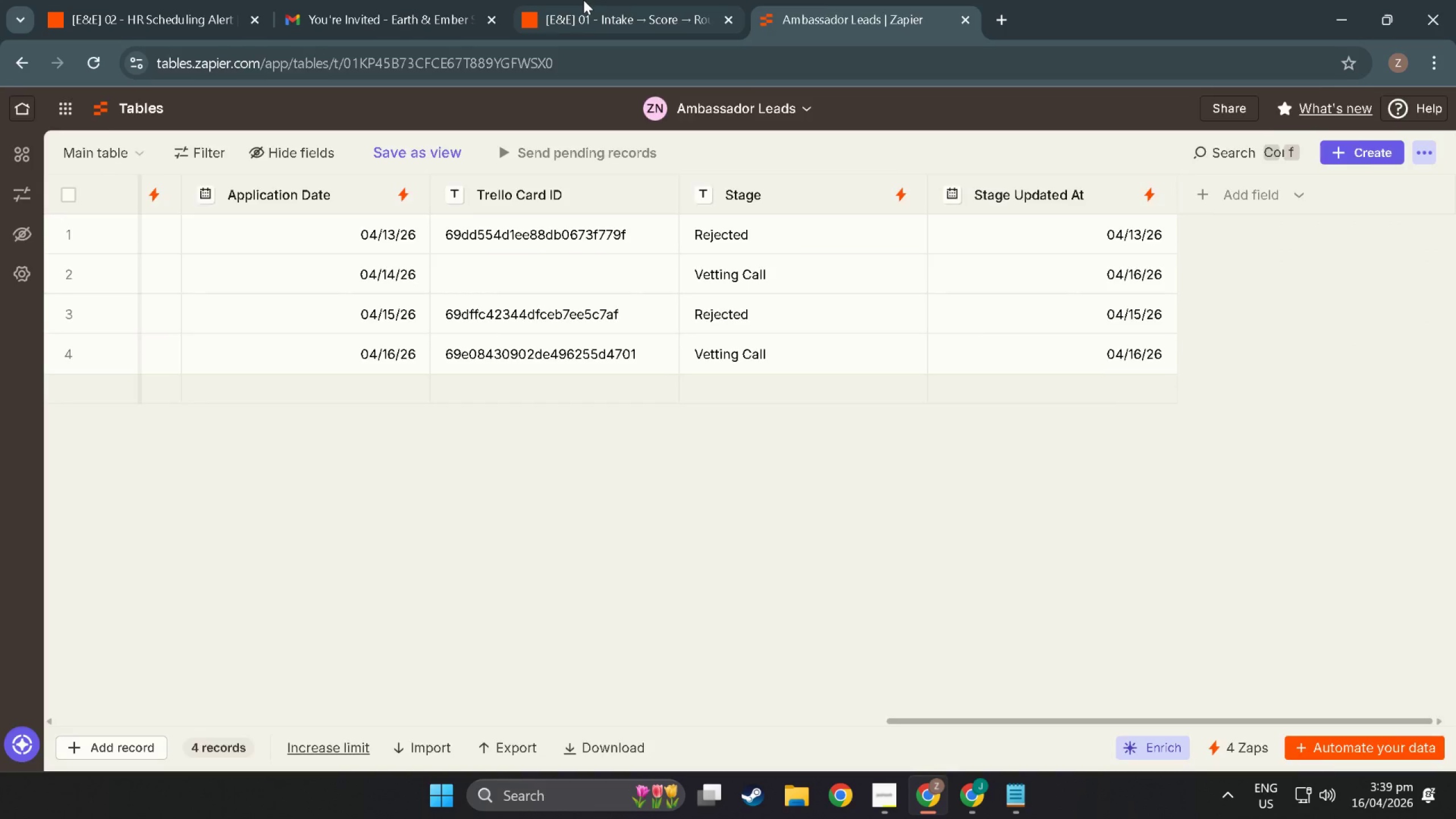 
left_click([584, 0])
 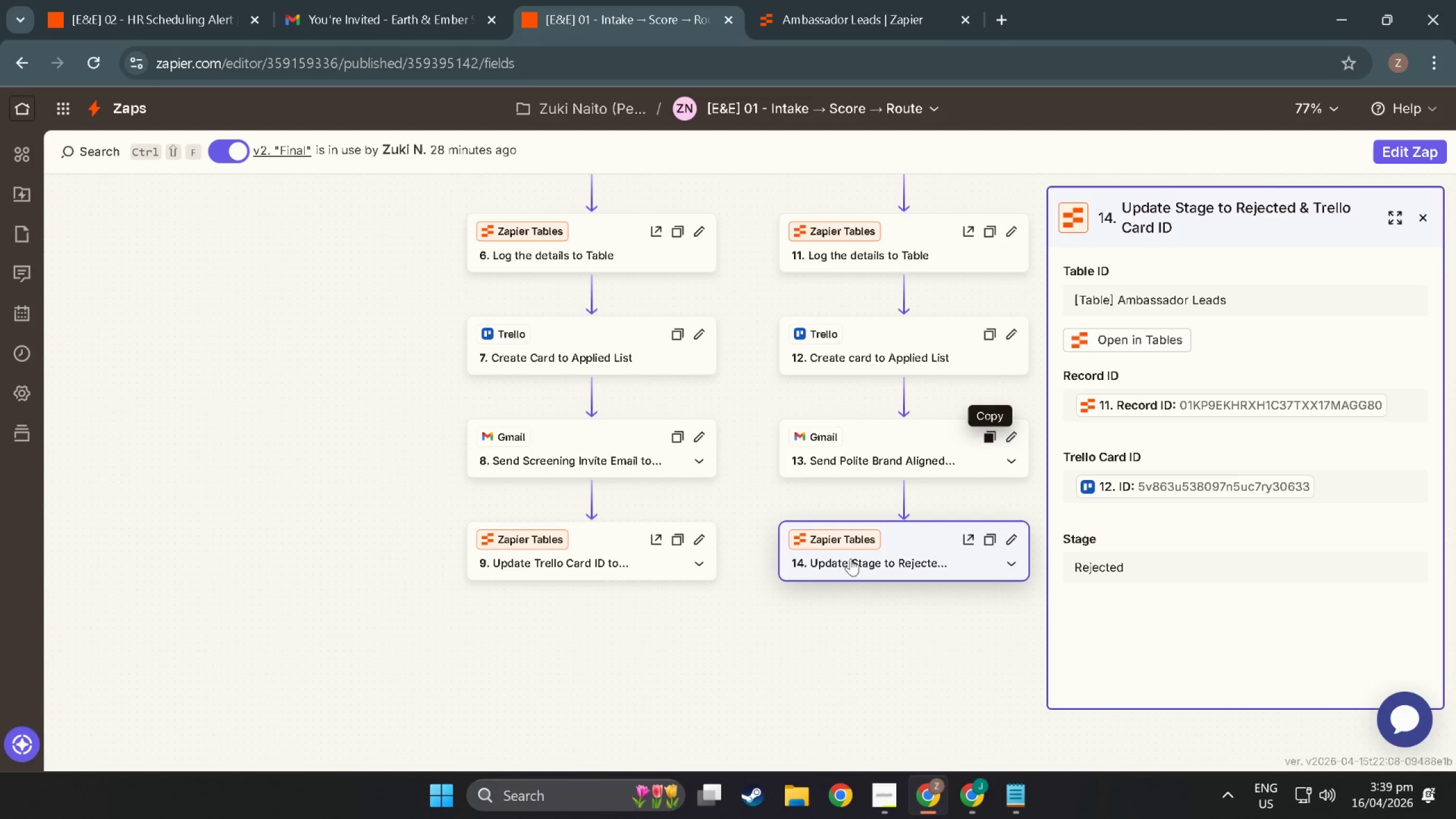 
left_click([171, 0])
 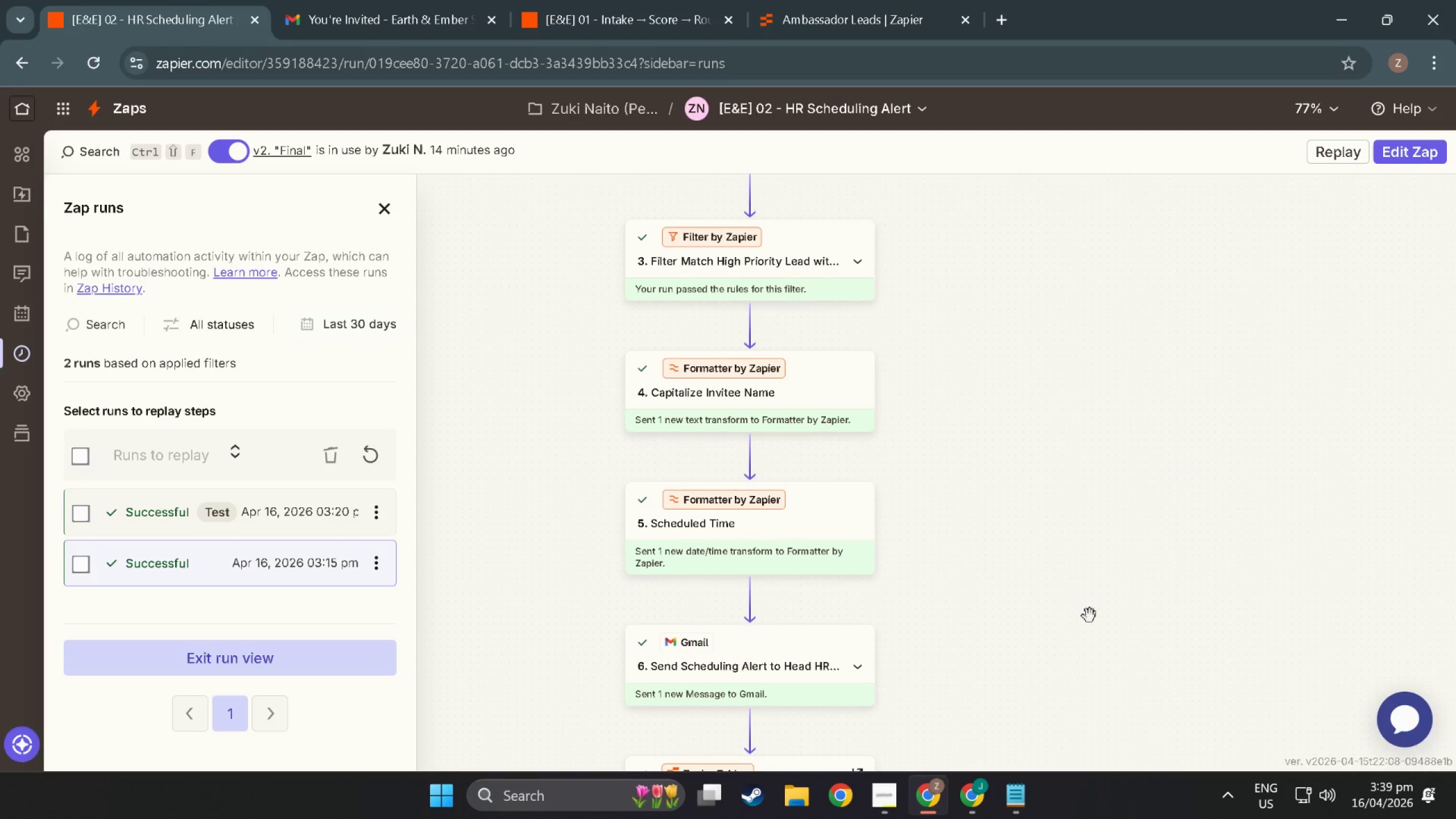 
left_click([779, 517])
 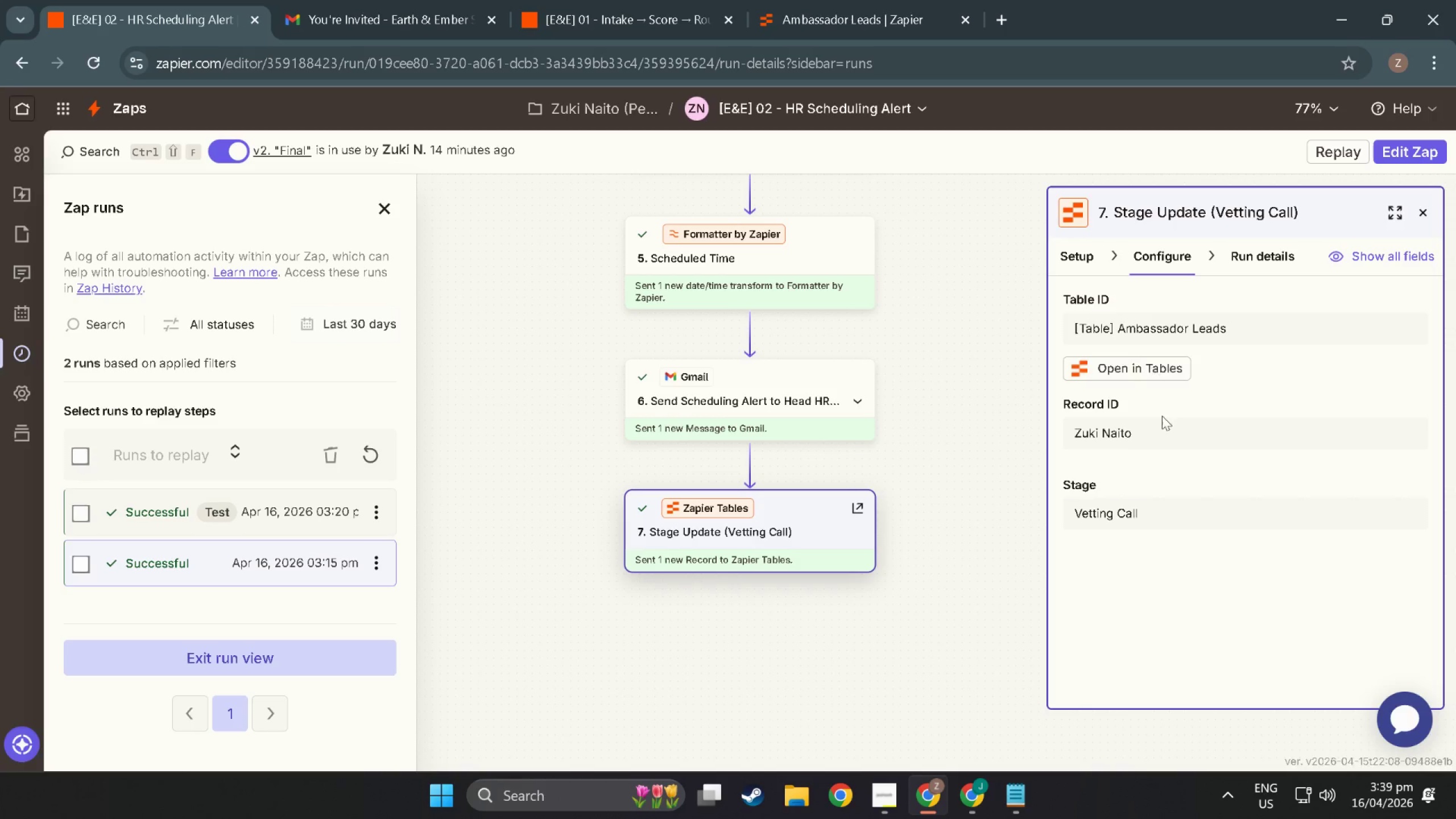 
scroll: coordinate [847, 668], scroll_direction: down, amount: 16.0
 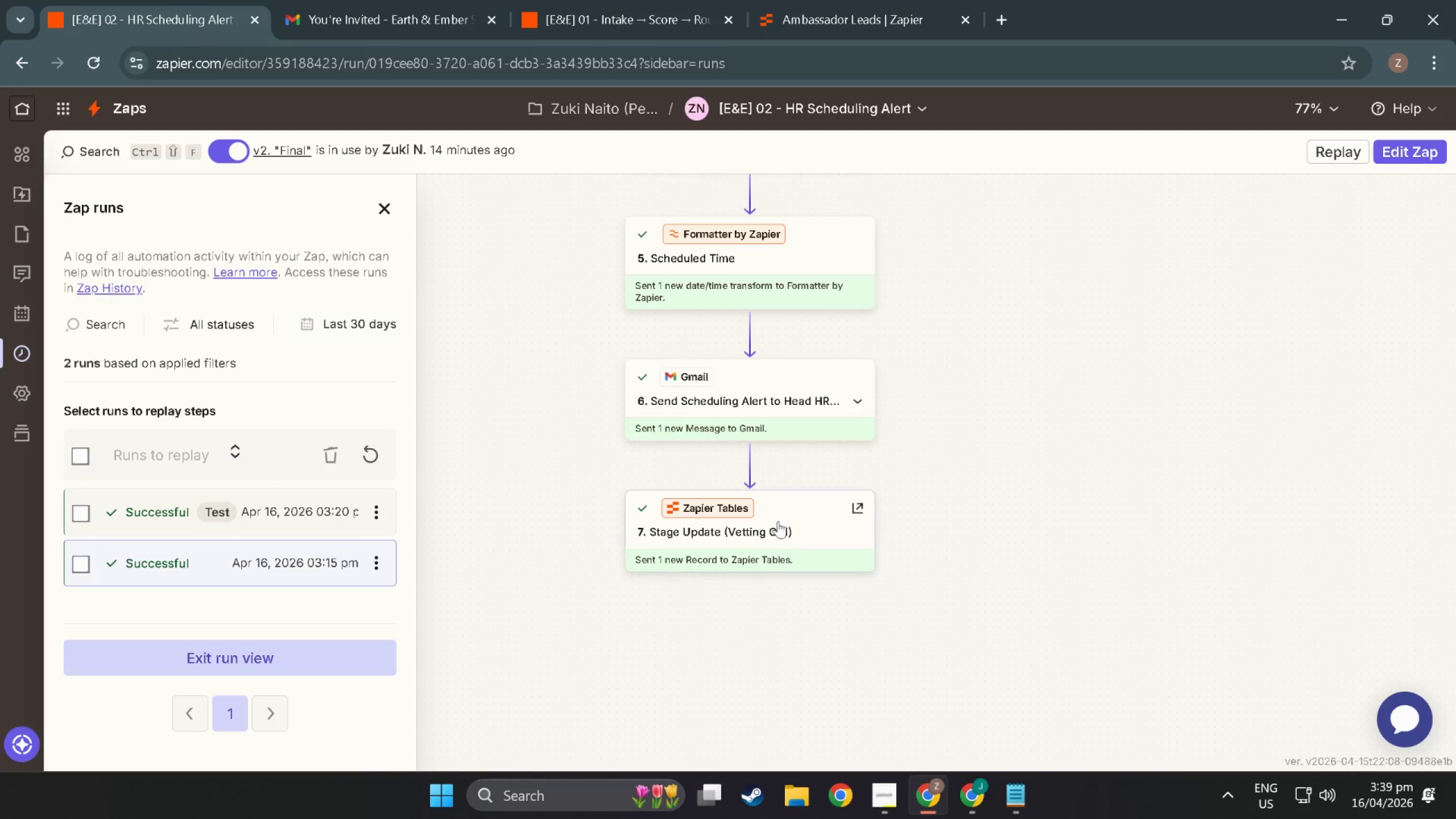 
wait(8.95)
 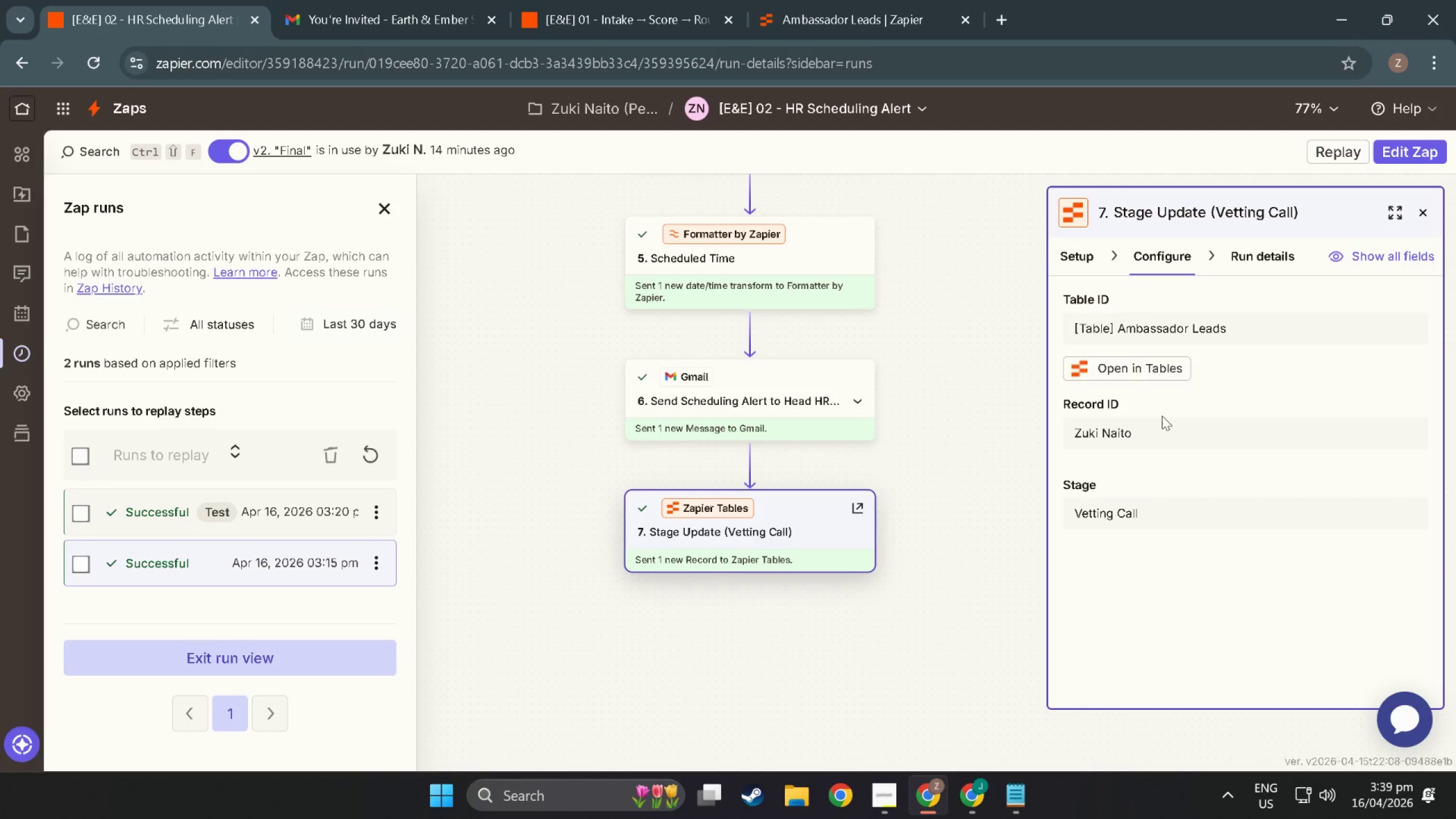 
left_click([1098, 258])
 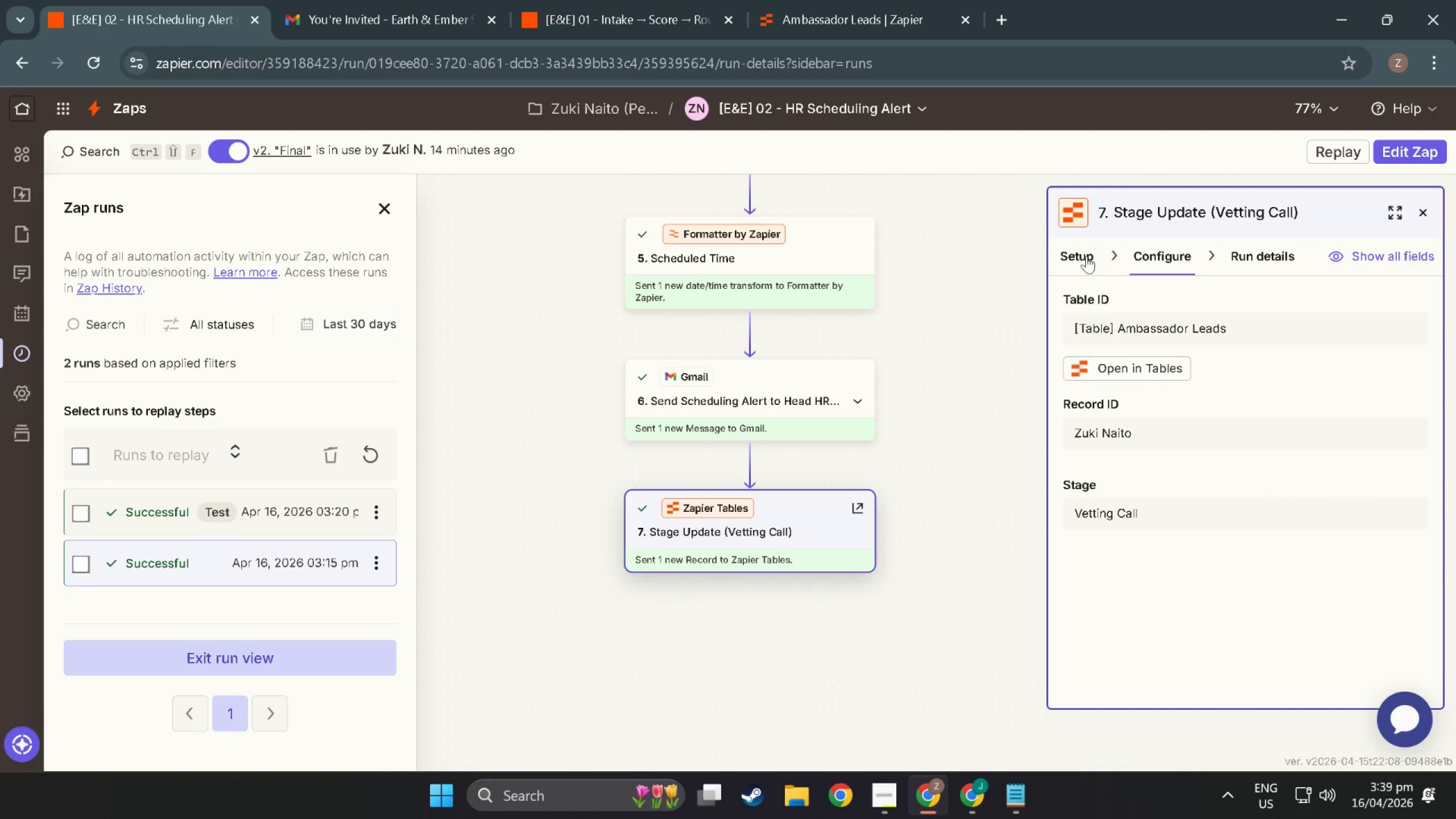 
left_click([1080, 254])
 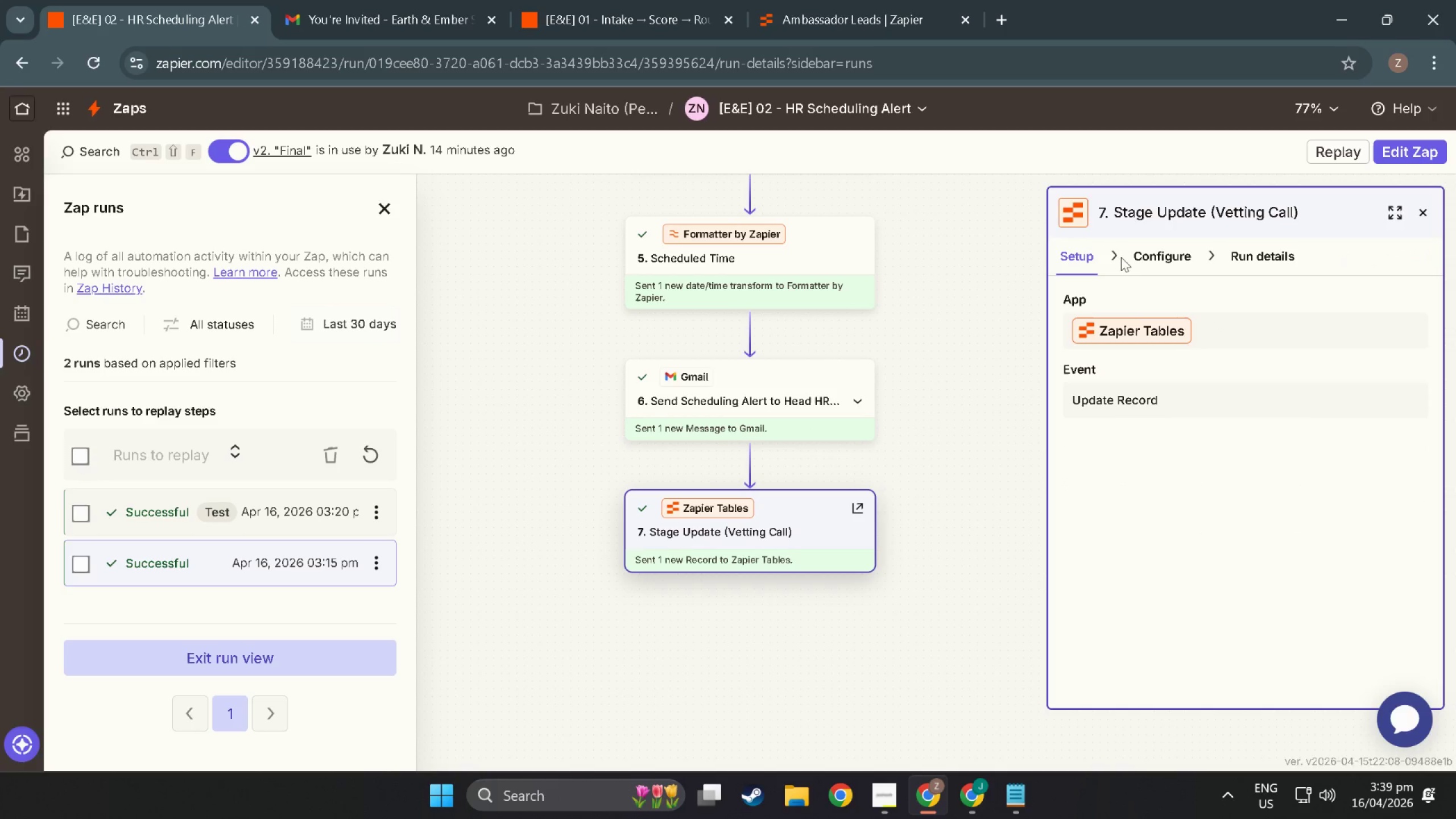 
left_click([1148, 259])
 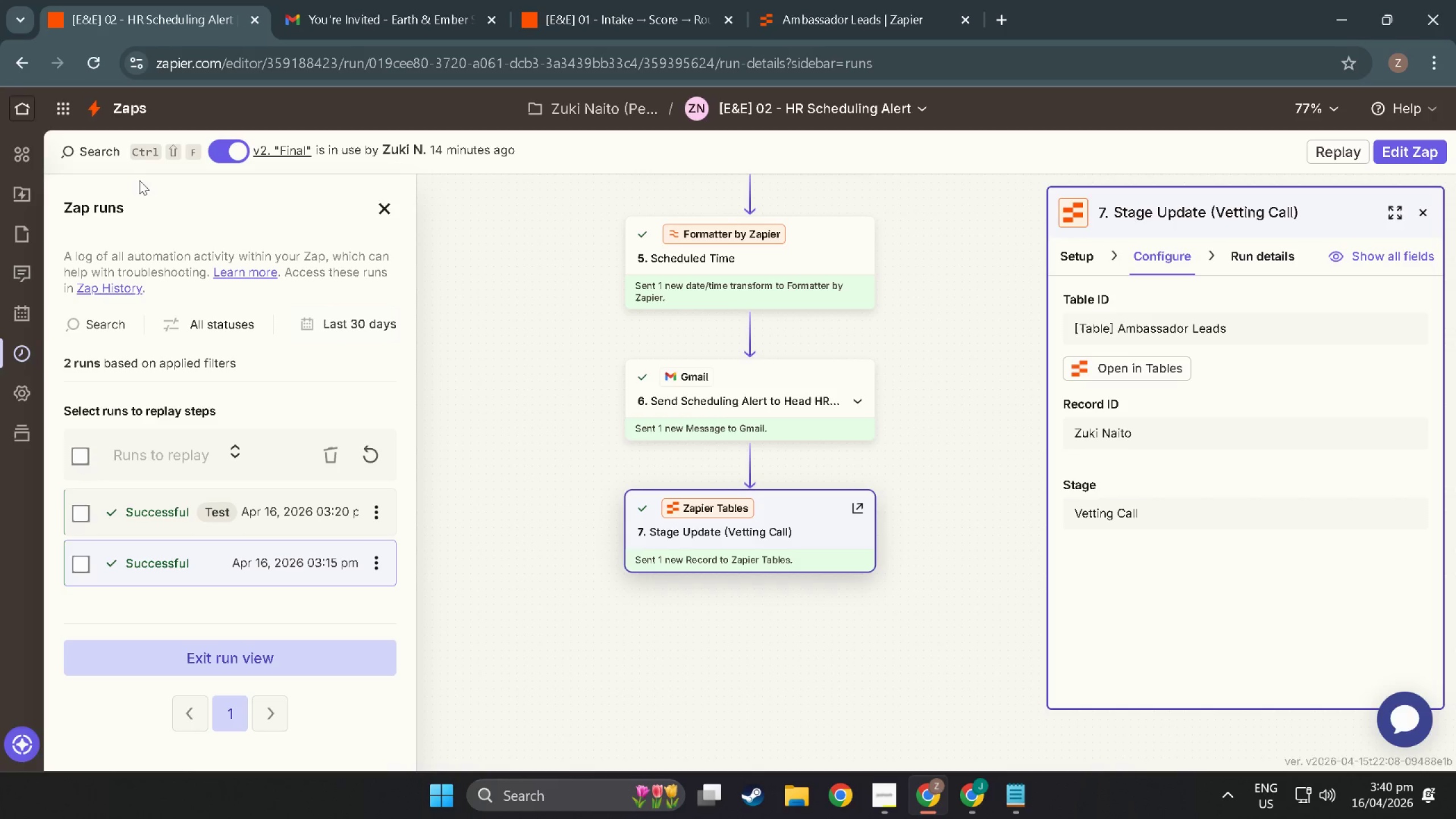 
left_click([230, 504])
 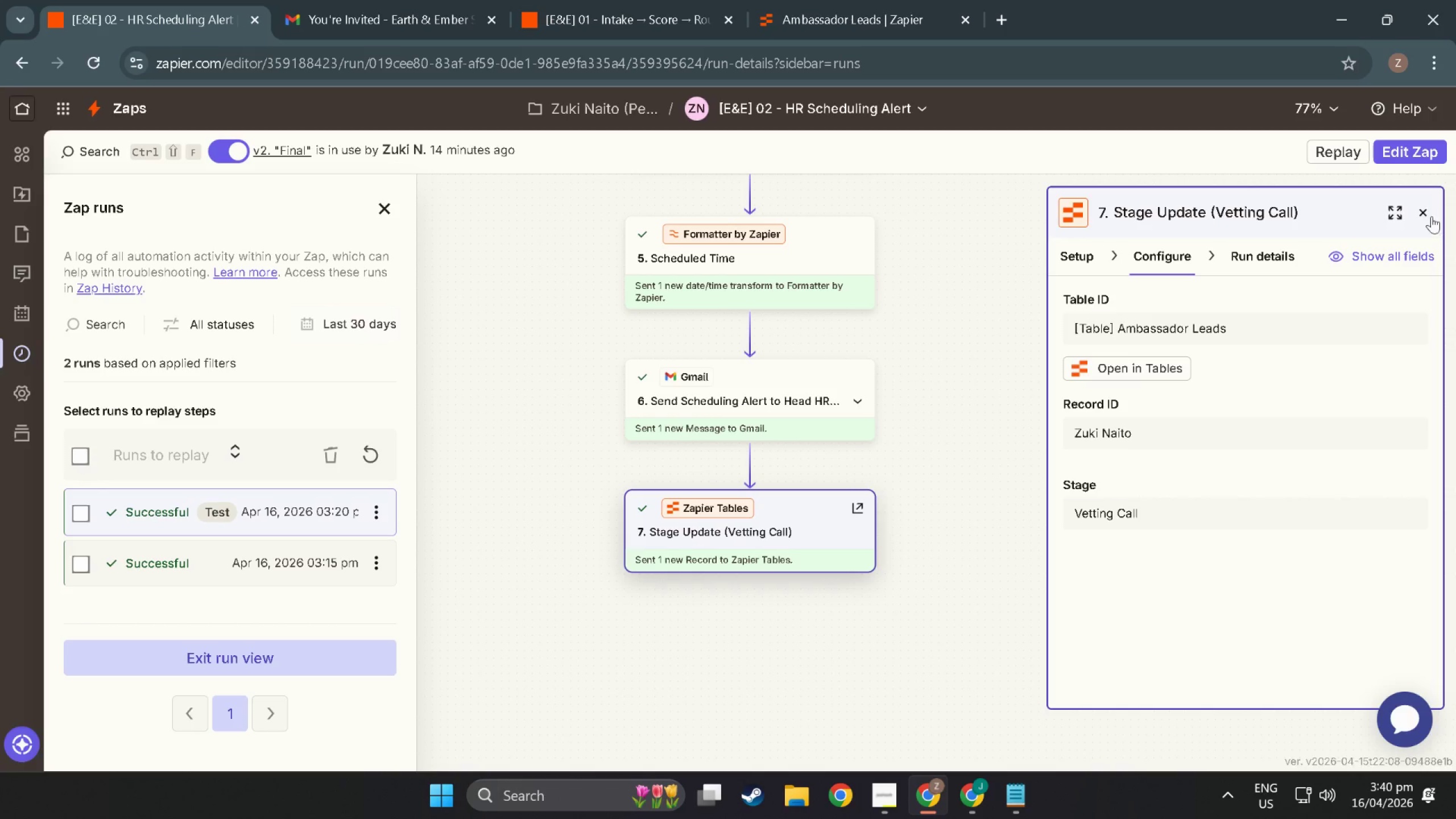 
wait(6.56)
 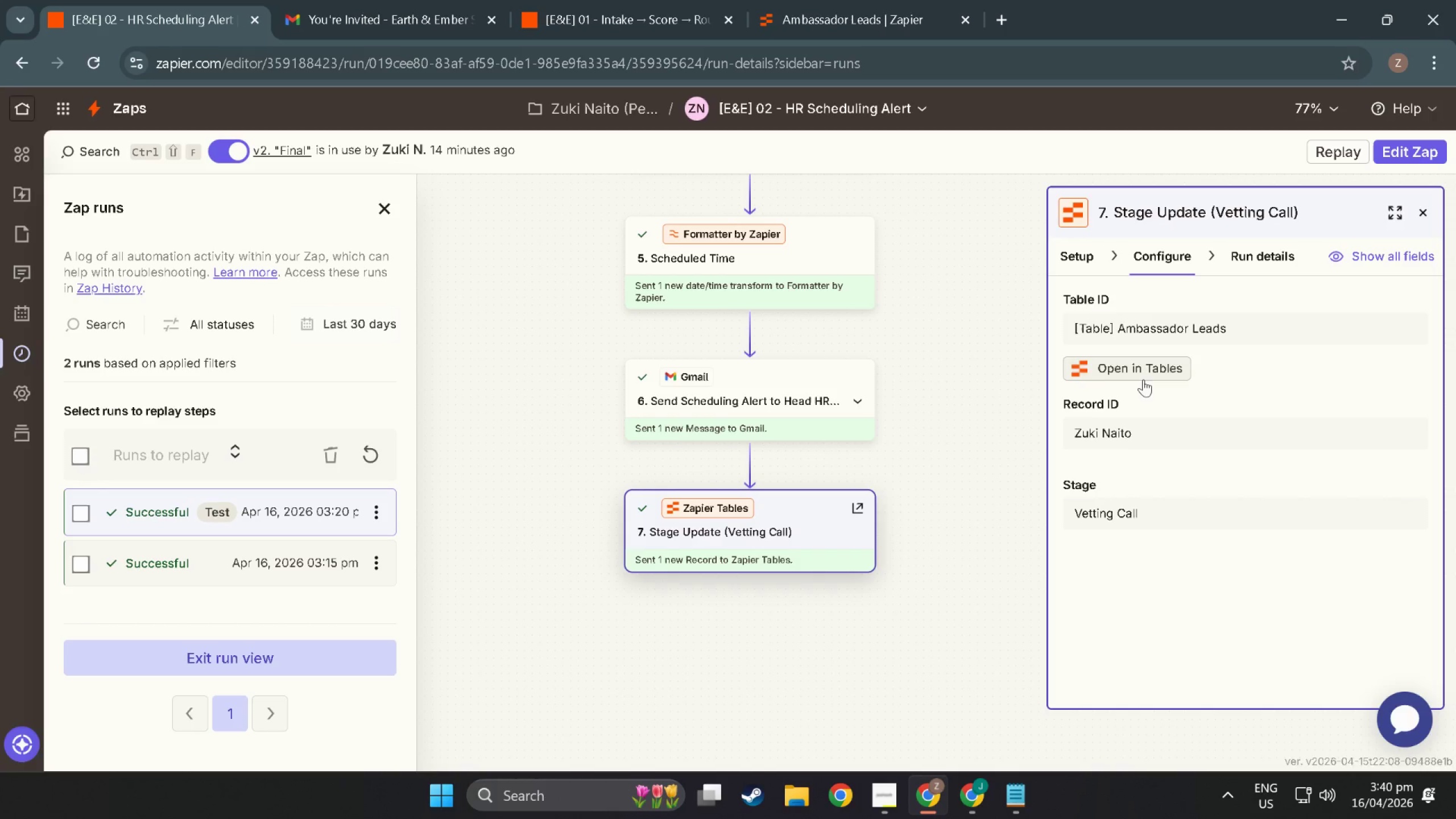 
left_click([78, 513])
 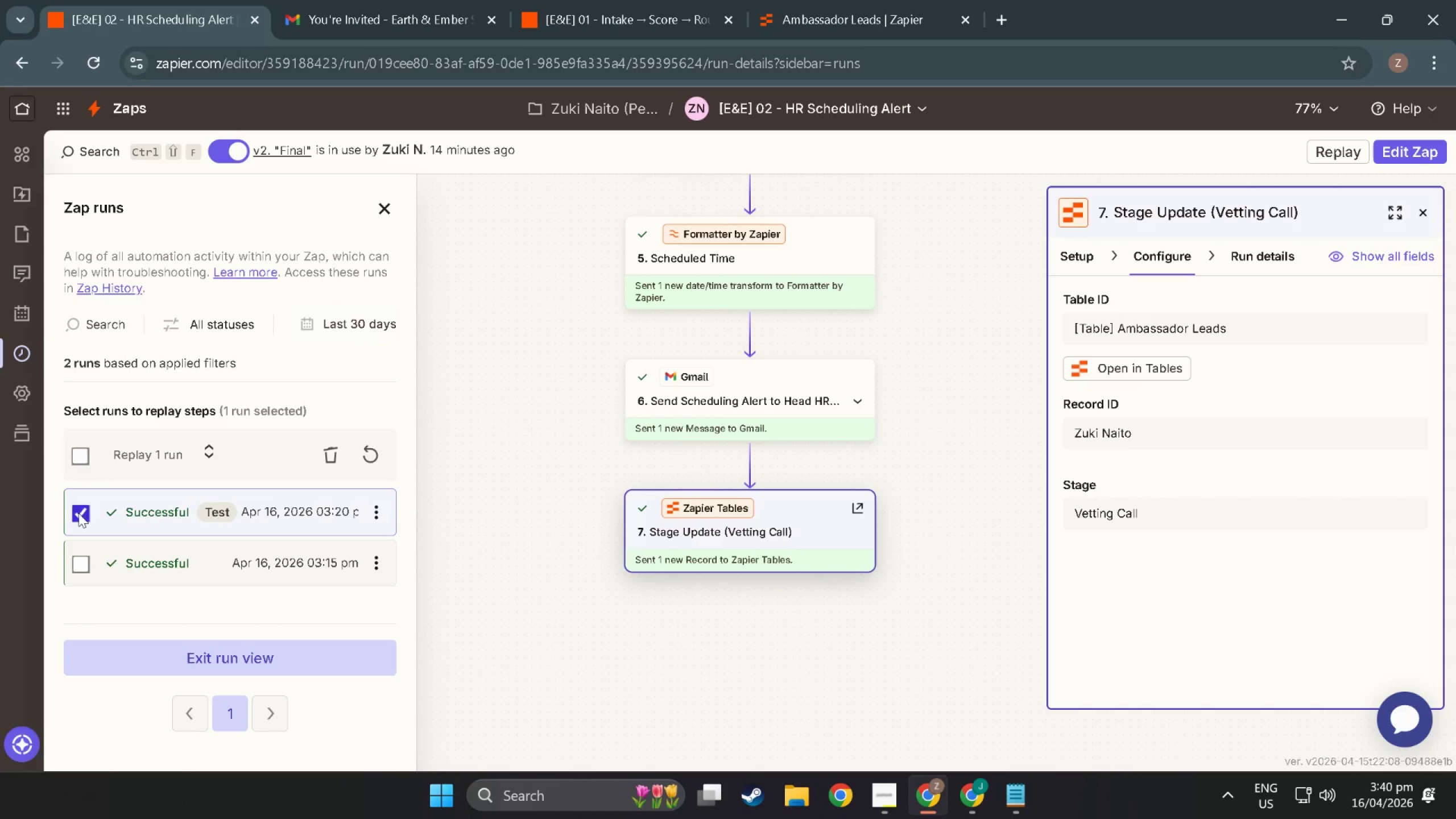 
left_click([78, 513])
 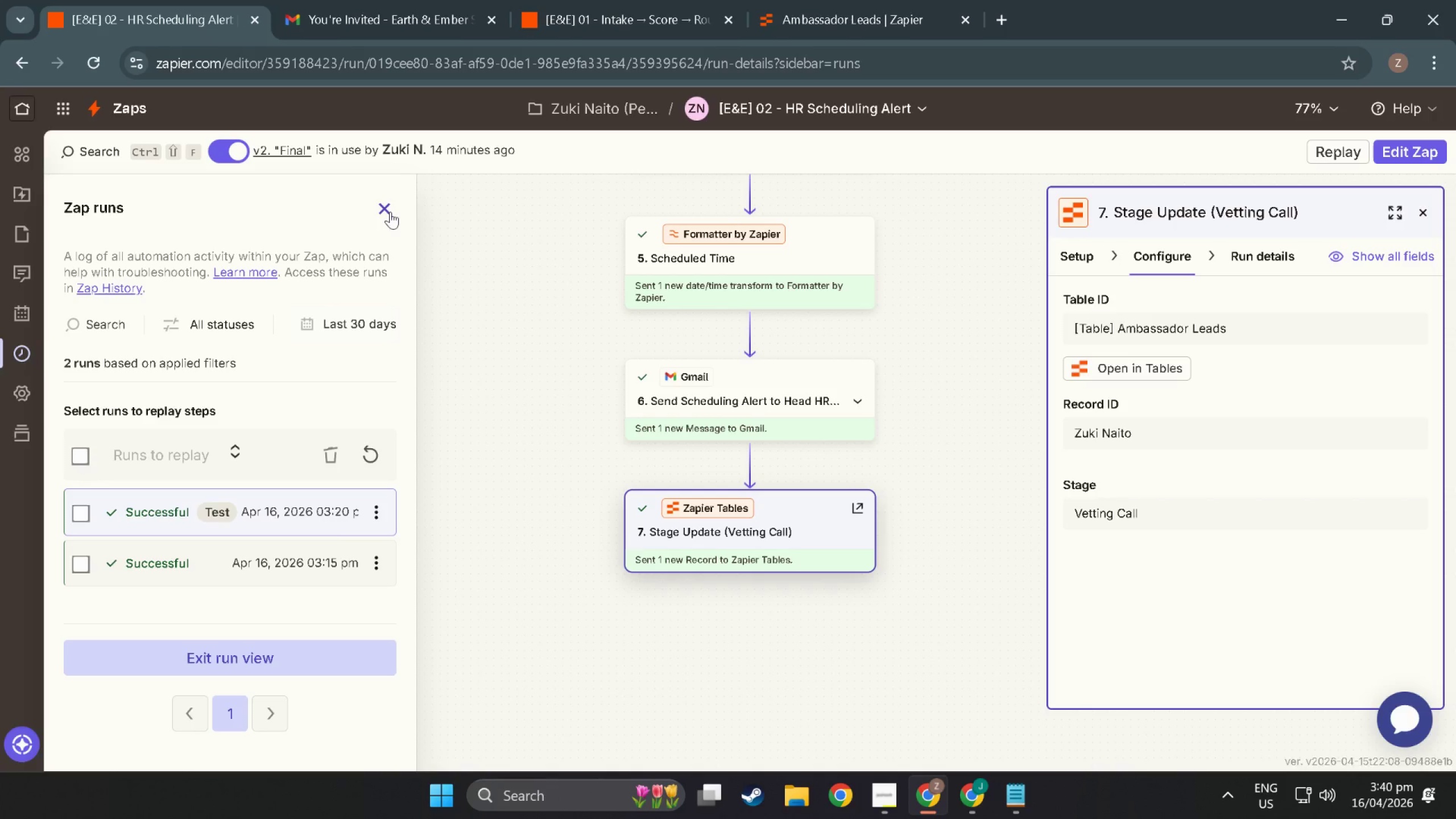 
left_click([390, 212])
 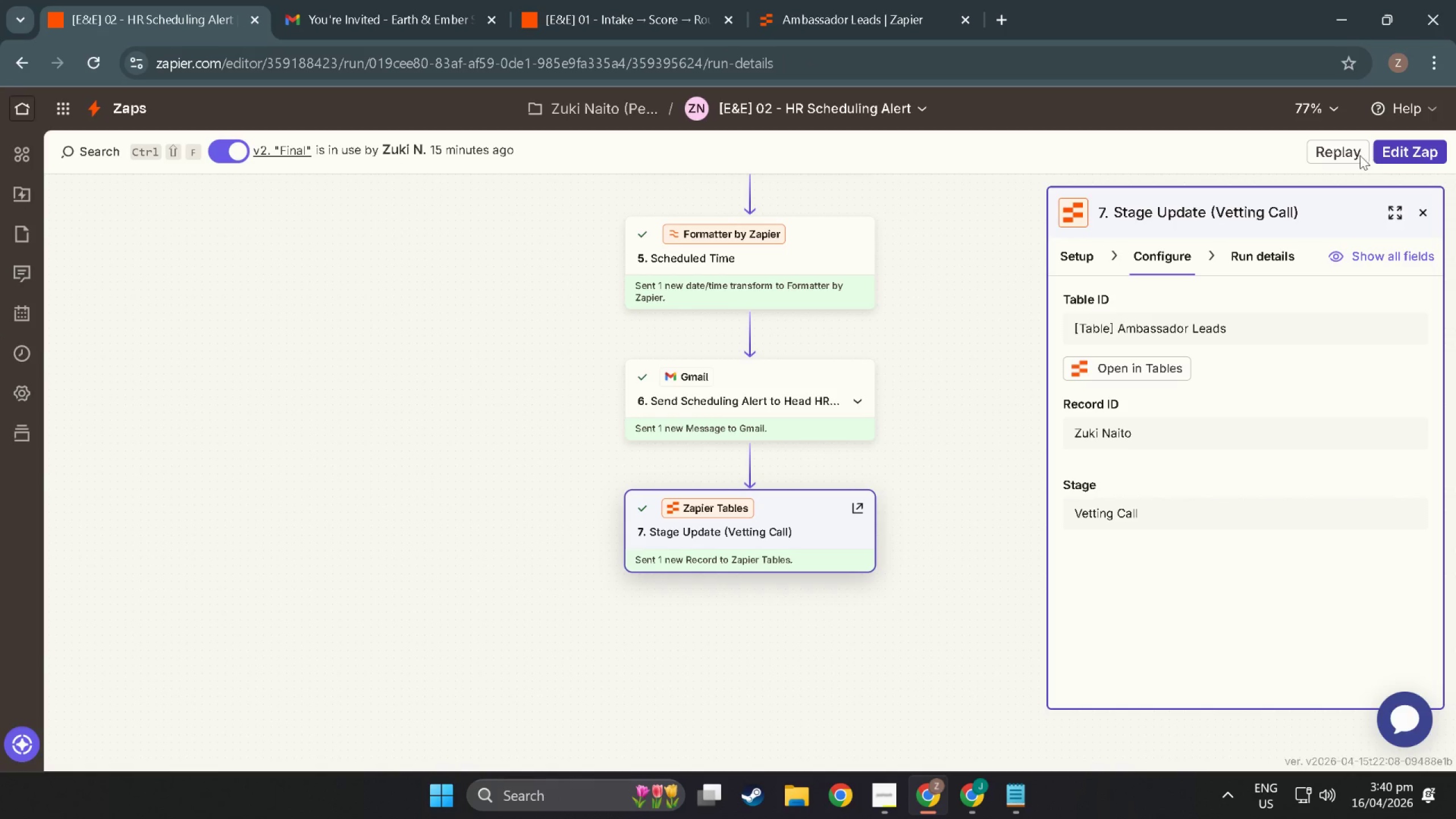 
left_click([18, 349])
 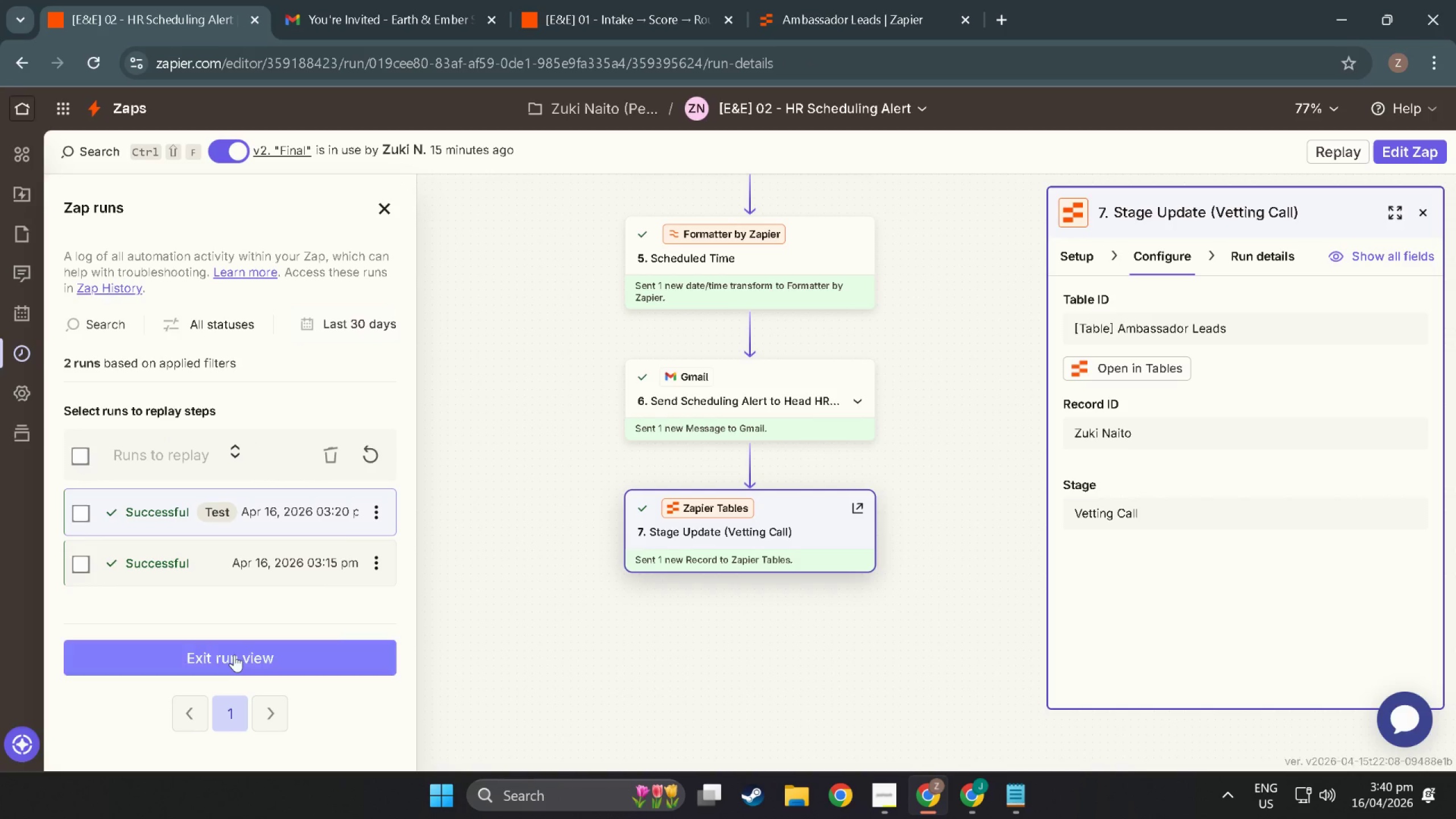 
left_click([234, 653])
 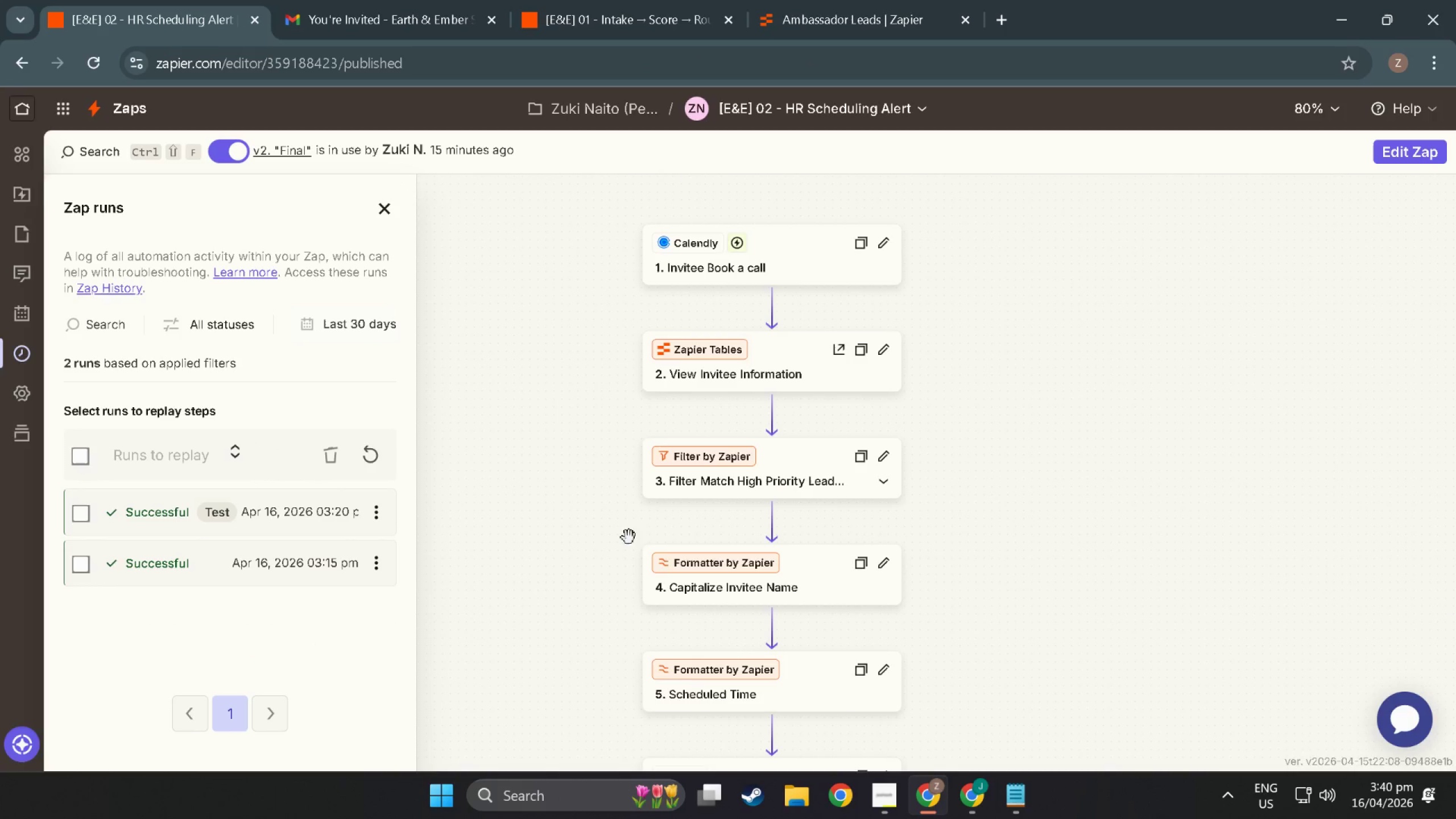 
left_click([780, 574])
 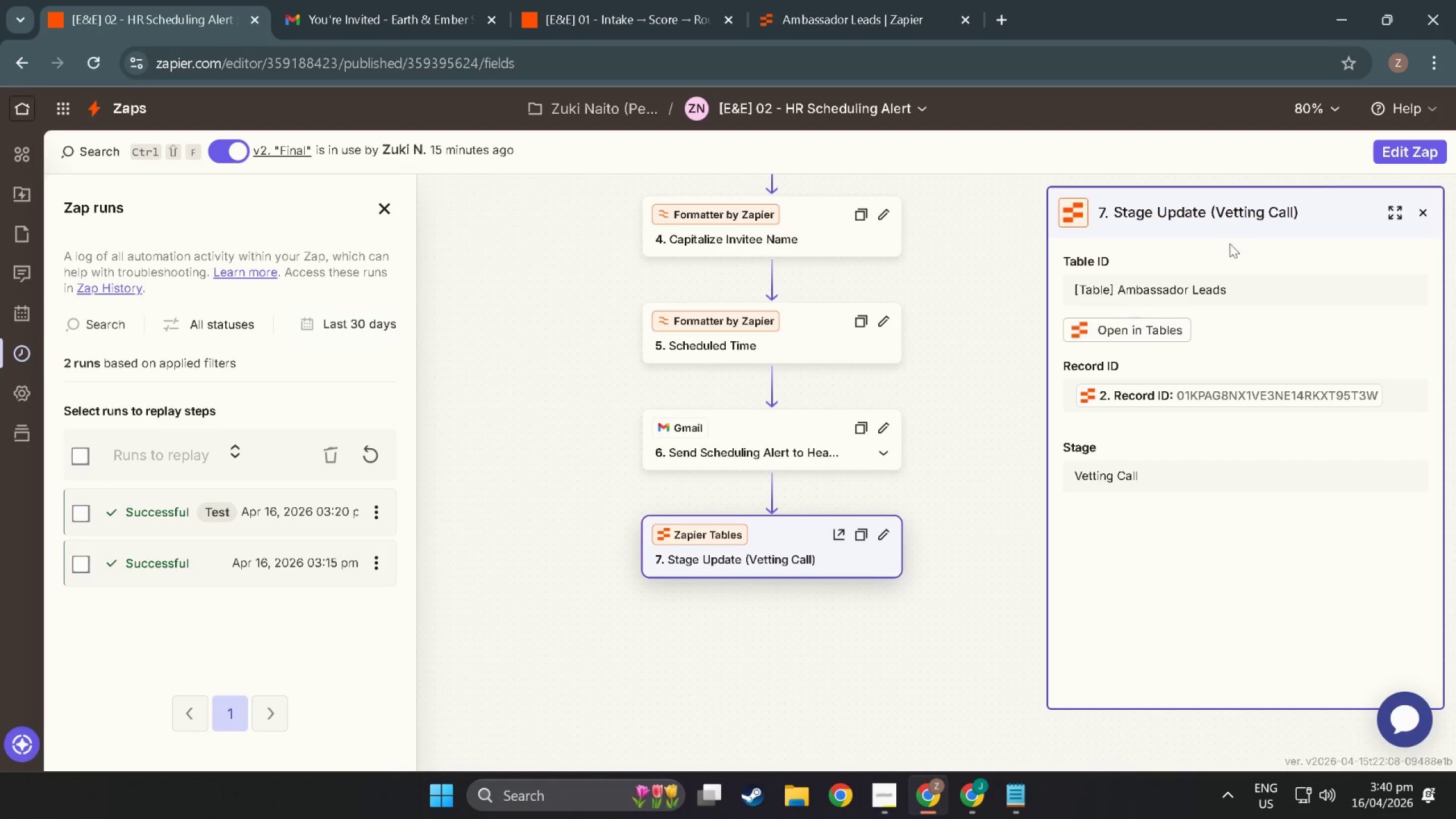 
scroll: coordinate [618, 638], scroll_direction: down, amount: 21.0
 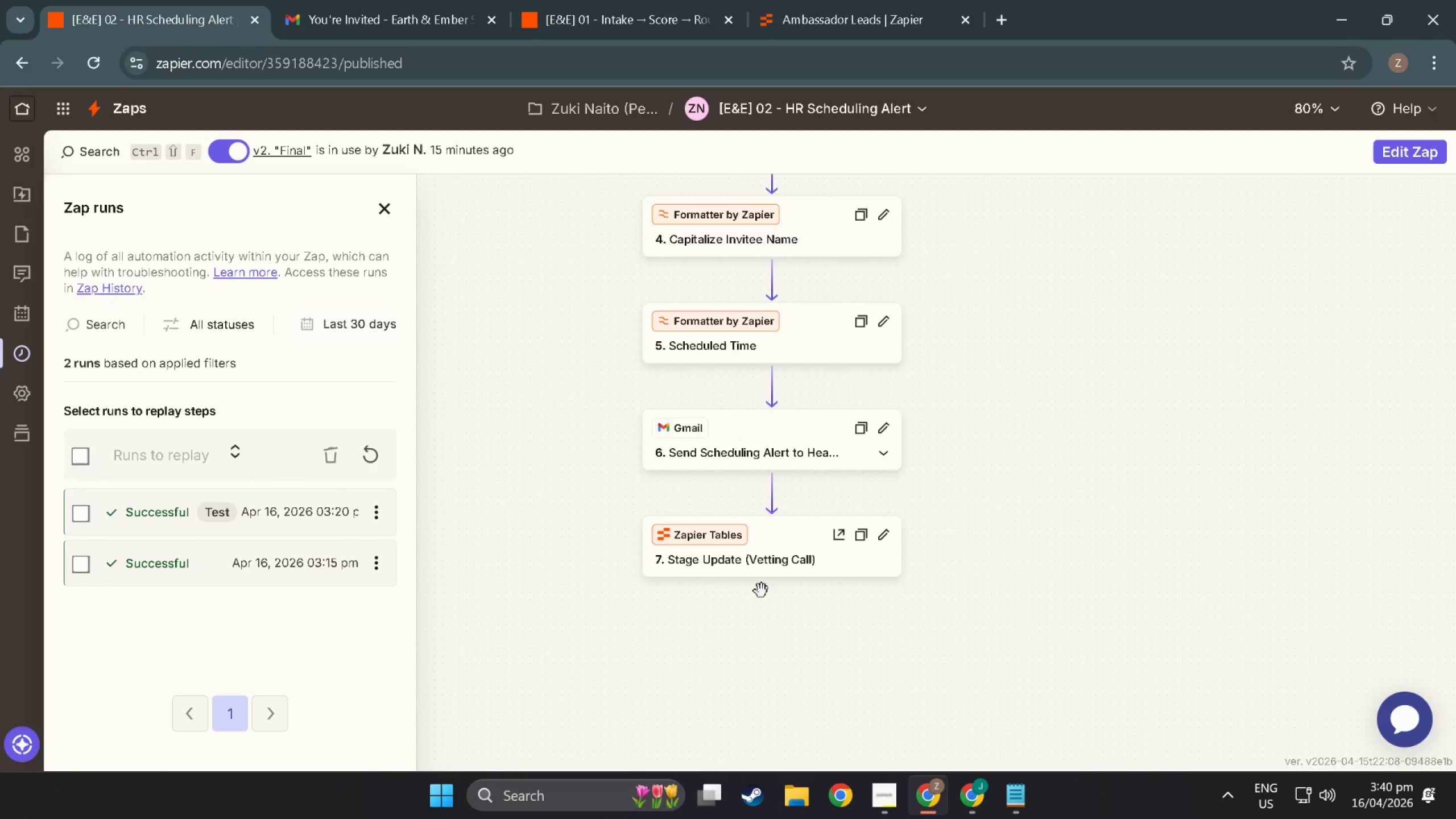 
left_click([1394, 150])
 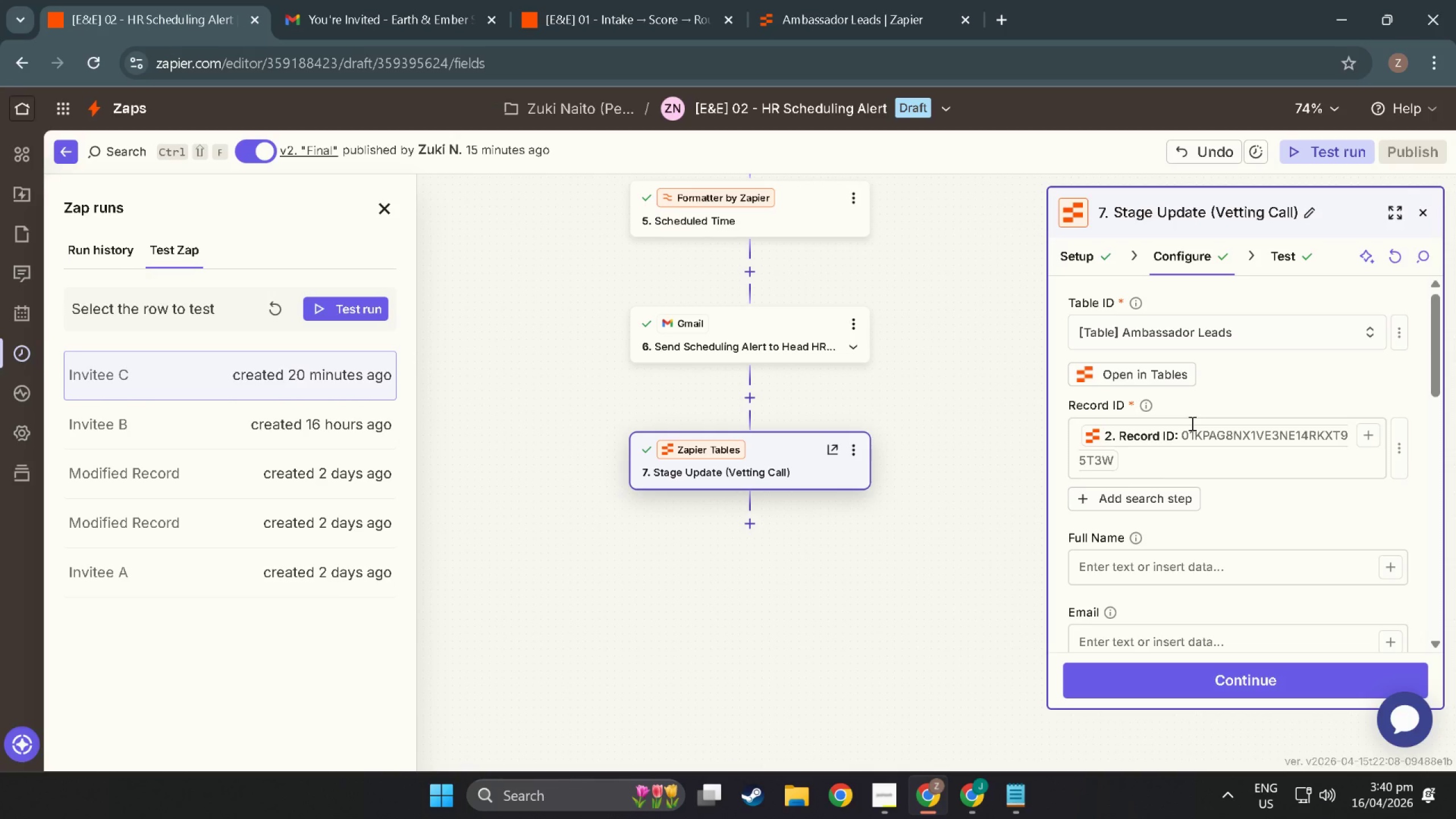 
scroll: coordinate [1198, 442], scroll_direction: down, amount: 30.0
 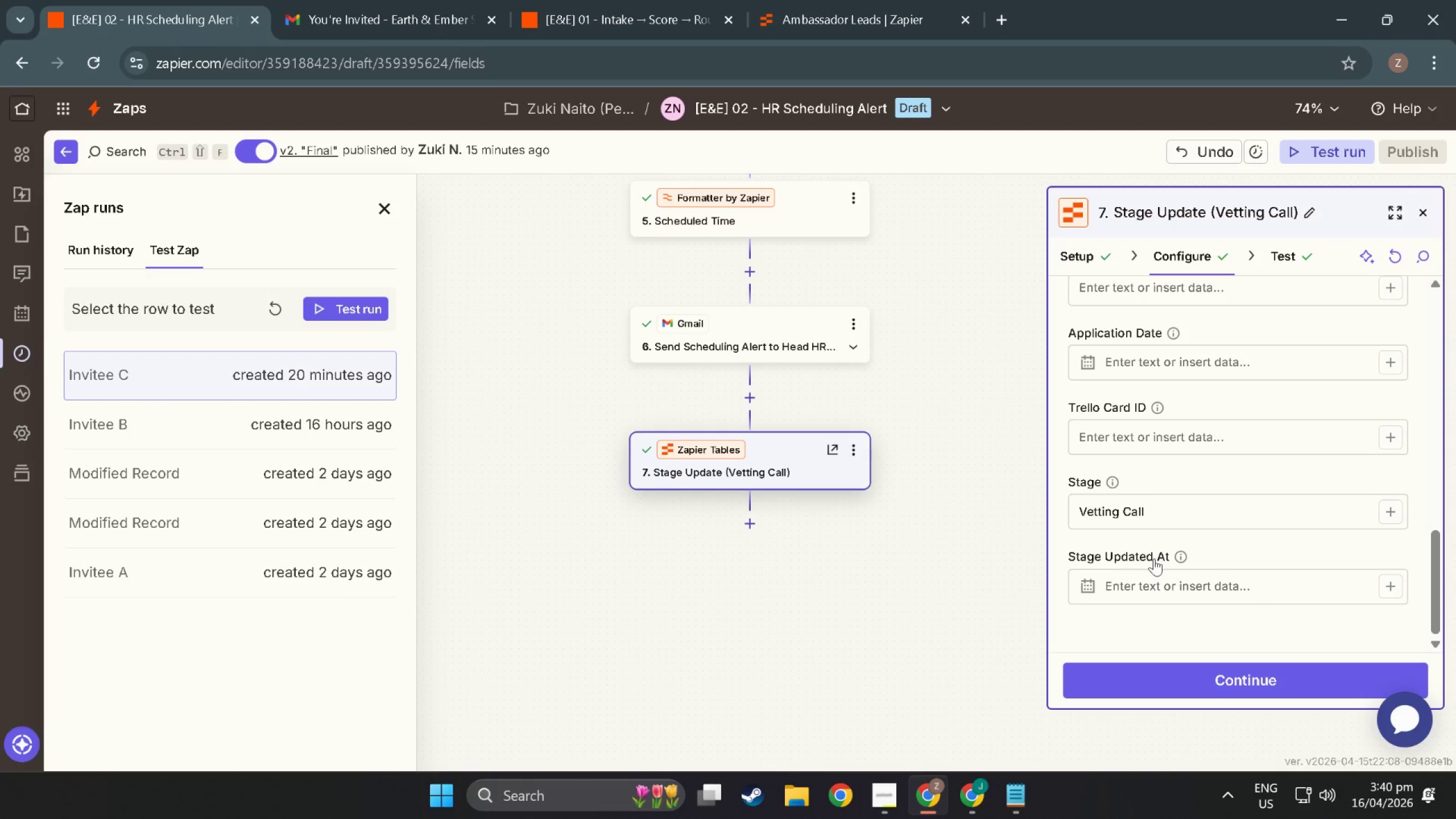 
left_click([1161, 573])
 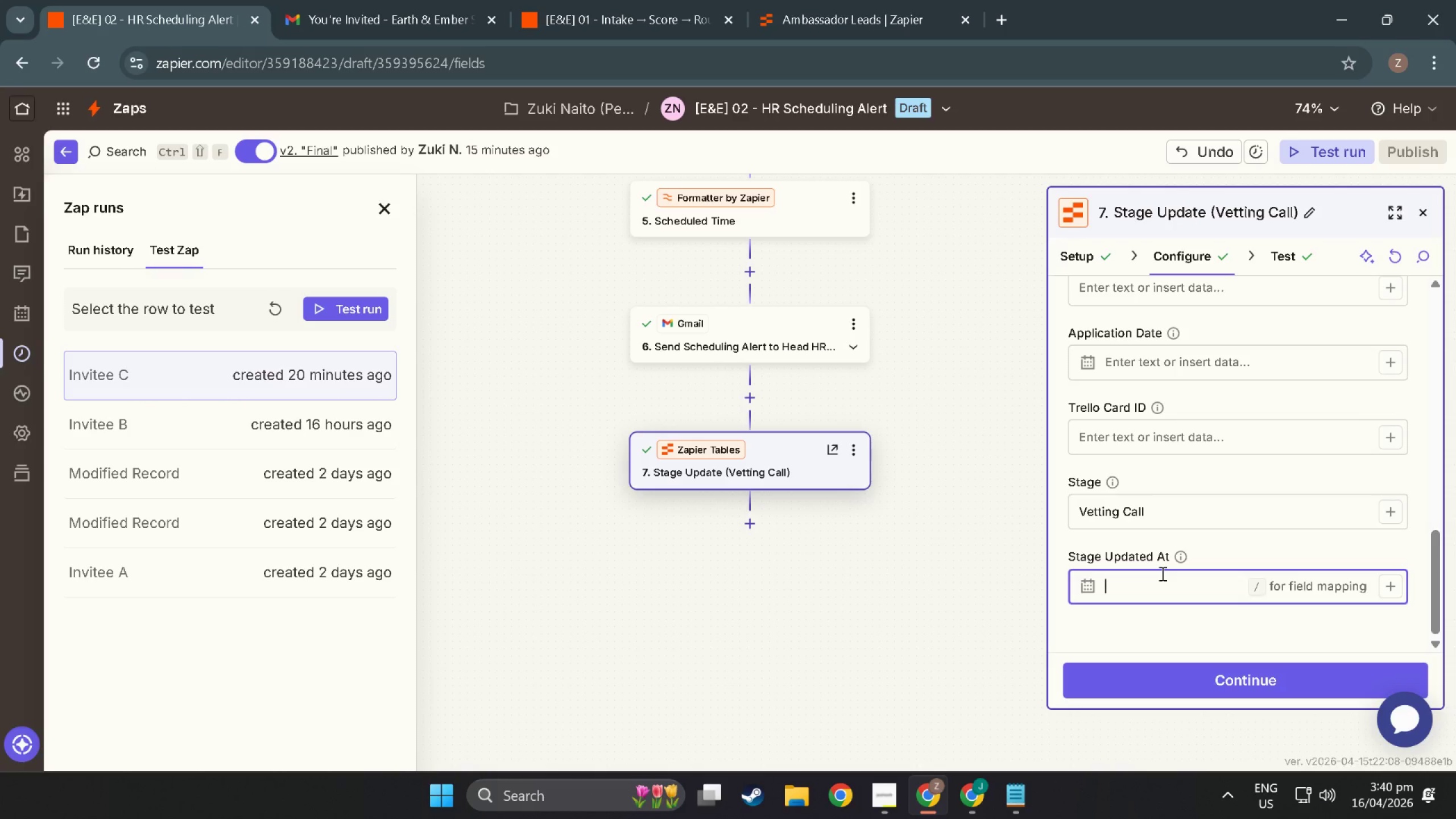 
wait(12.88)
 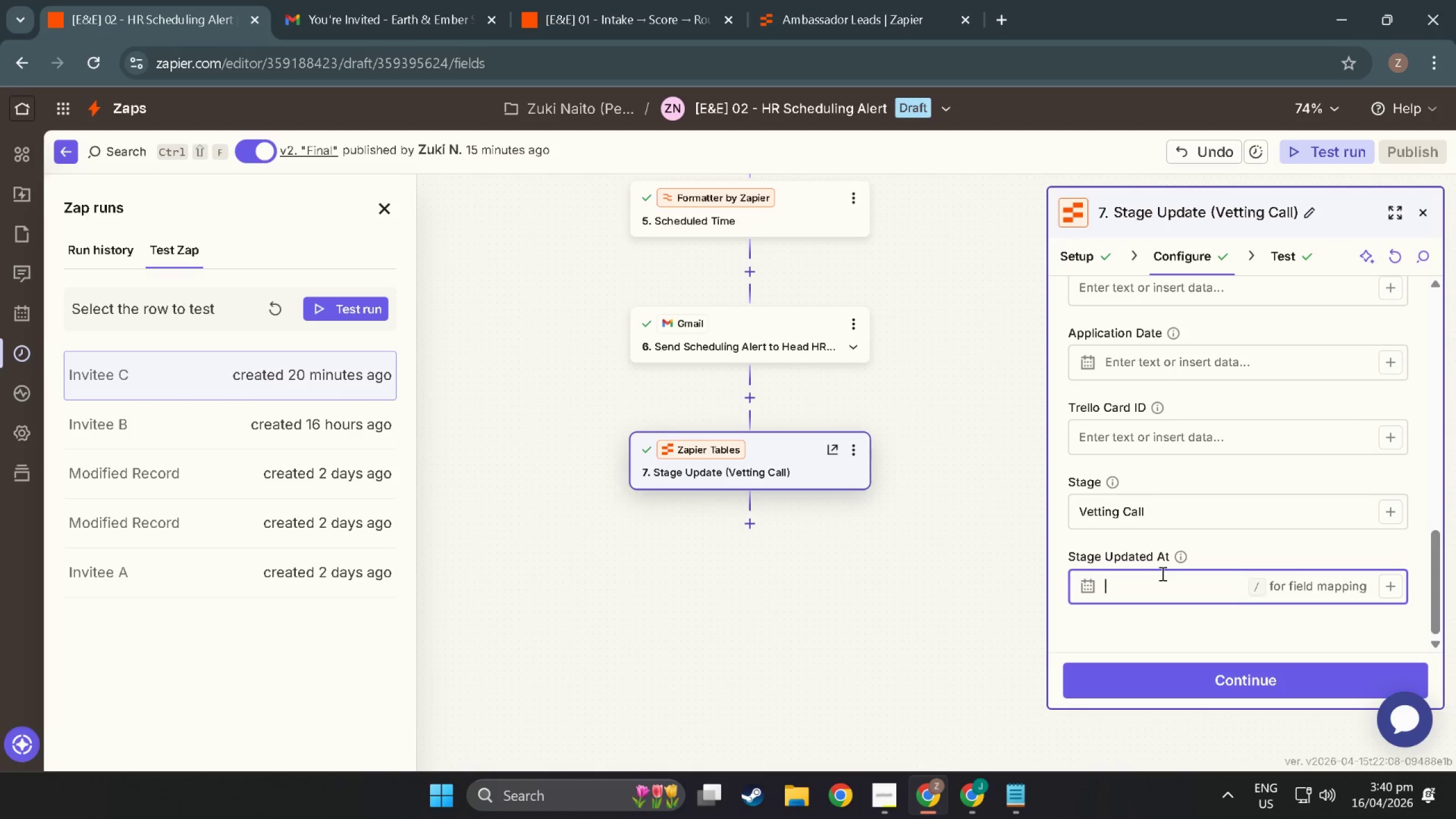 
left_click([1428, 210])
 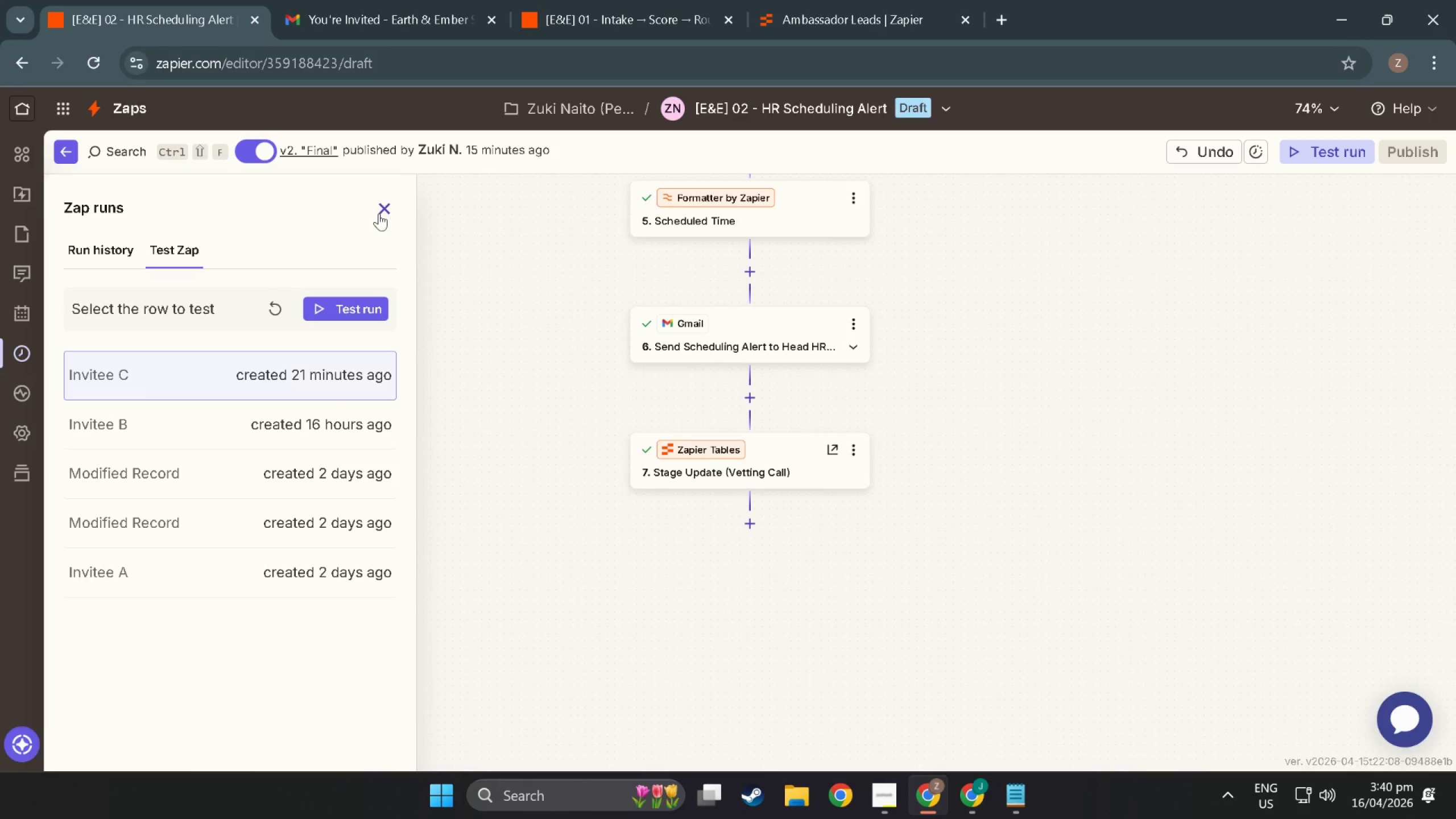 
left_click([379, 213])
 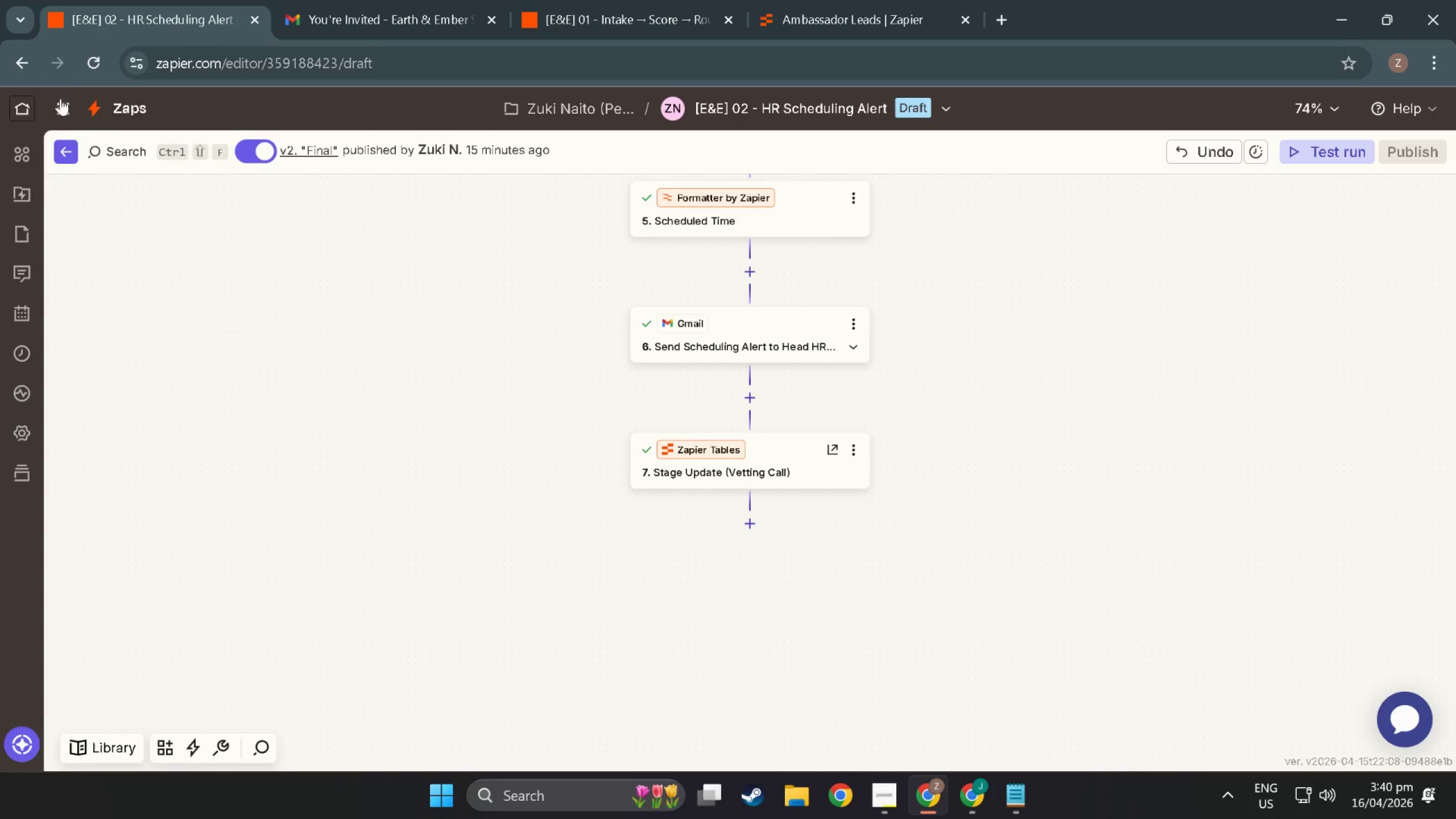 
left_click([68, 156])
 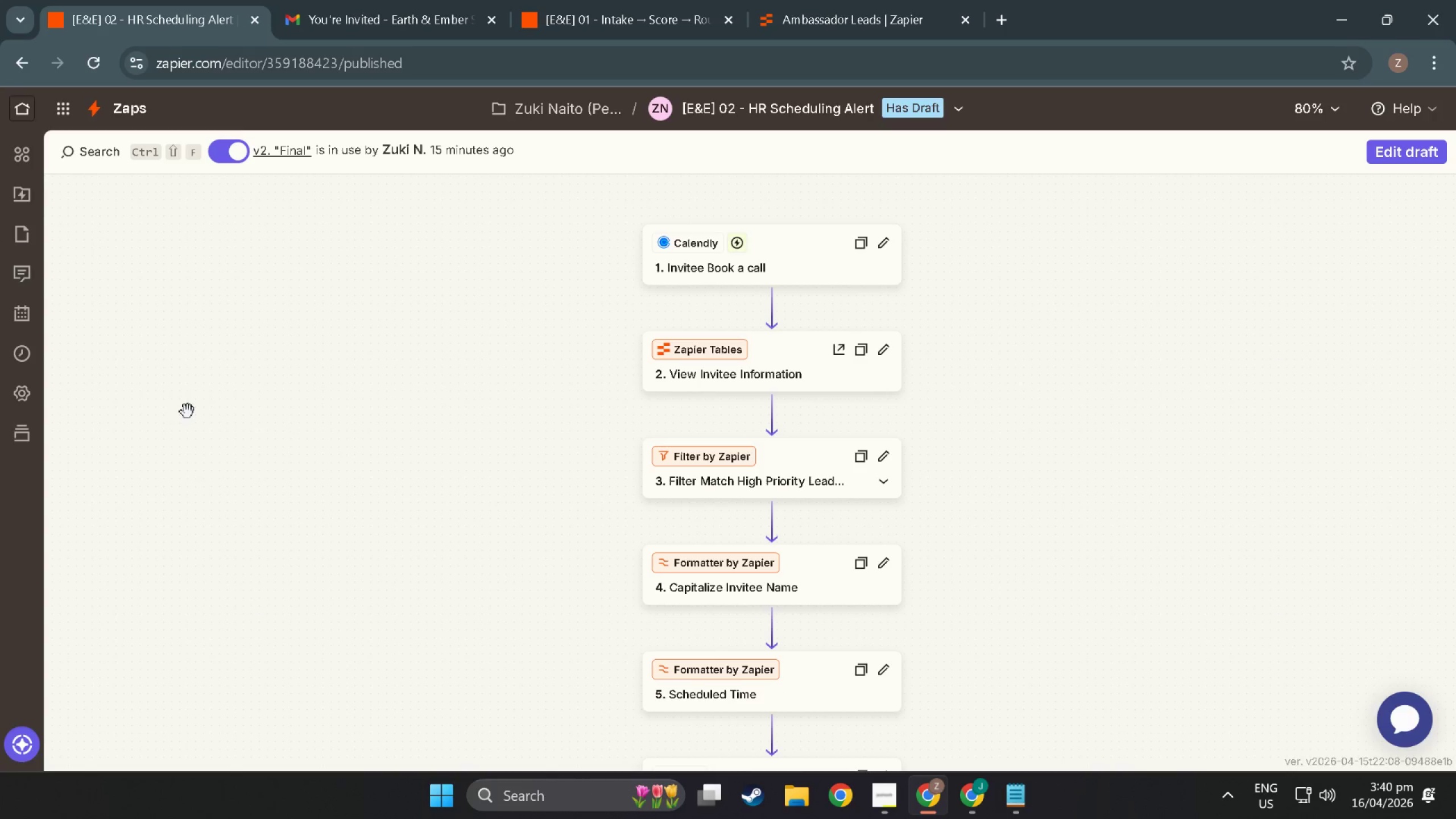 
wait(7.88)
 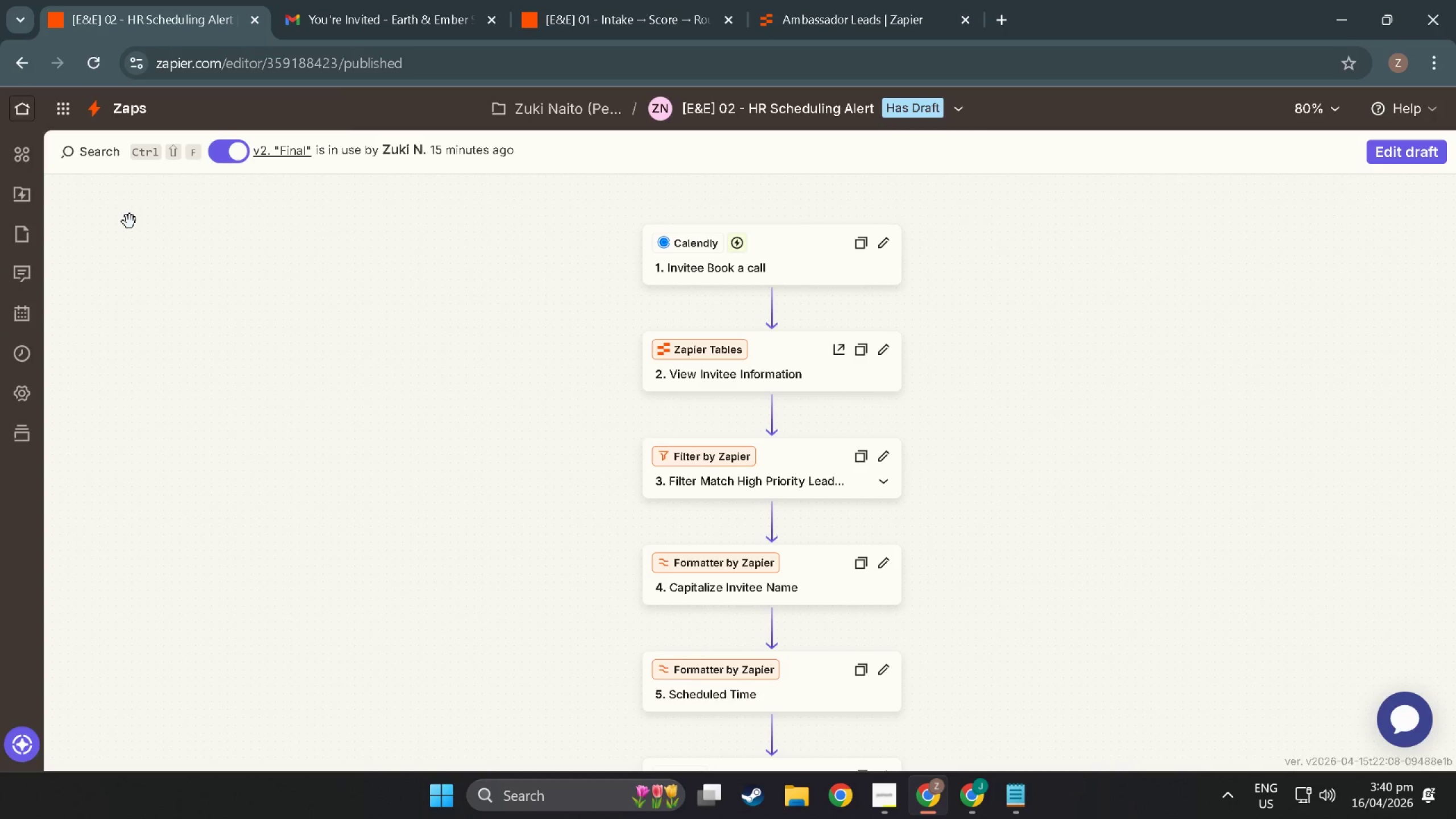 
scroll: coordinate [433, 195], scroll_direction: down, amount: 29.0
 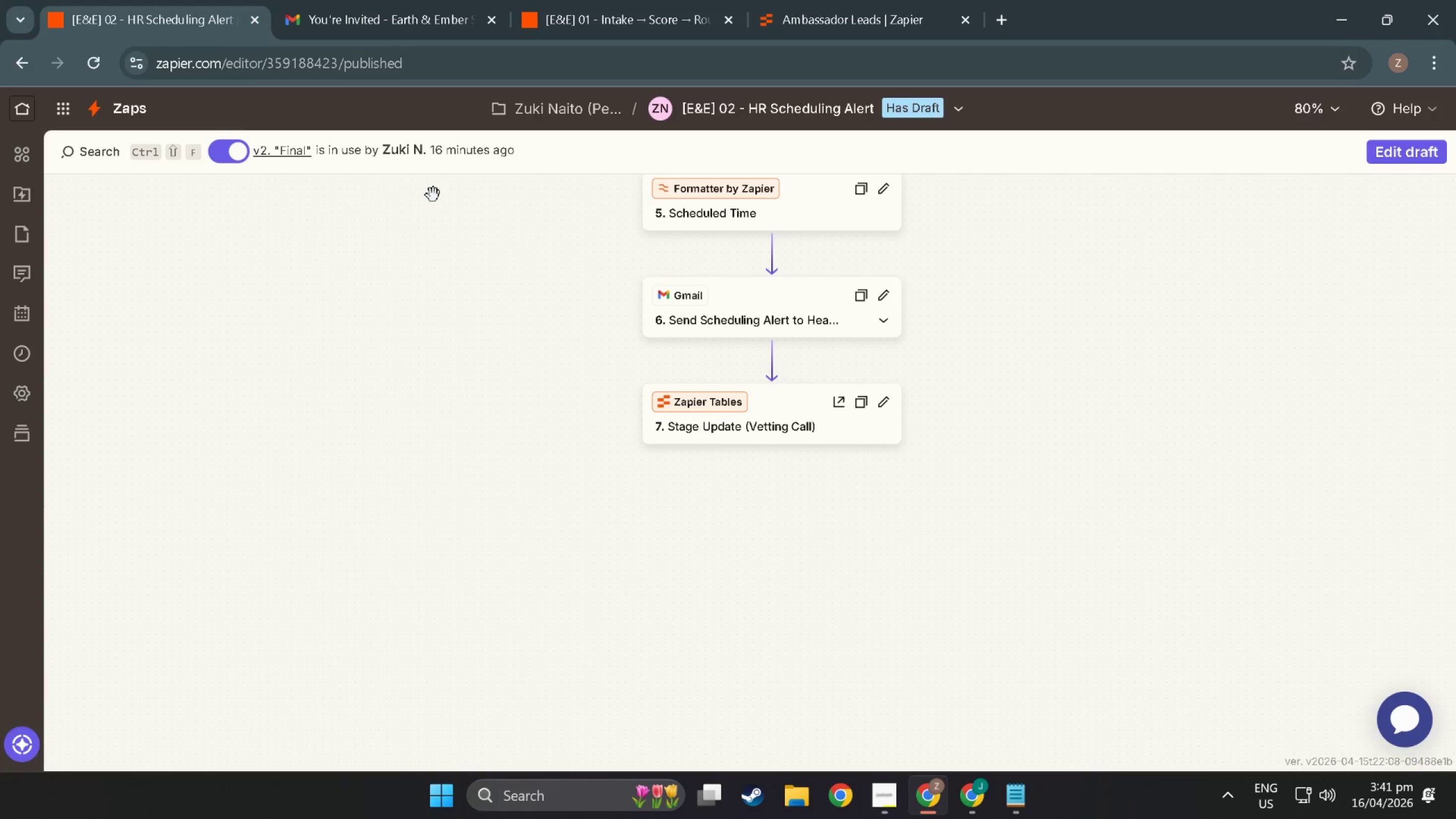 
wait(24.3)
 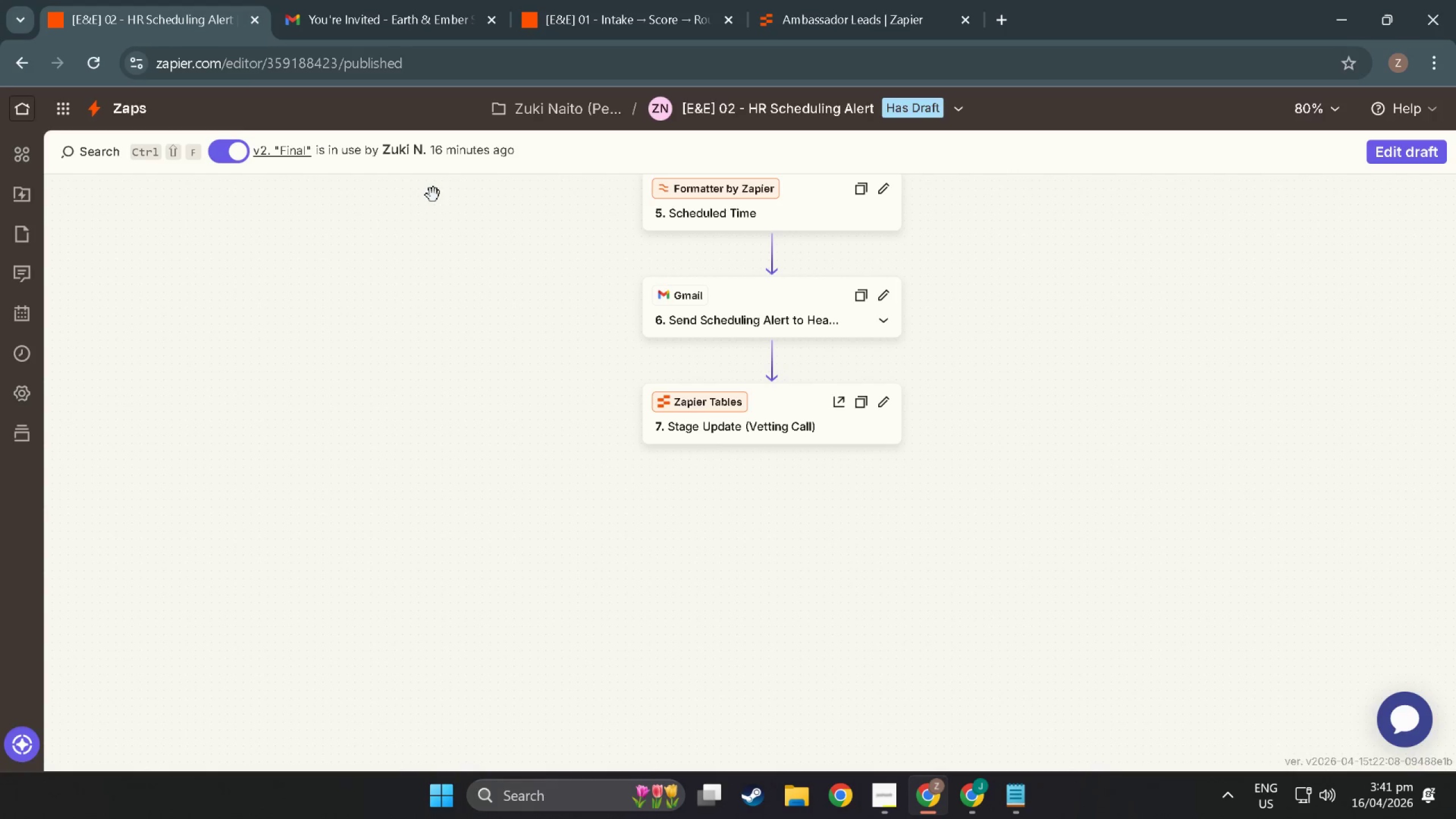 
scroll: coordinate [406, 214], scroll_direction: down, amount: 3.0
 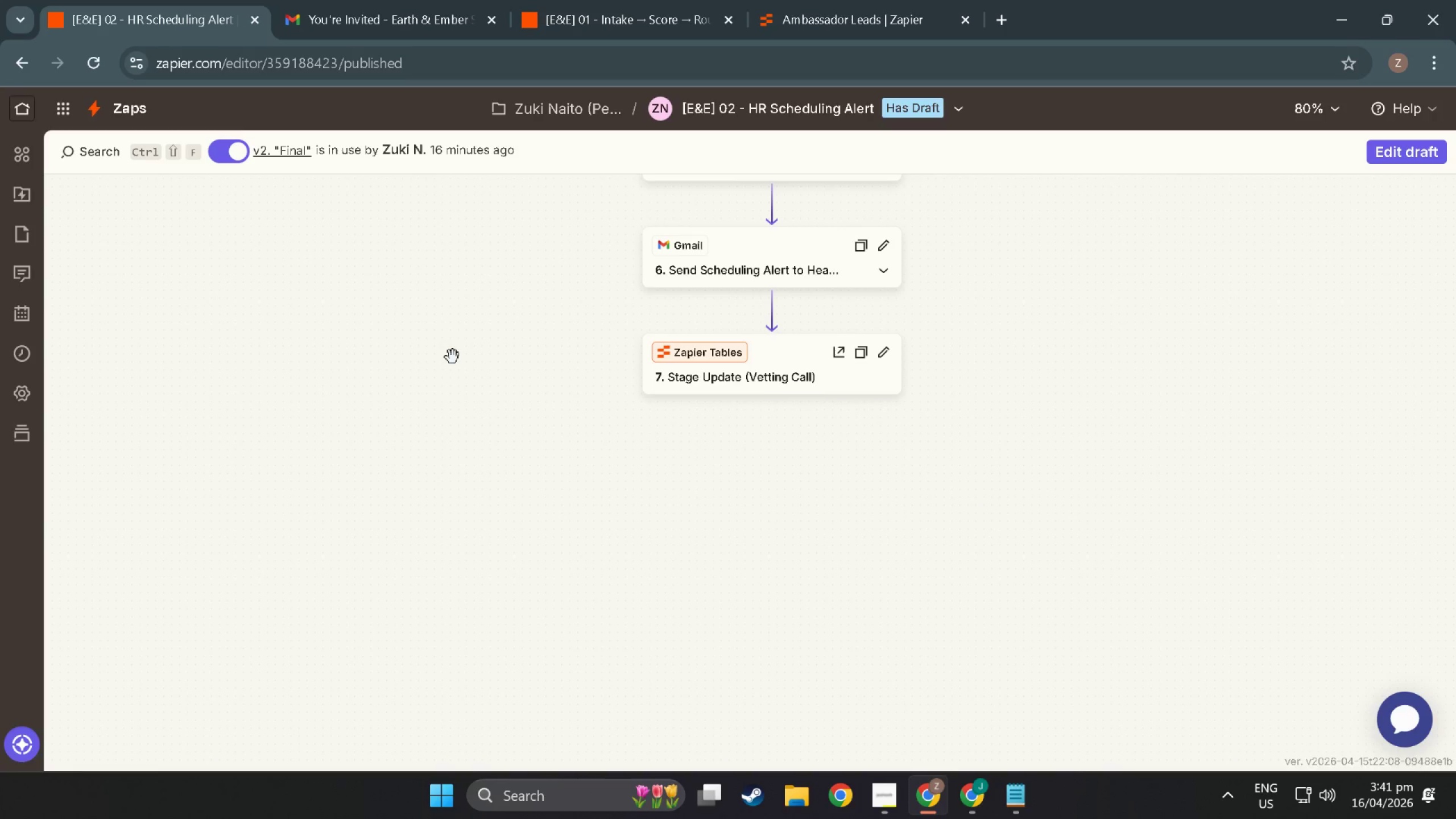 
scroll: coordinate [417, 482], scroll_direction: up, amount: 18.0
 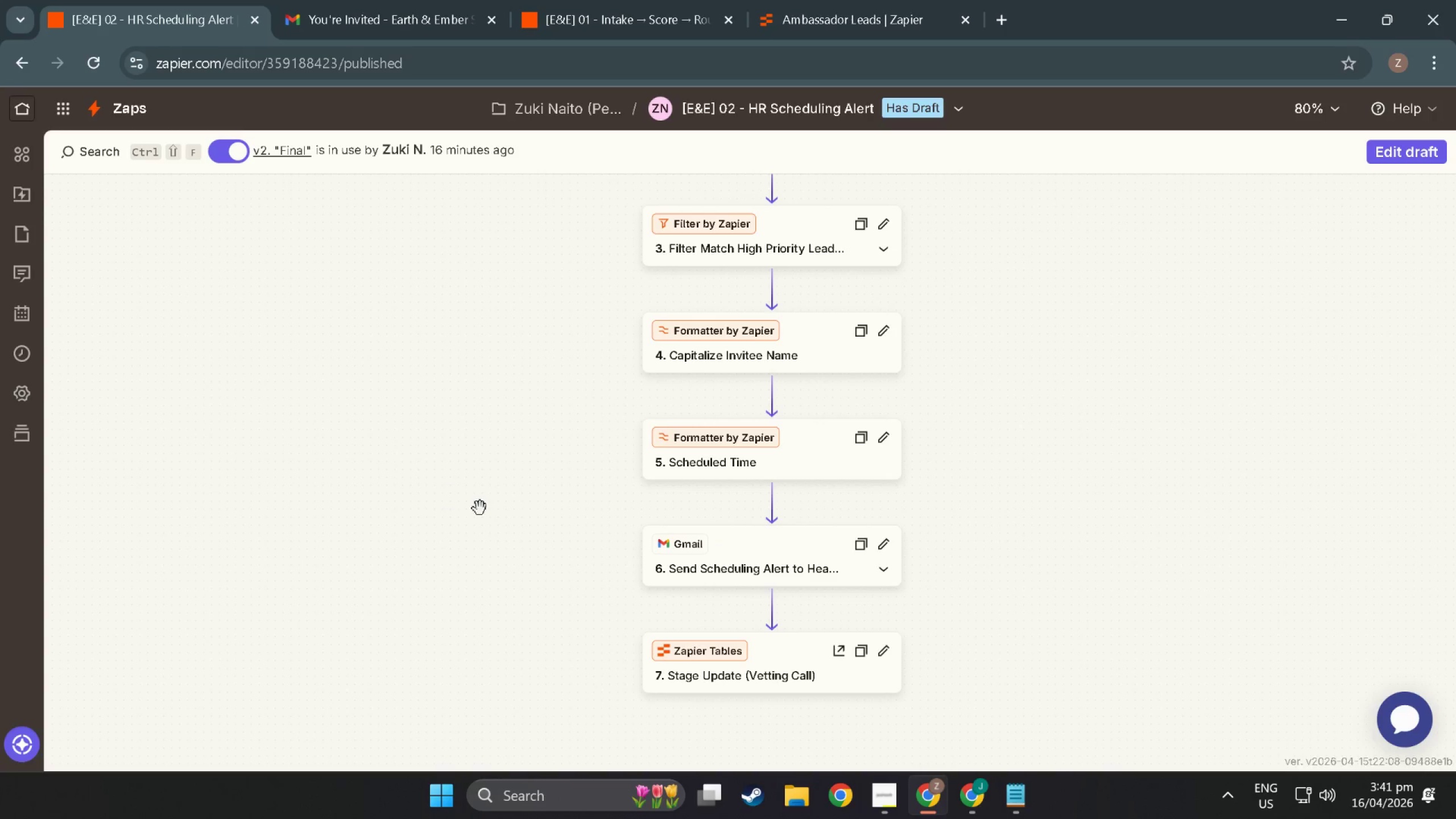 
scroll: coordinate [486, 516], scroll_direction: down, amount: 11.0
 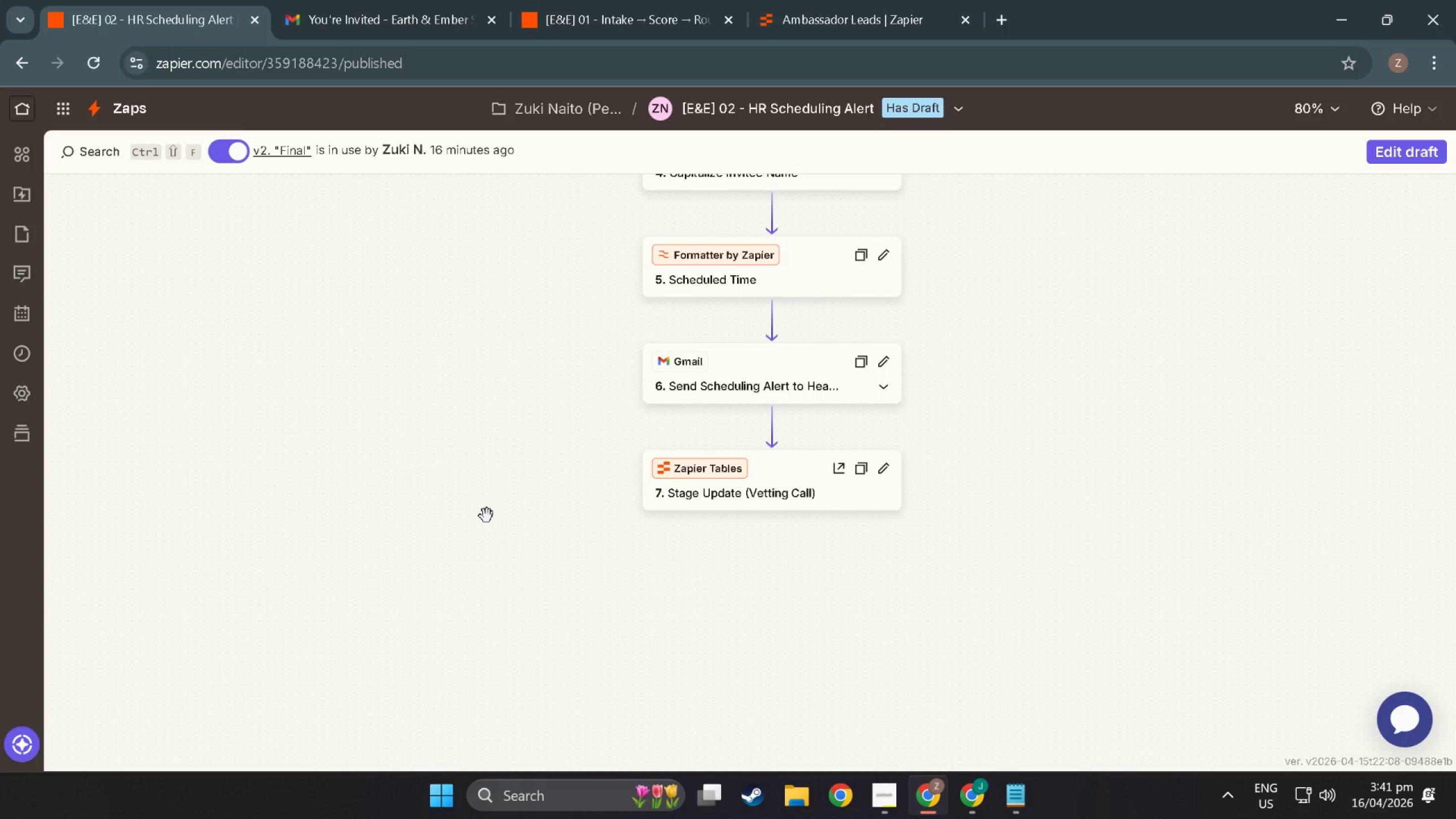 
scroll: coordinate [600, 635], scroll_direction: up, amount: 36.0
 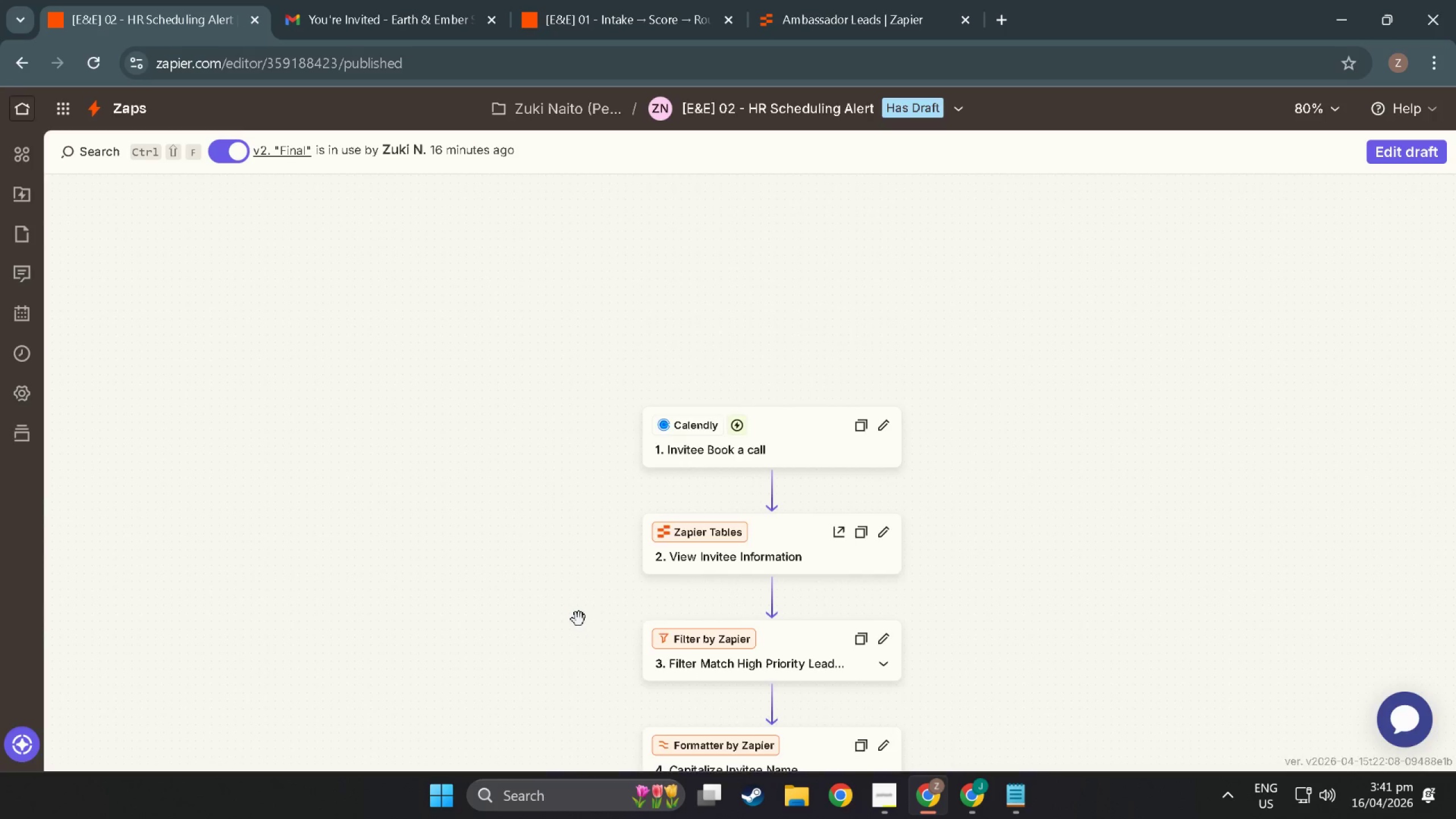 
scroll: coordinate [329, 710], scroll_direction: down, amount: 26.0
 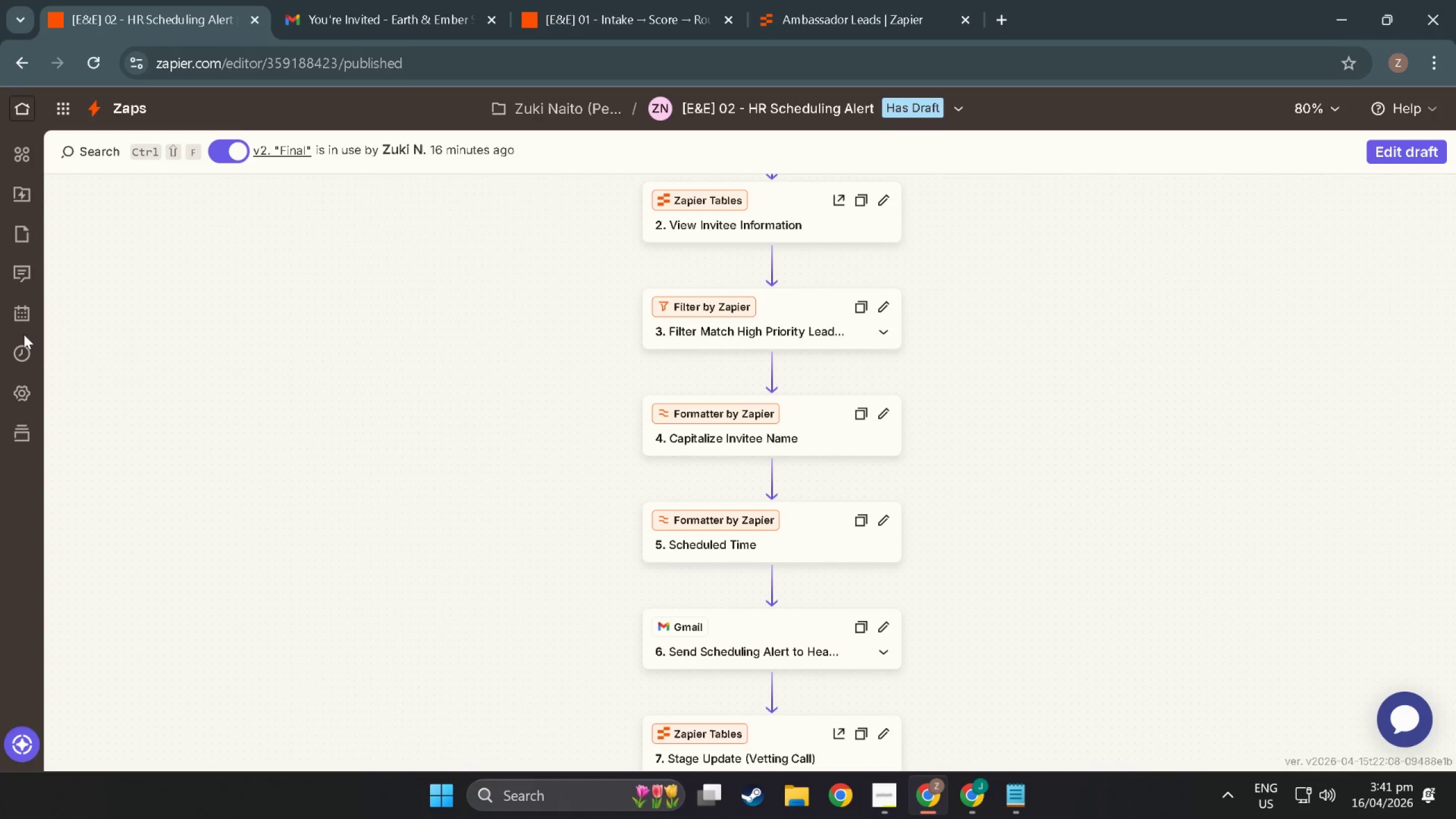 
left_click([30, 356])
 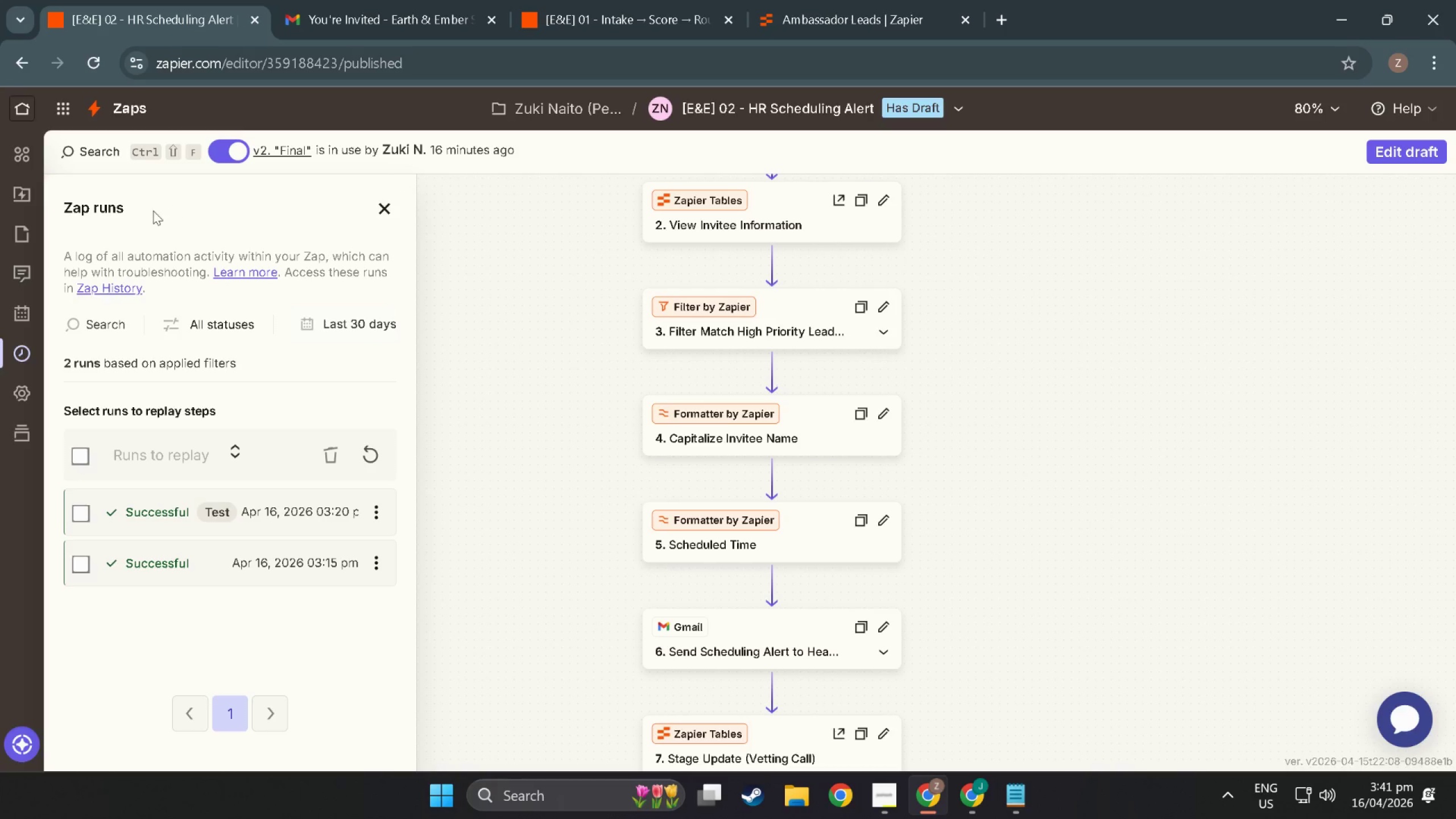 
left_click([383, 199])
 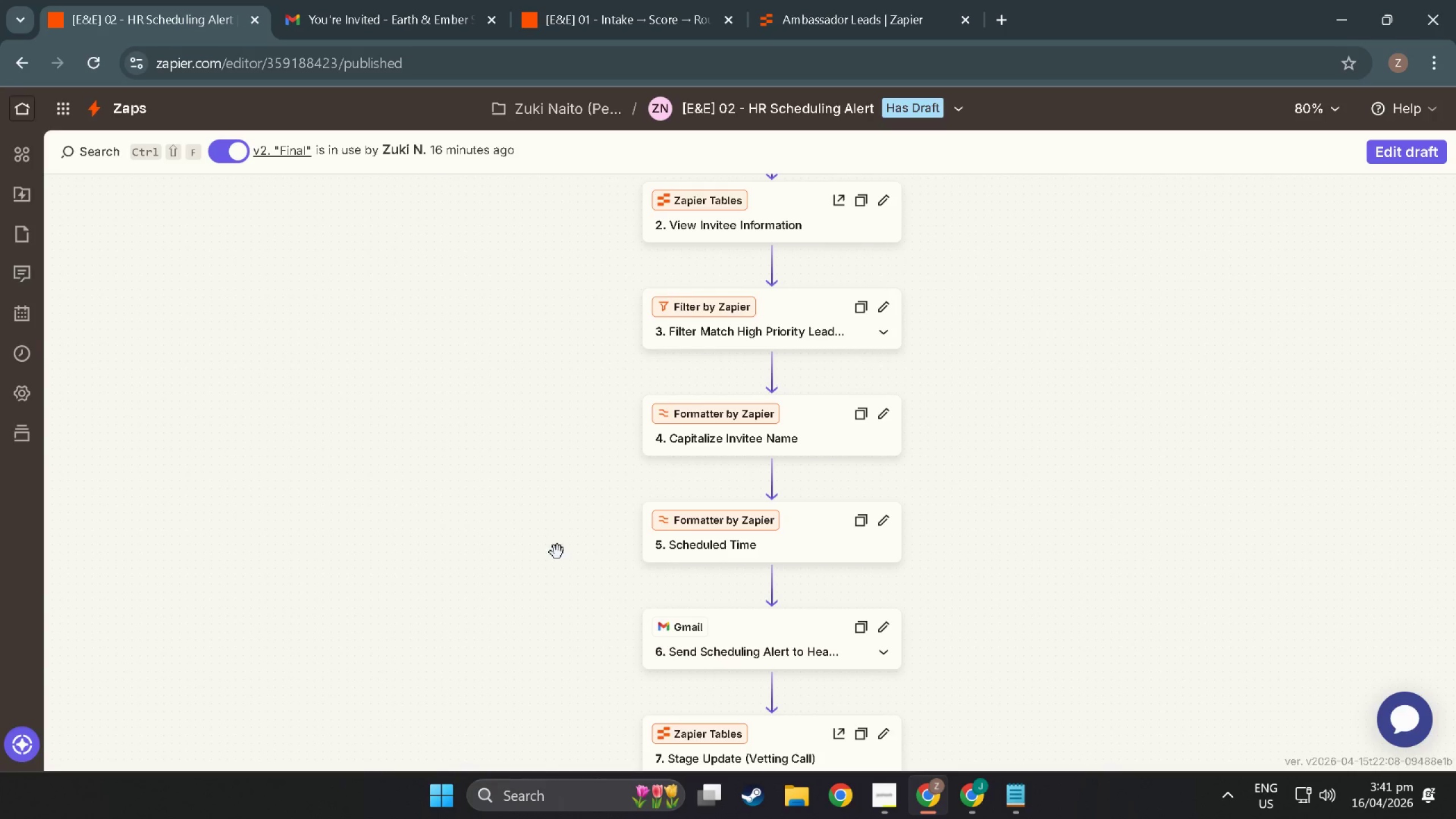 
scroll: coordinate [563, 418], scroll_direction: up, amount: 3.0
 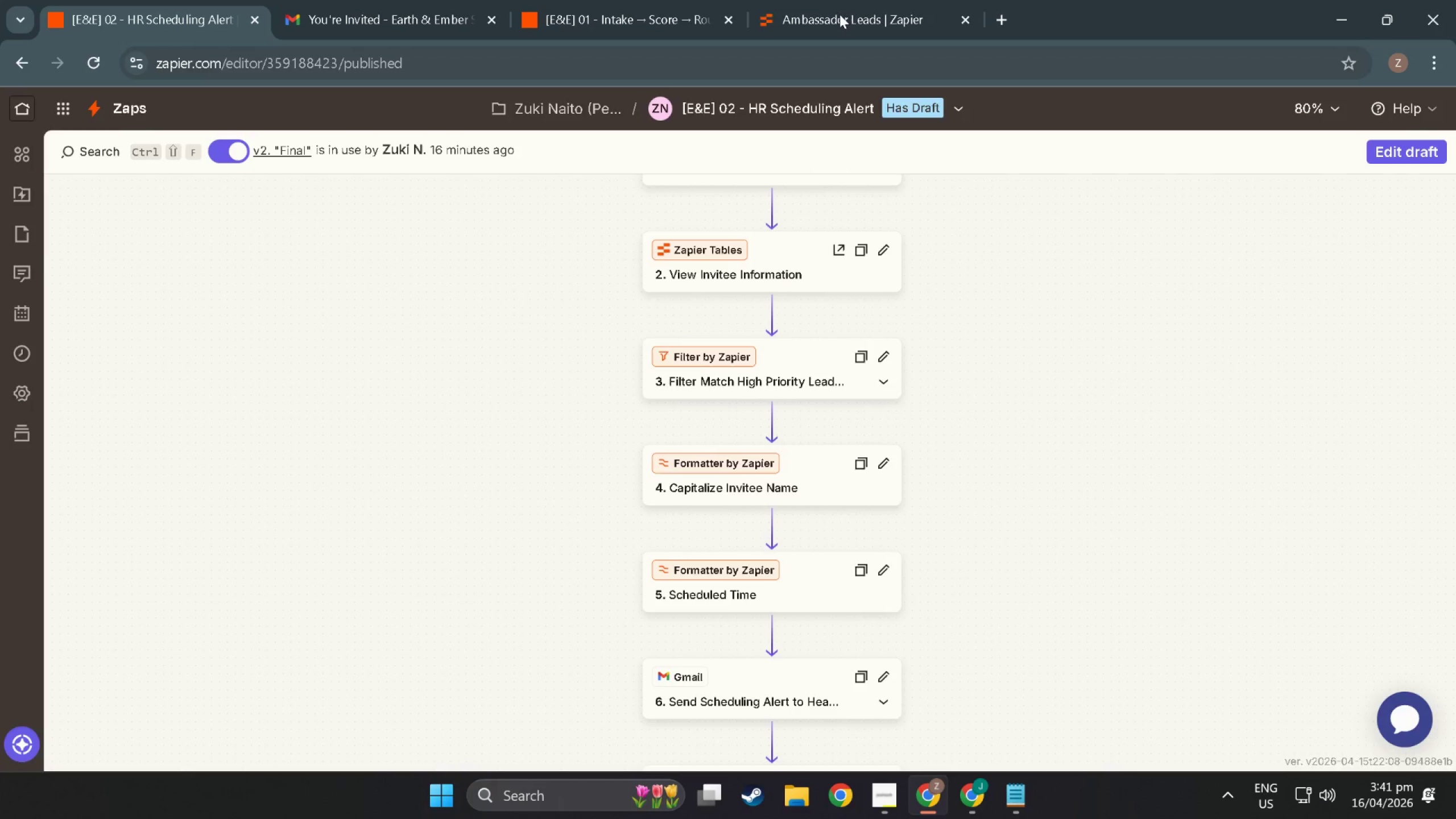 
left_click([838, 0])
 